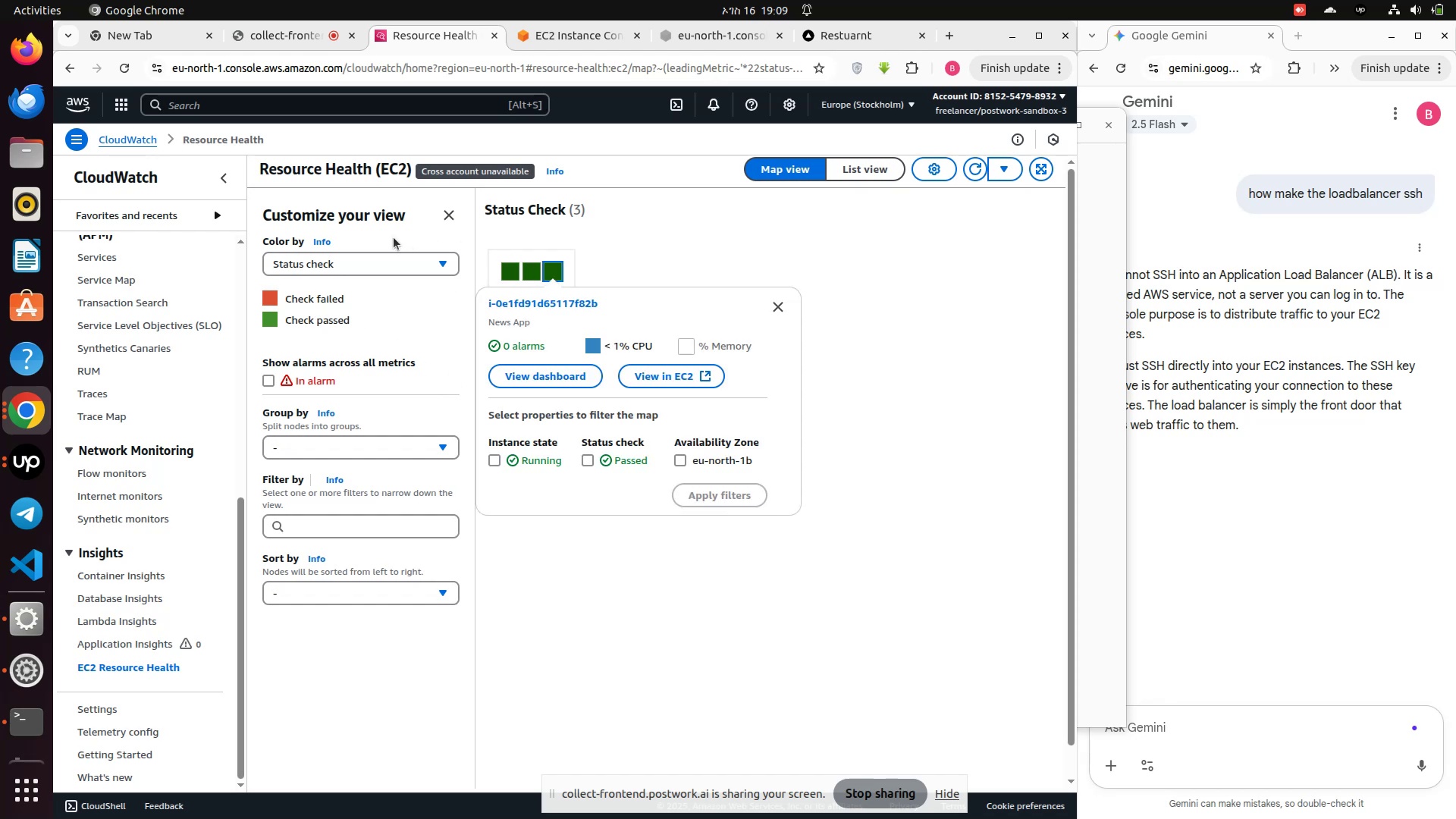 
left_click([378, 259])
 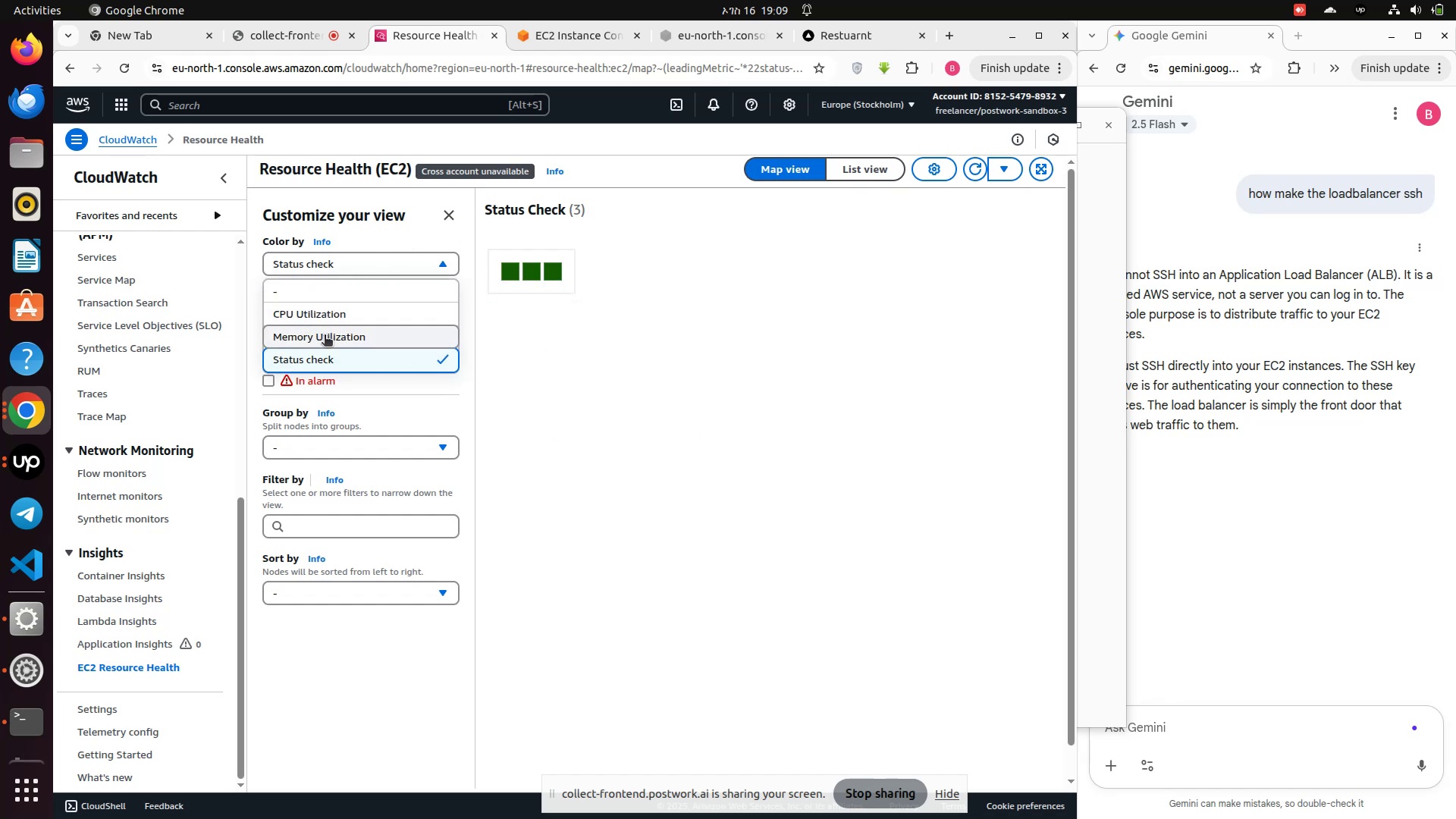 
left_click([325, 321])
 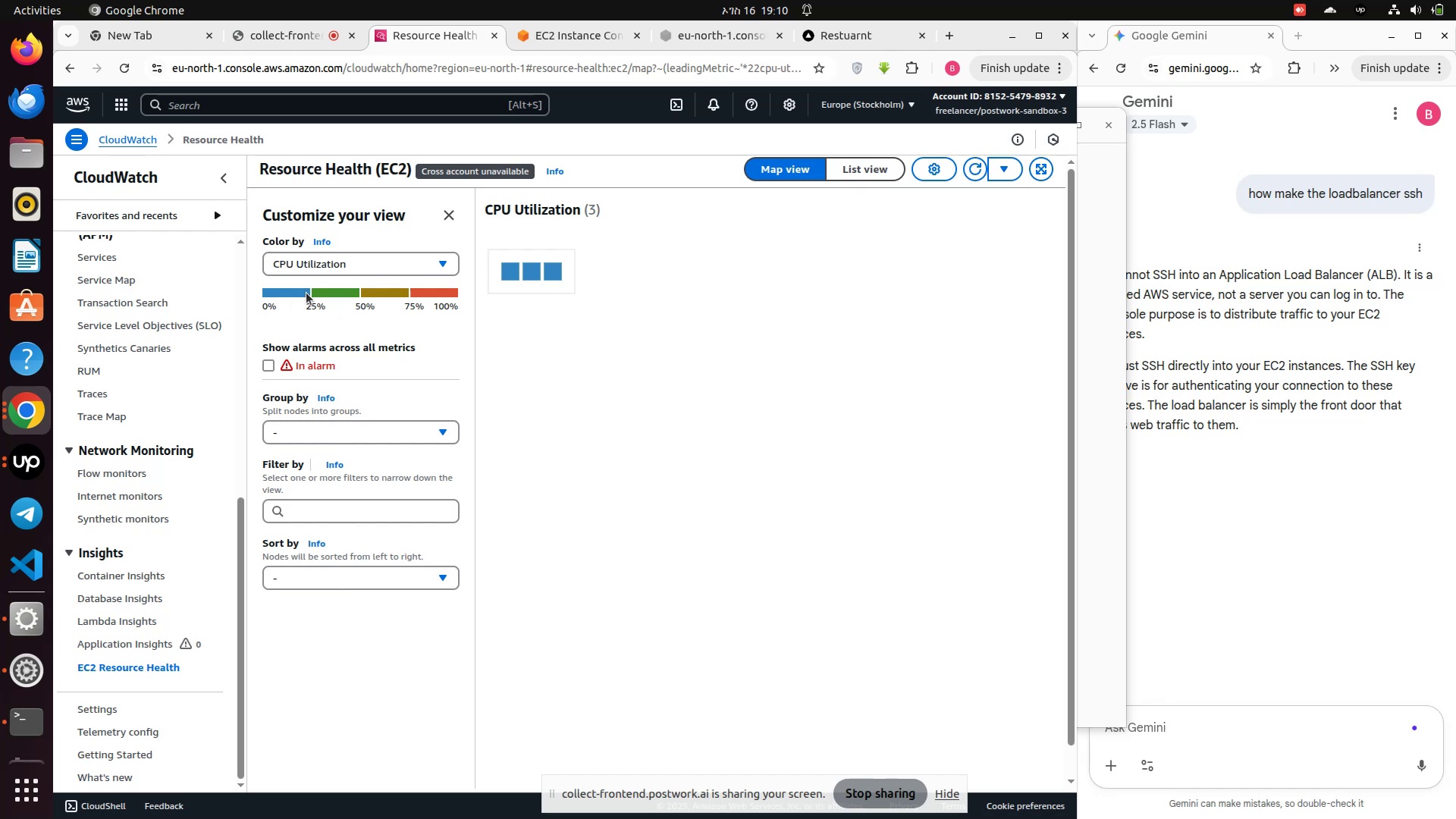 
left_click([331, 266])
 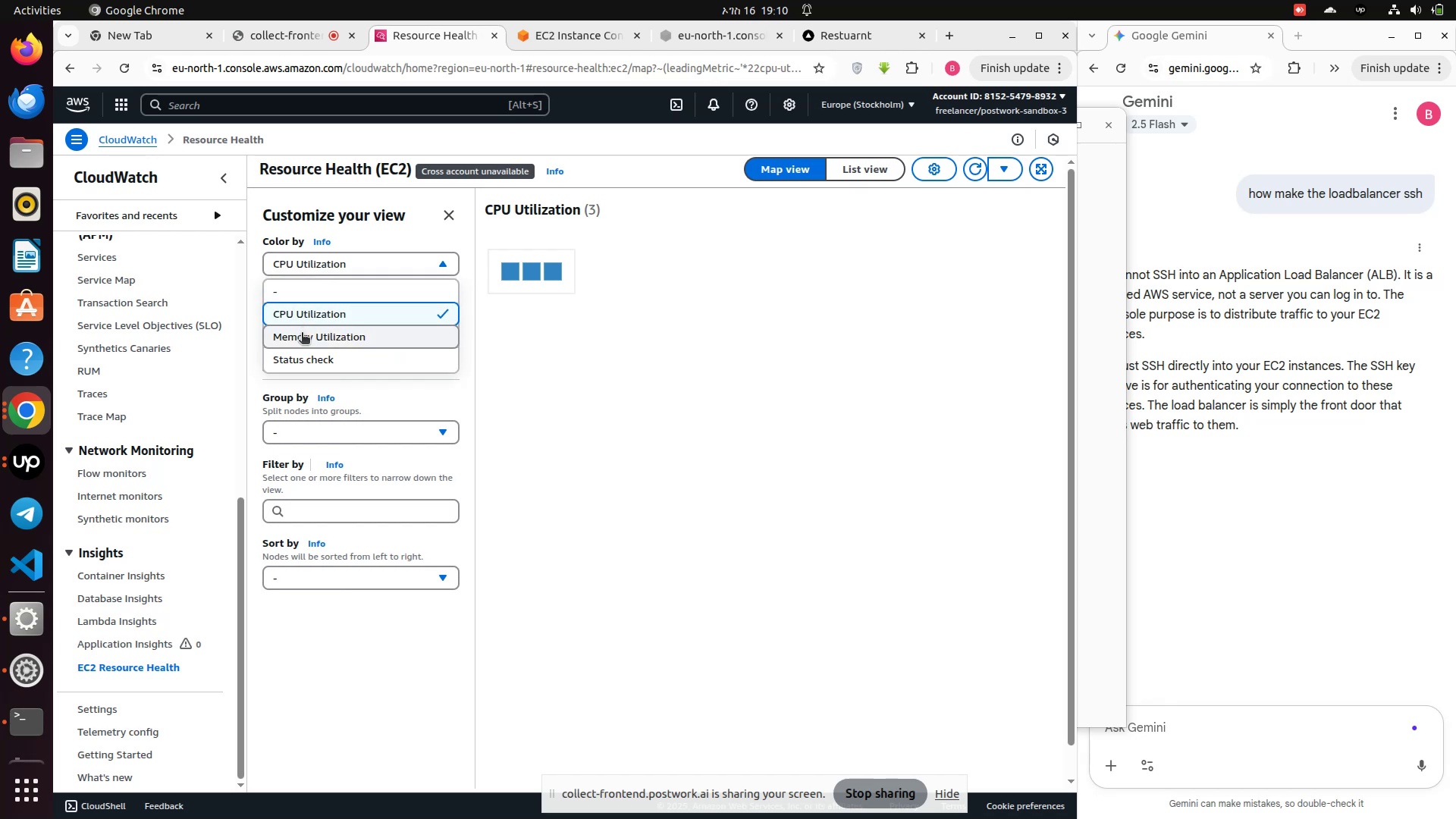 
left_click([301, 341])
 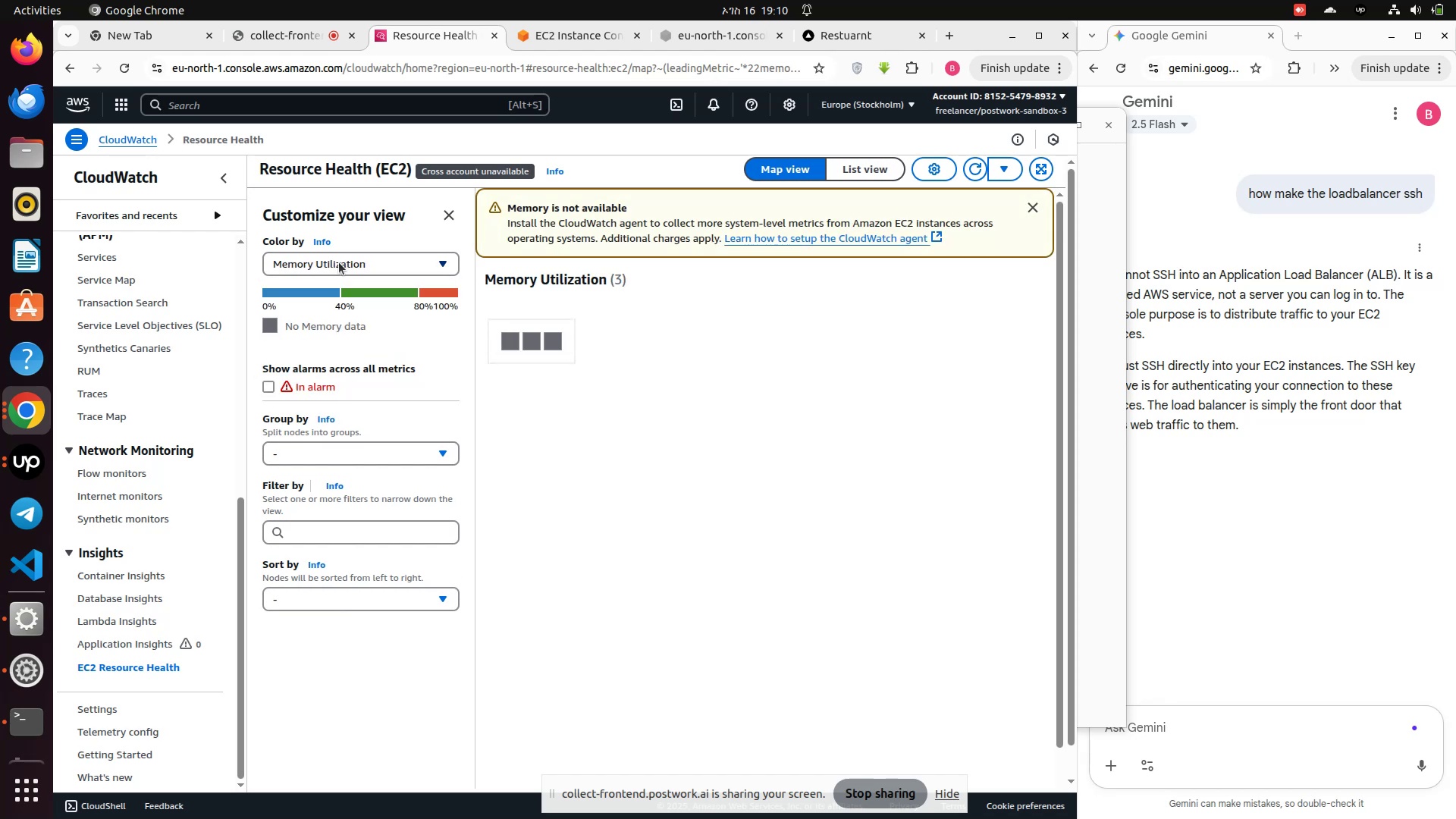 
wait(9.19)
 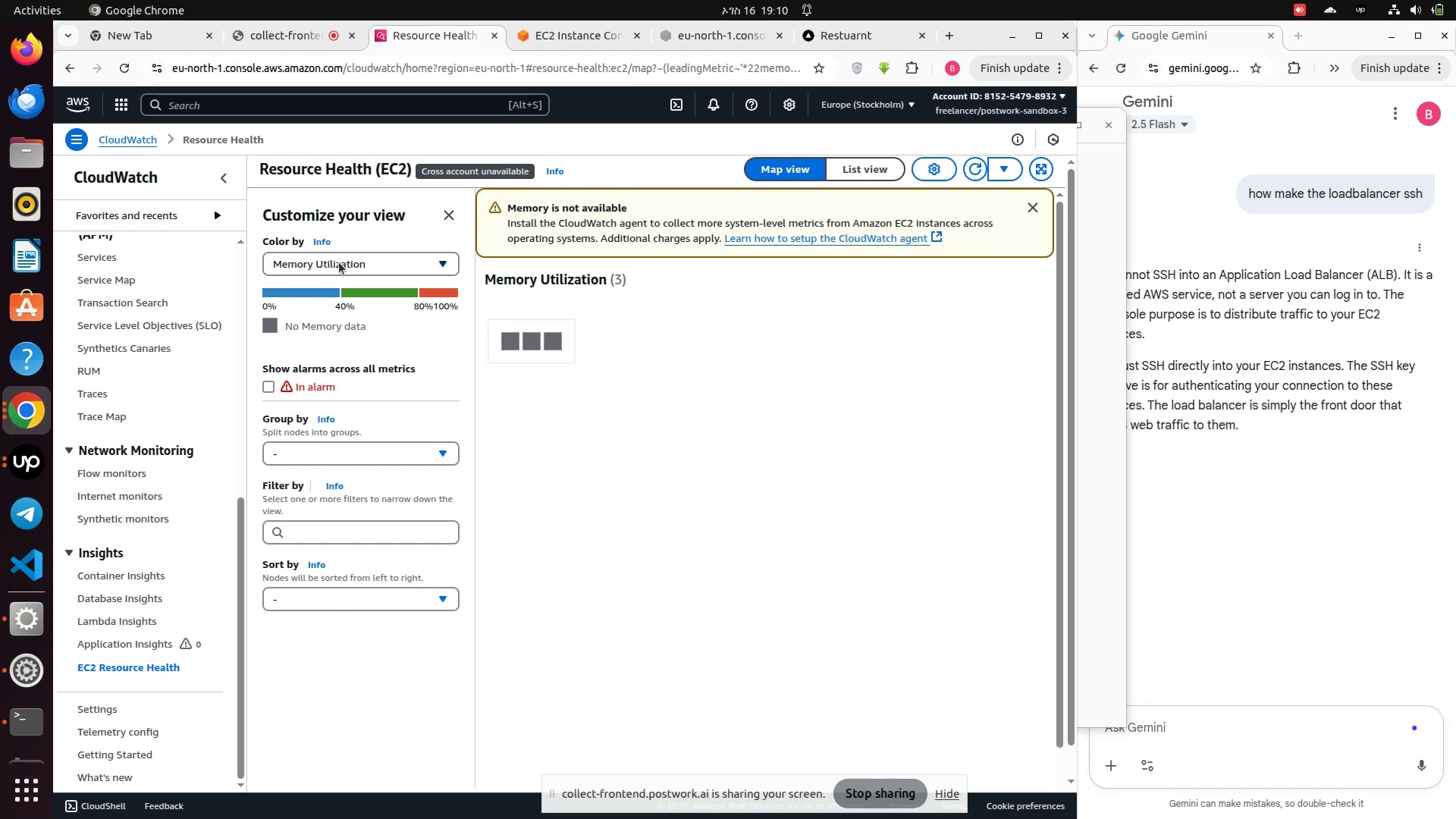 
left_click([821, 238])
 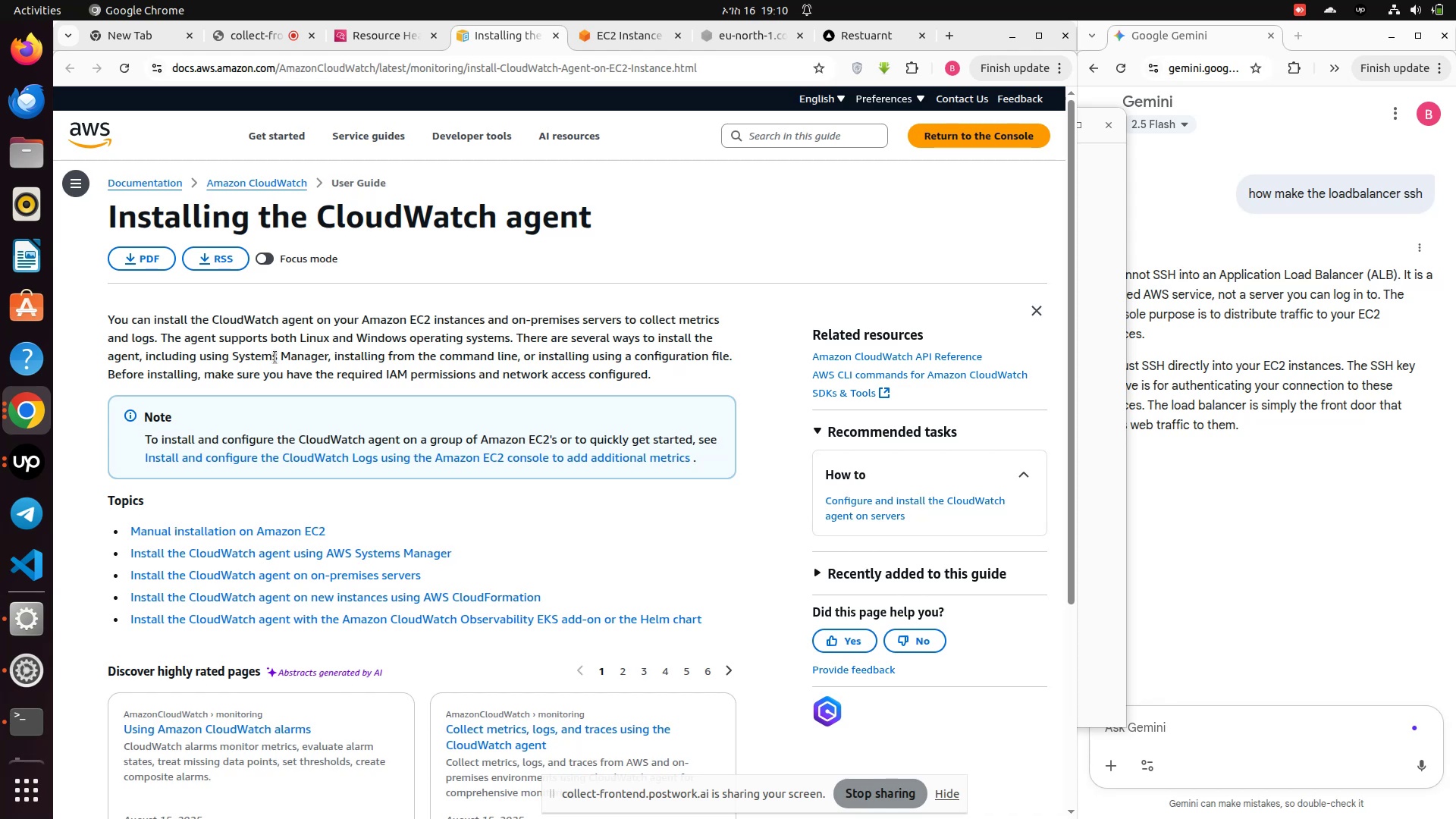 
wait(22.76)
 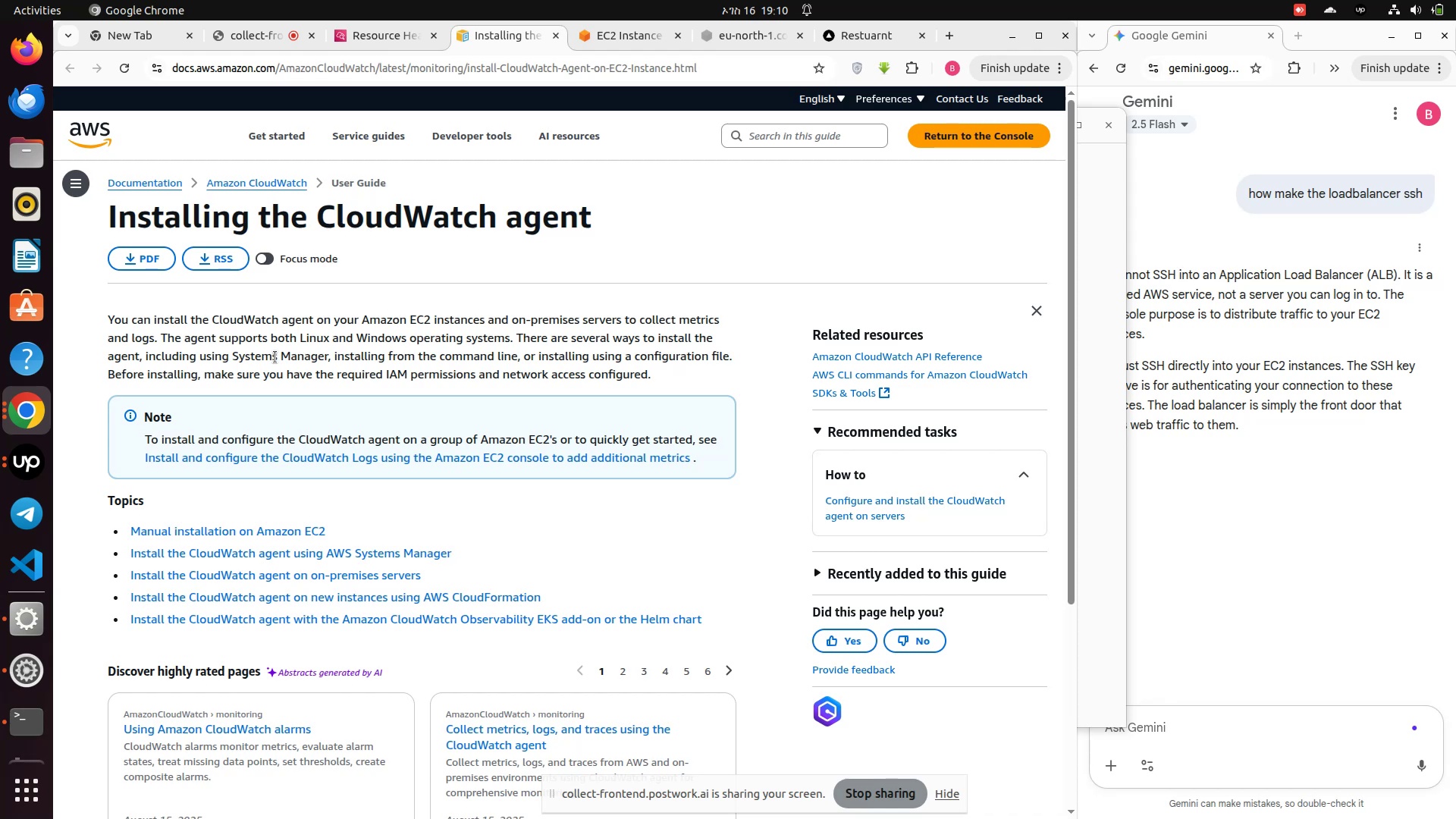 
left_click([39, 459])
 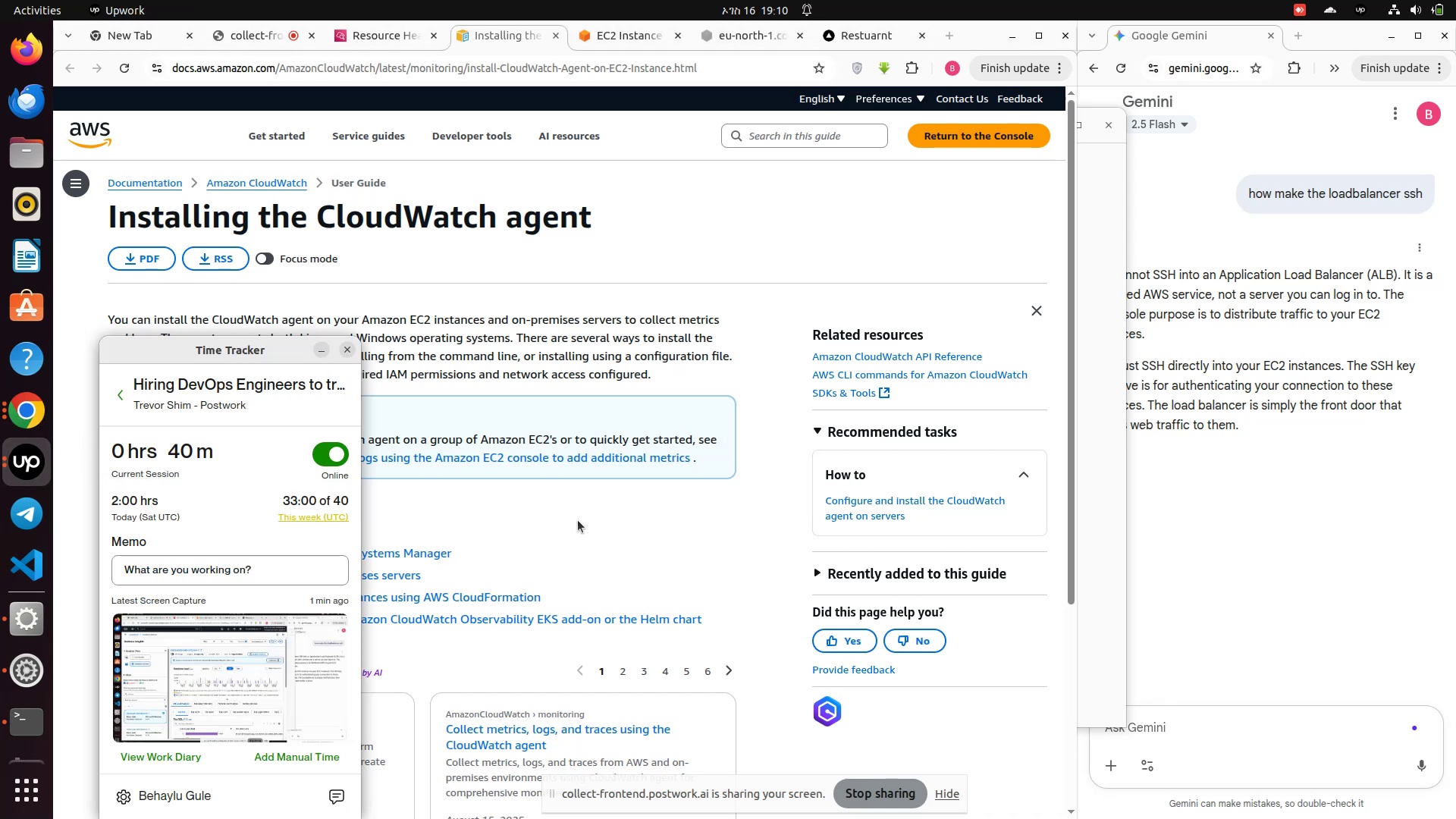 
left_click([578, 520])
 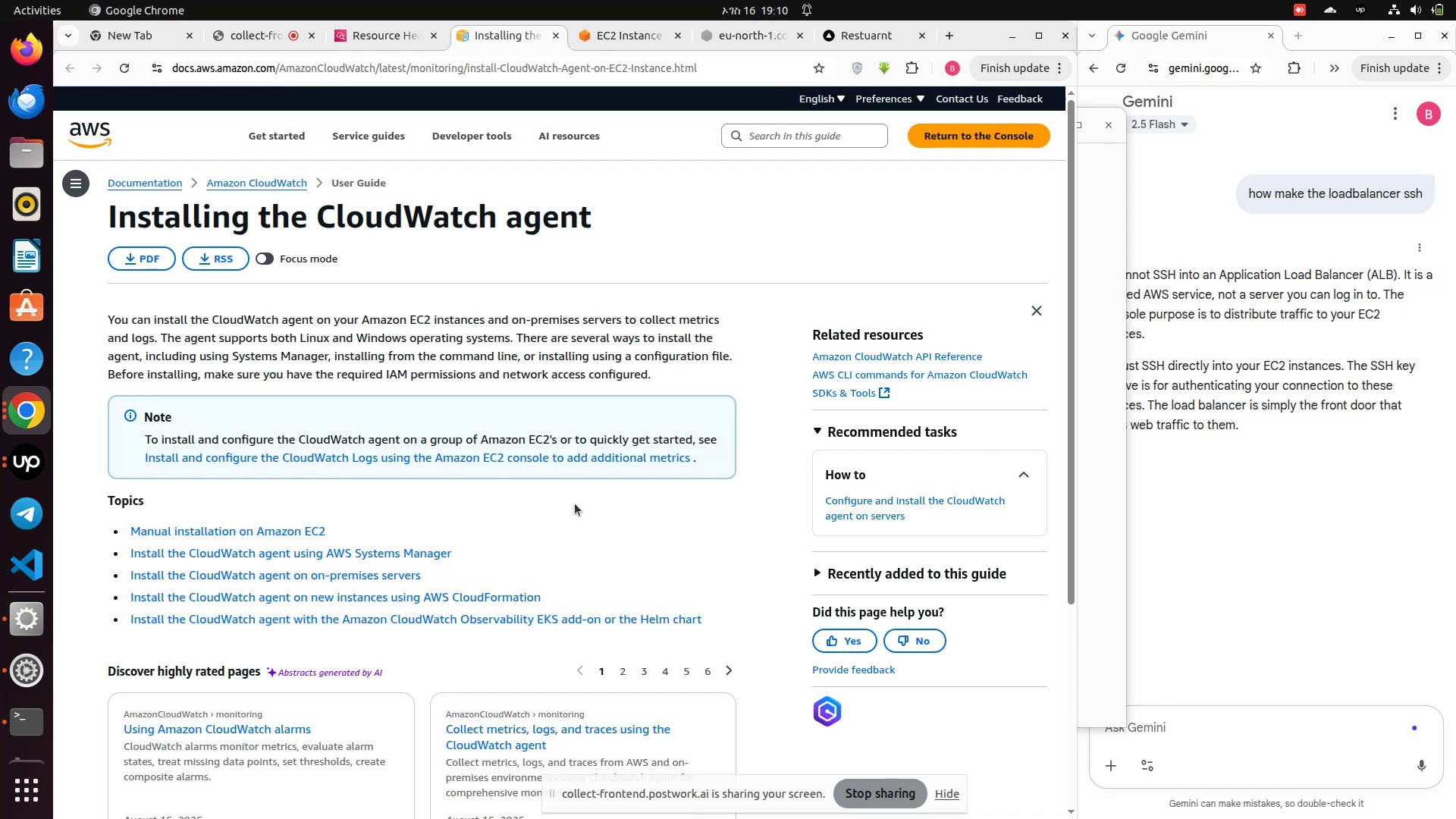 
wait(7.24)
 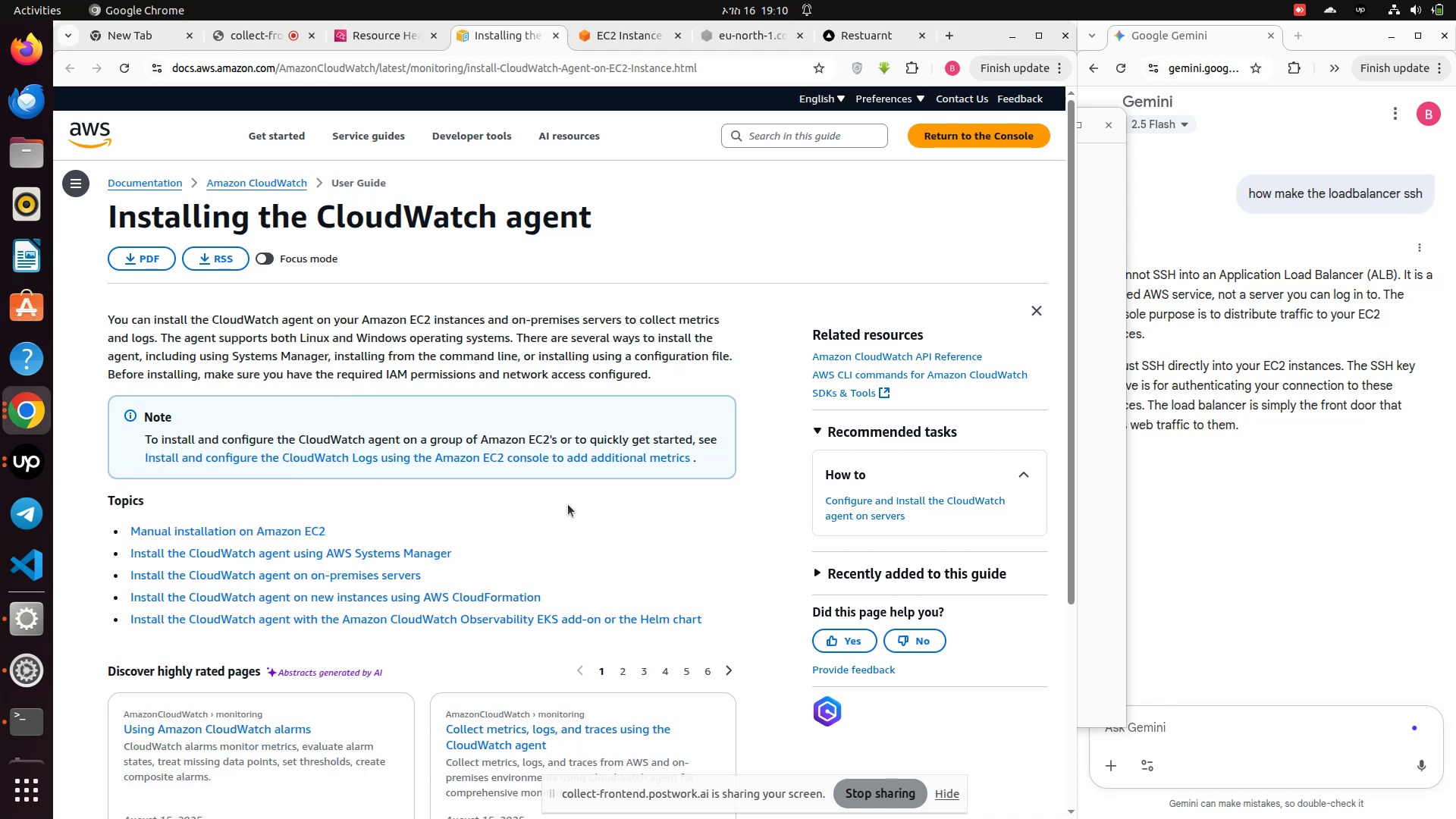 
scroll: coordinate [575, 504], scroll_direction: down, amount: 5.0
 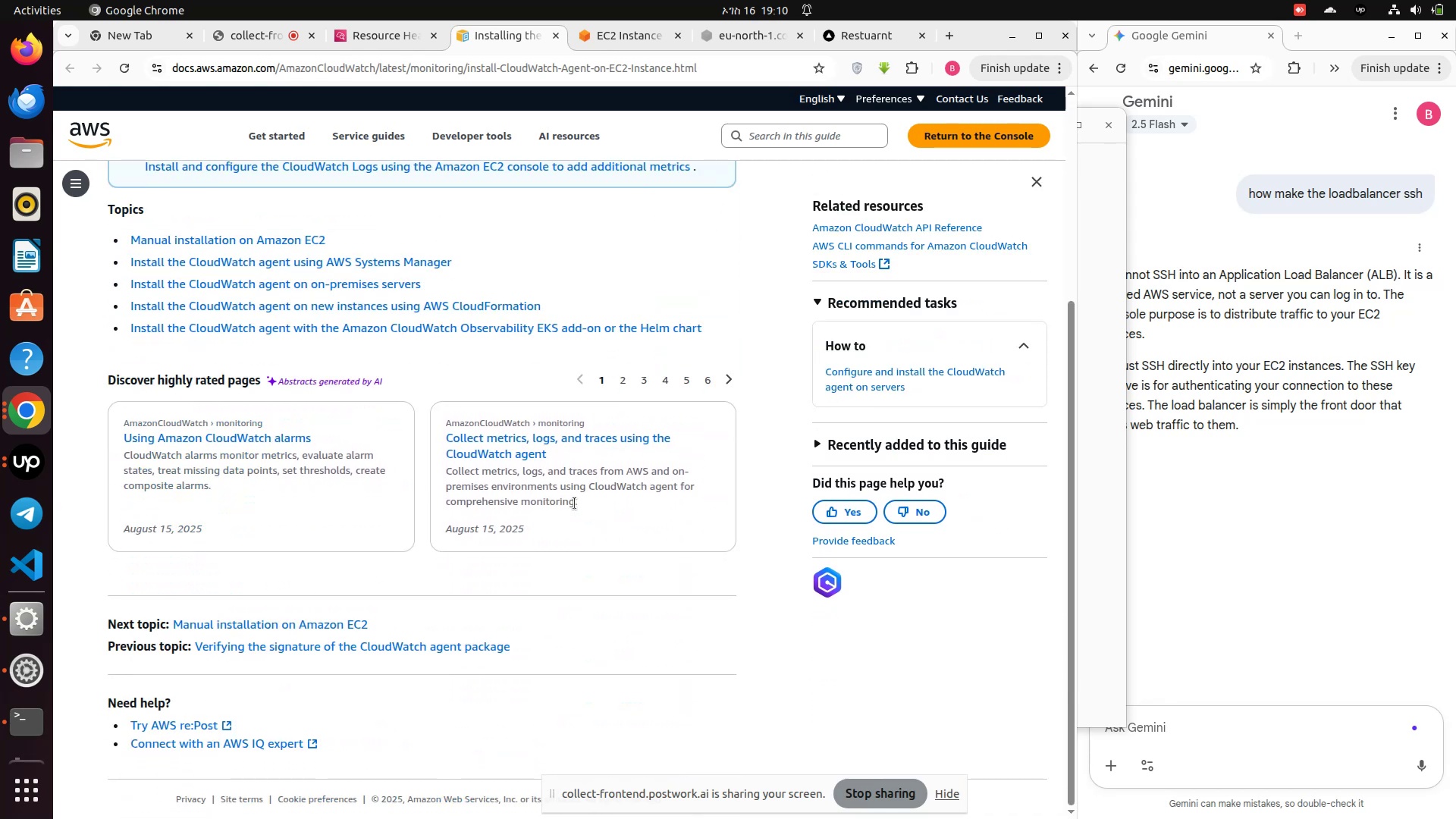 
scroll: coordinate [575, 504], scroll_direction: up, amount: 6.0
 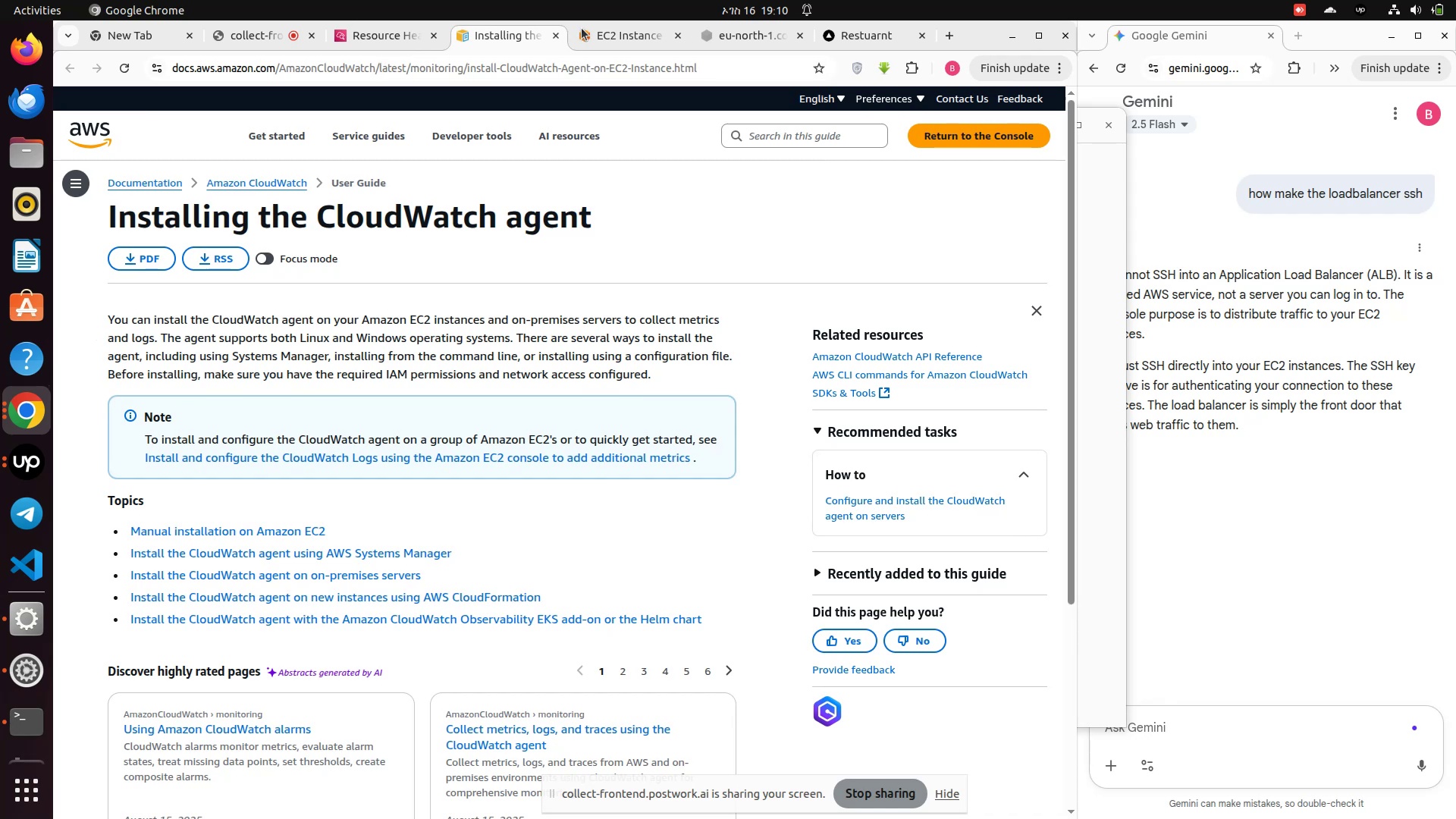 
left_click([375, 36])
 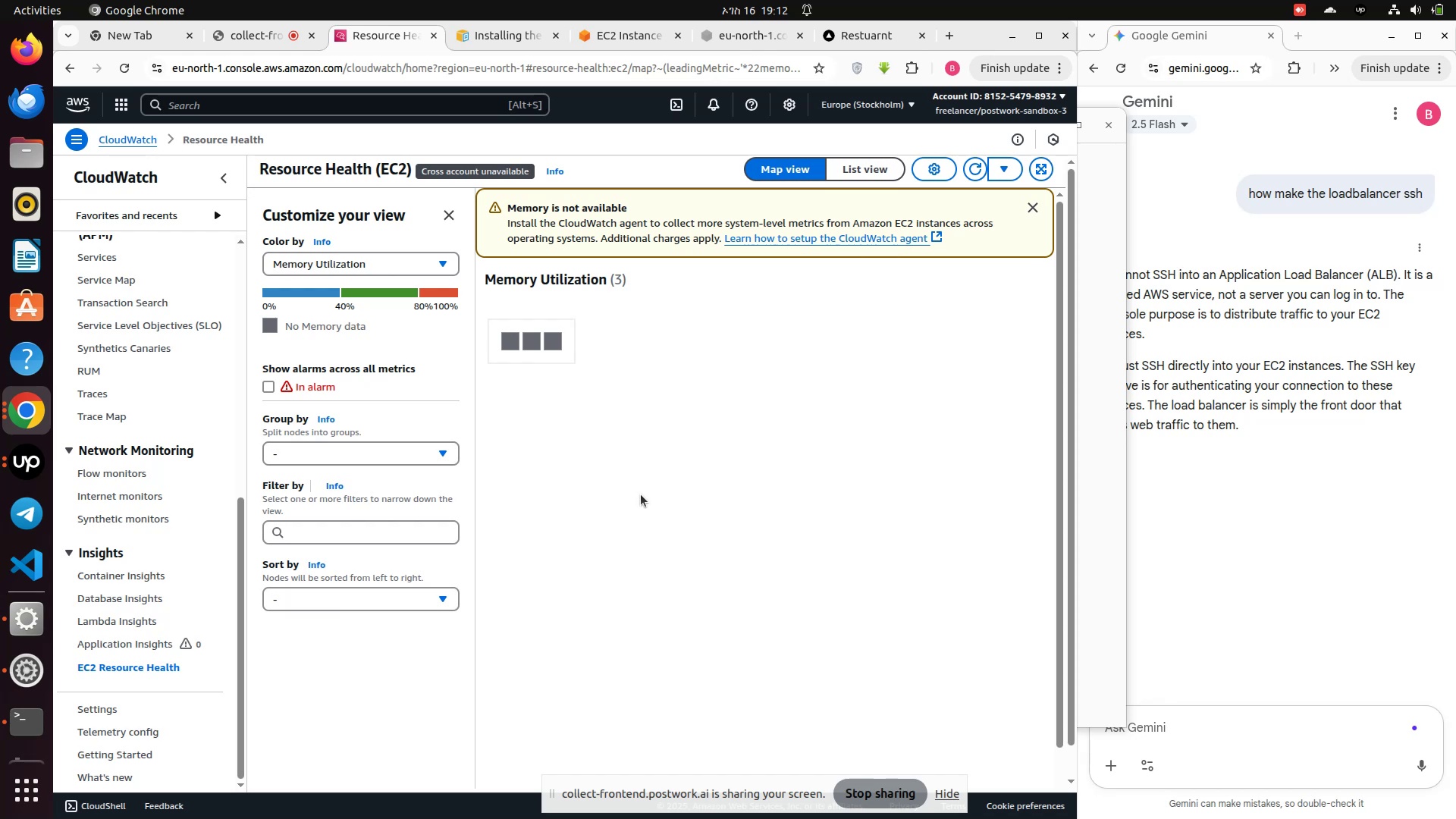 
wait(78.45)
 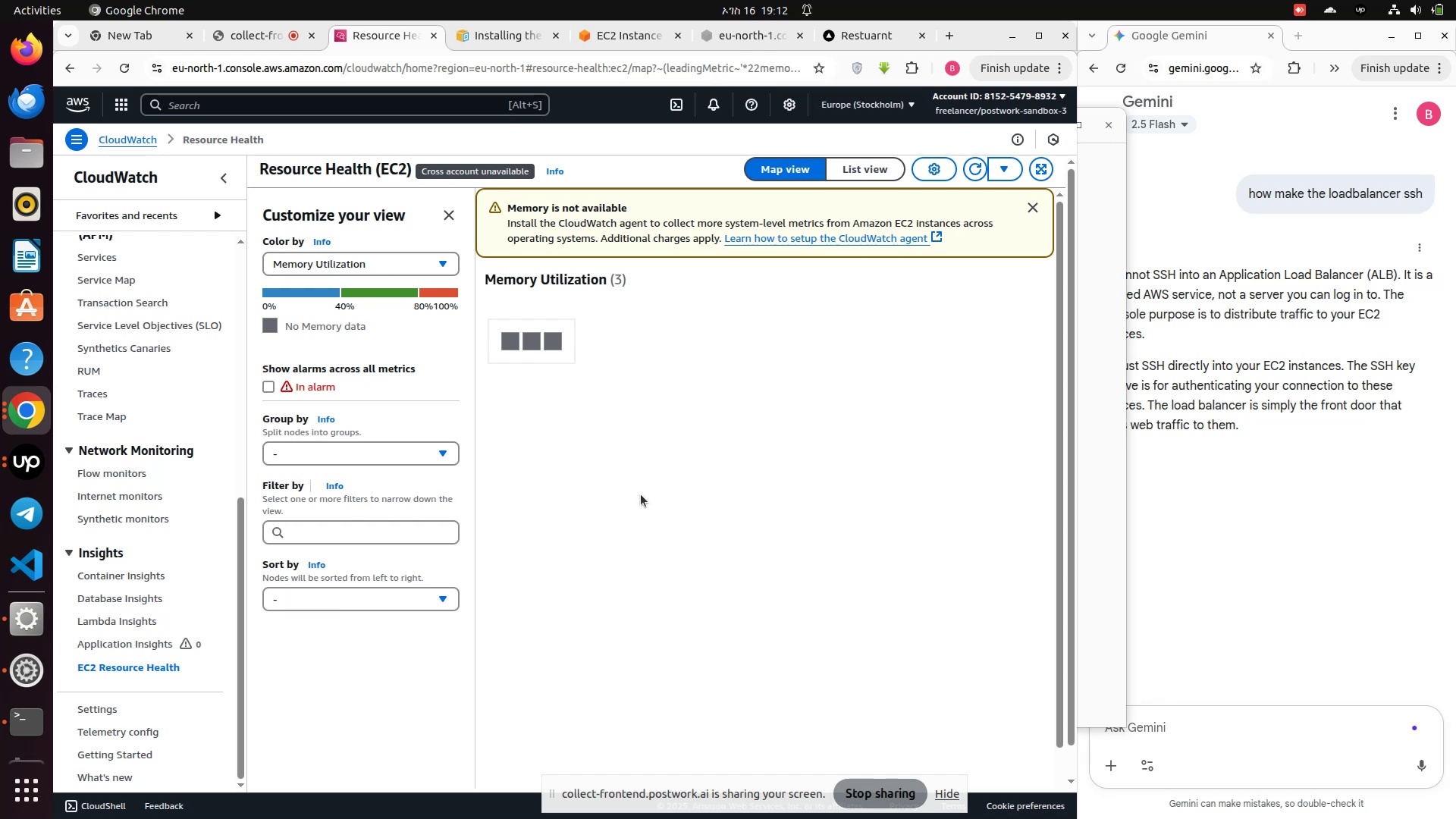 
mouse_move([2, 801])
 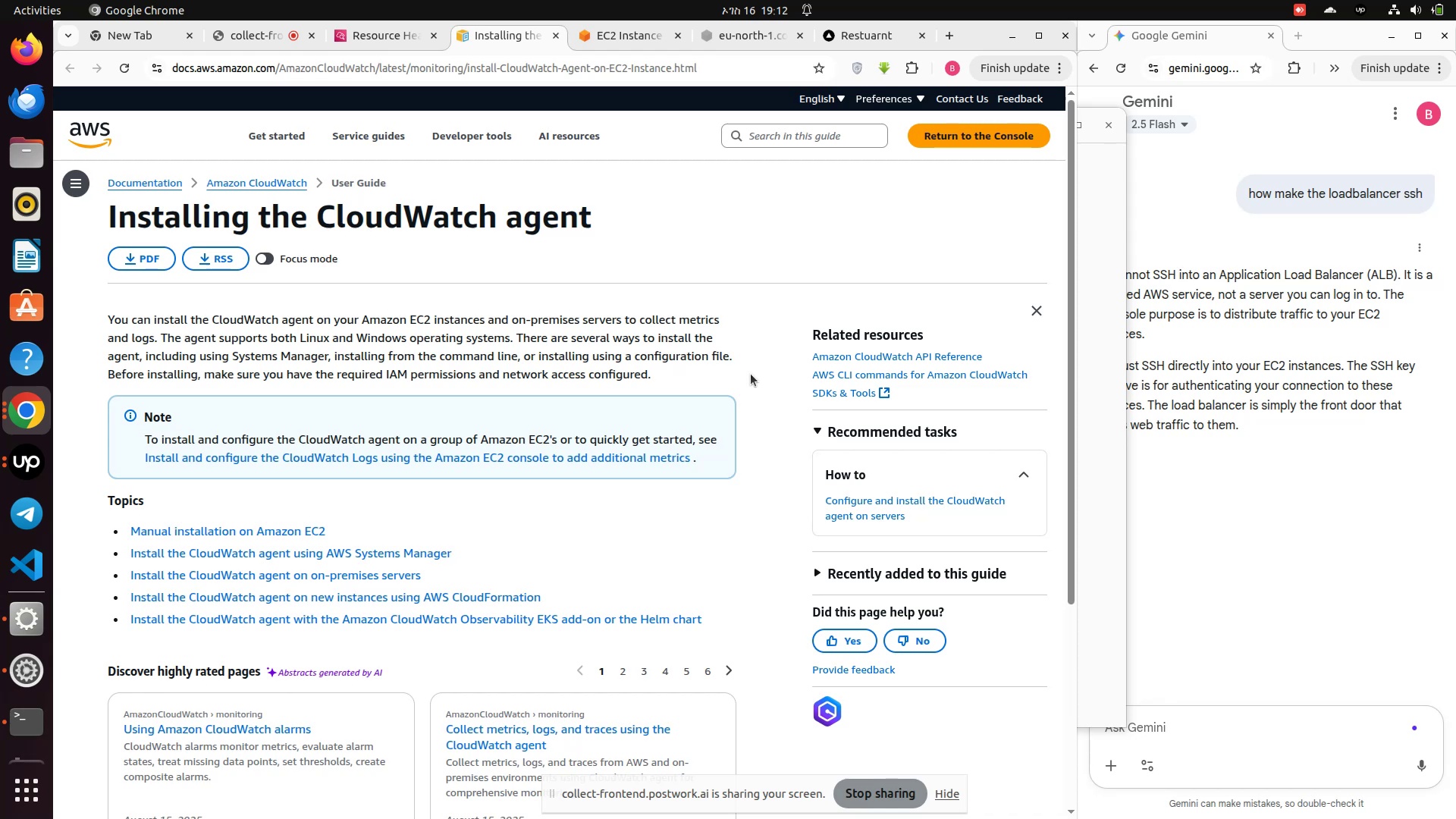 
wait(47.16)
 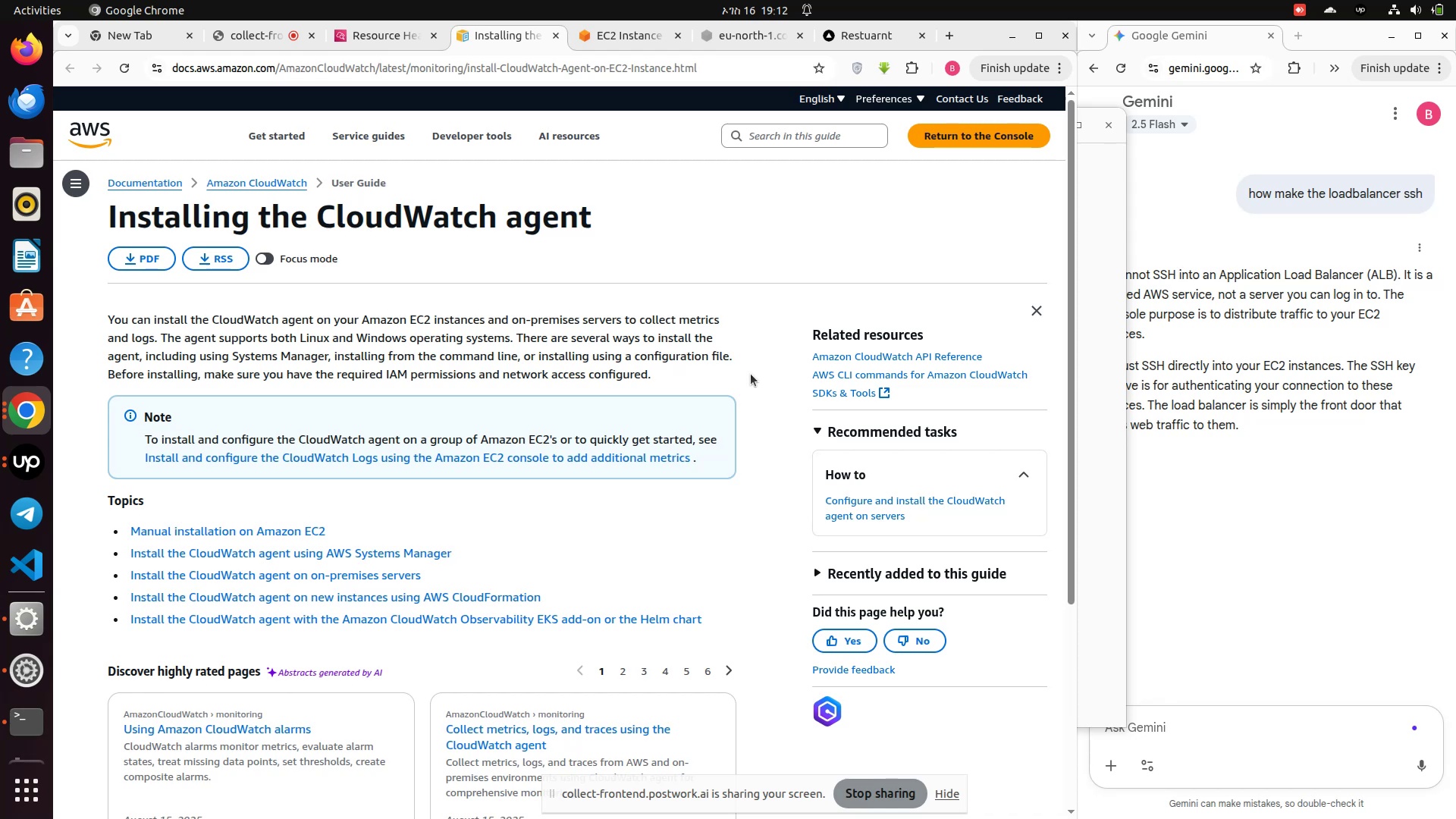 
scroll: coordinate [350, 370], scroll_direction: down, amount: 1.0
 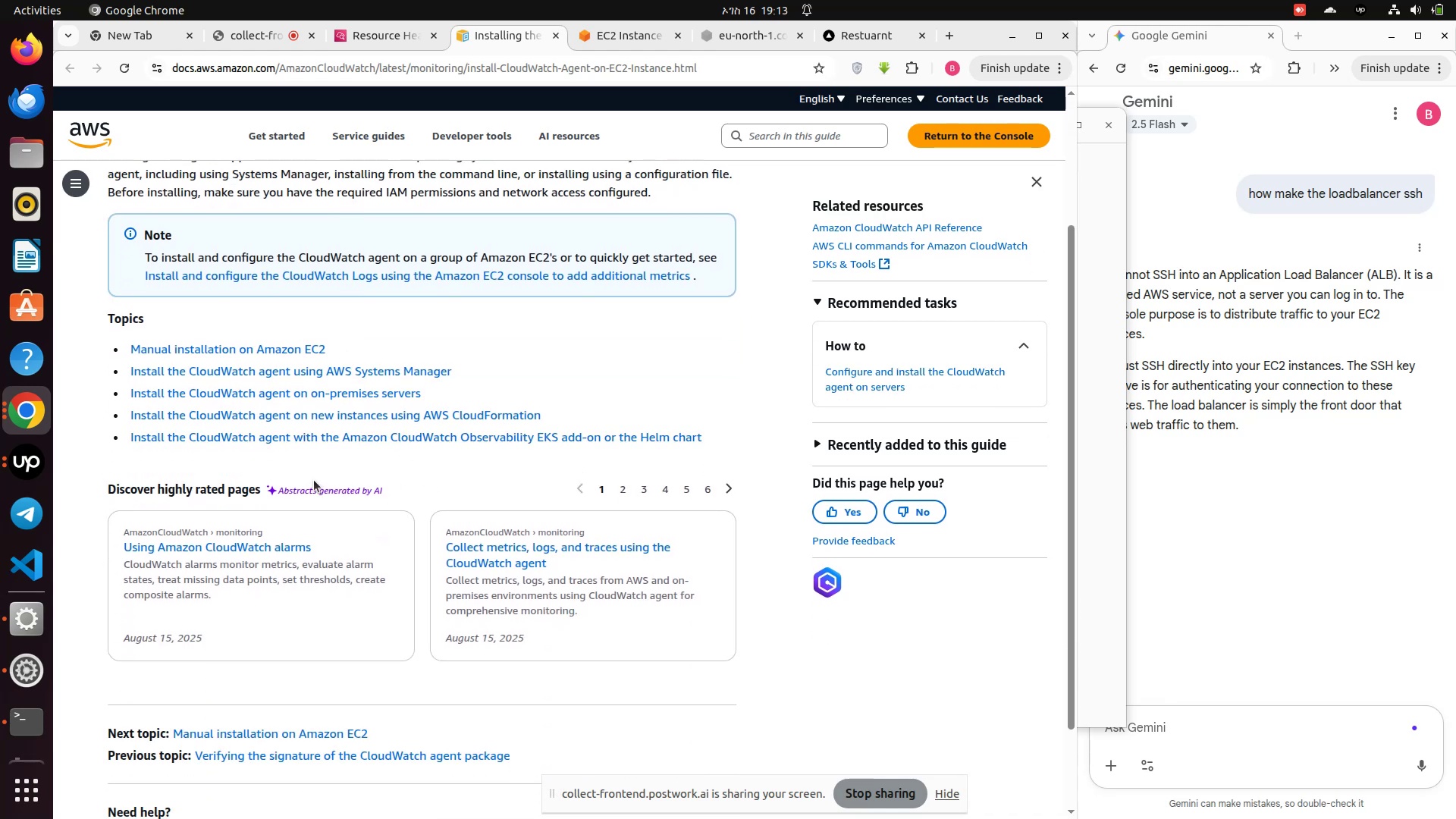 
wait(9.5)
 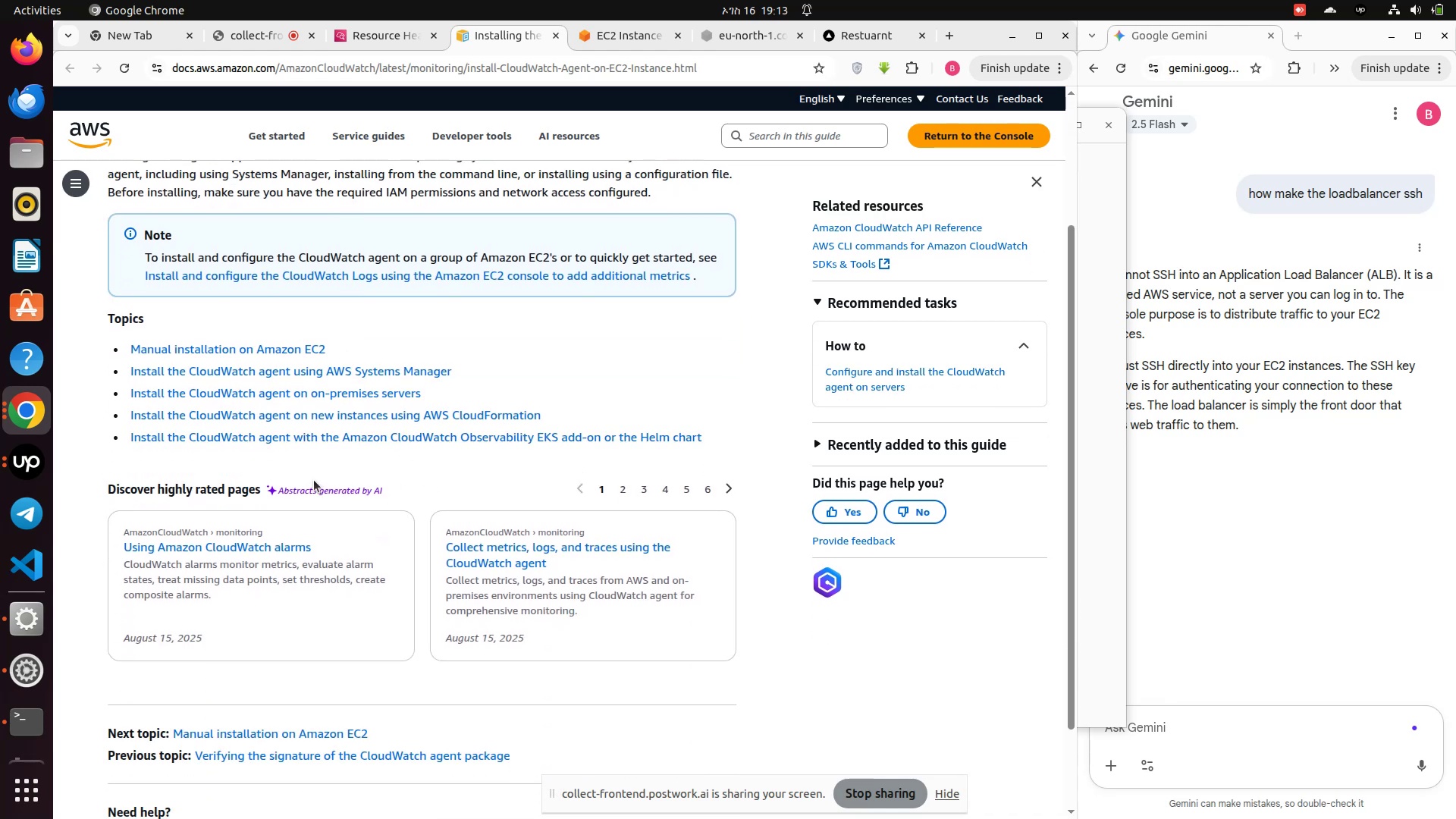 
scroll: coordinate [314, 480], scroll_direction: down, amount: 2.0
 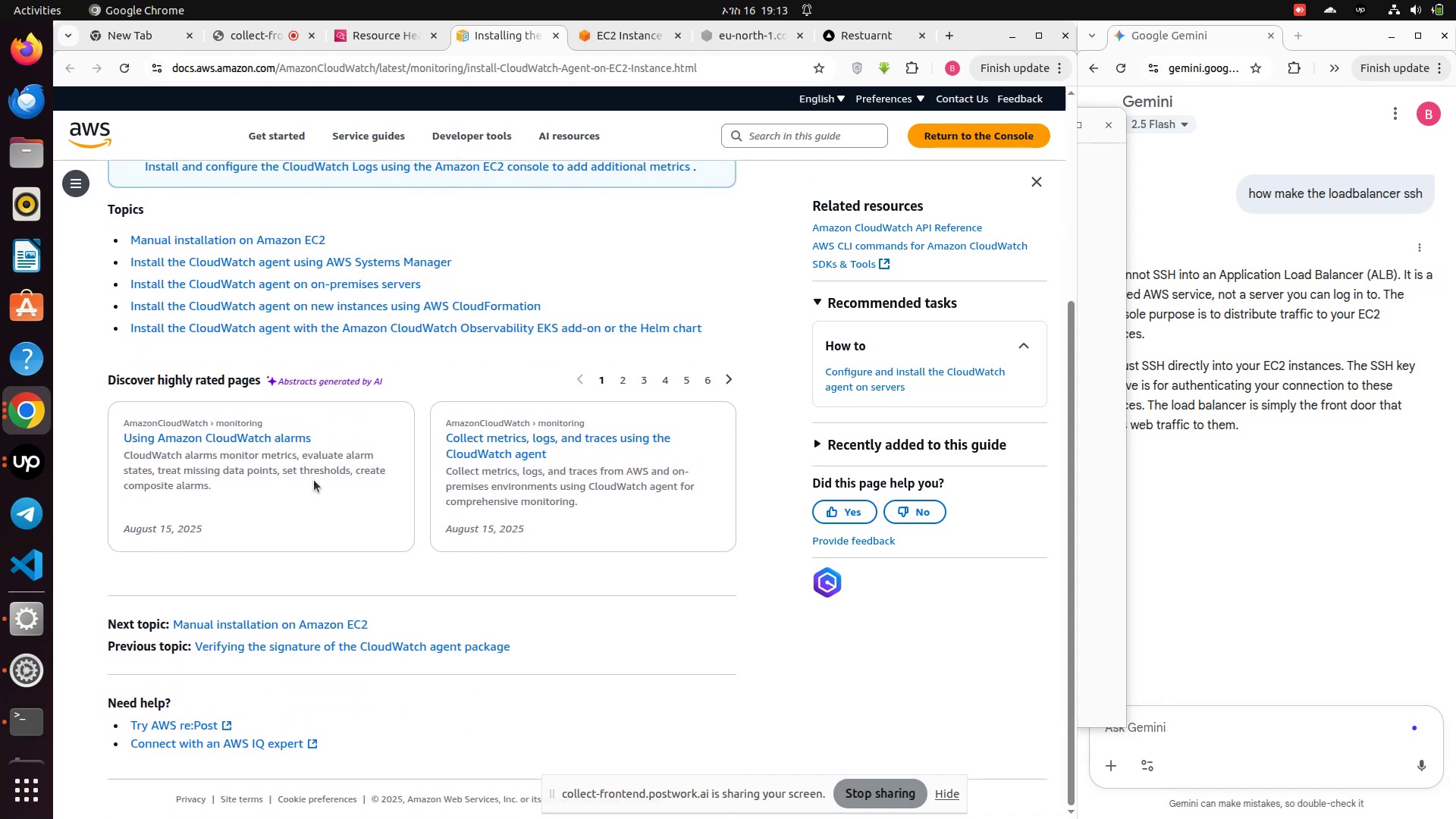 
scroll: coordinate [313, 478], scroll_direction: up, amount: 11.0
 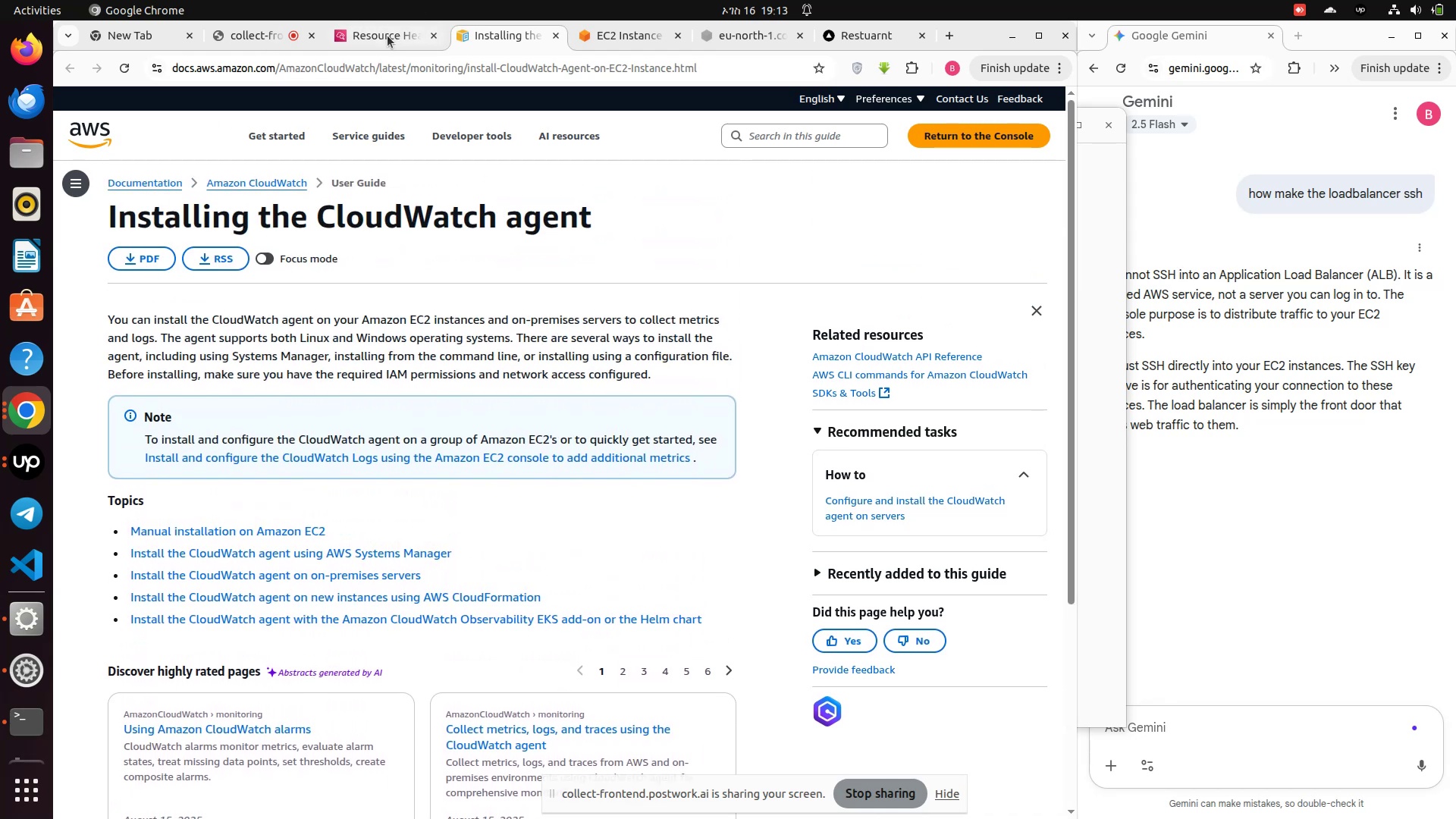 
left_click([381, 36])
 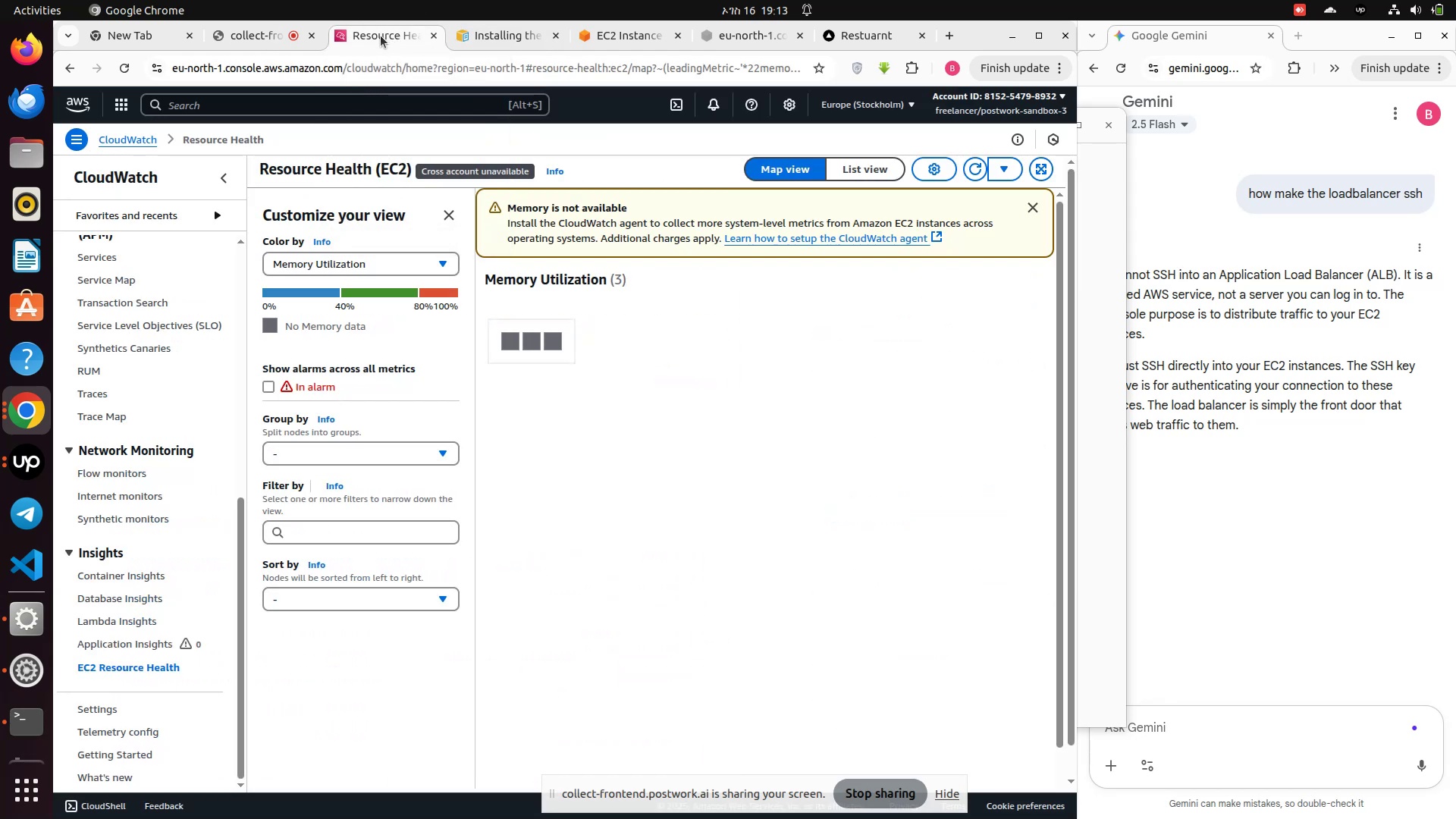 
left_click([381, 36])
 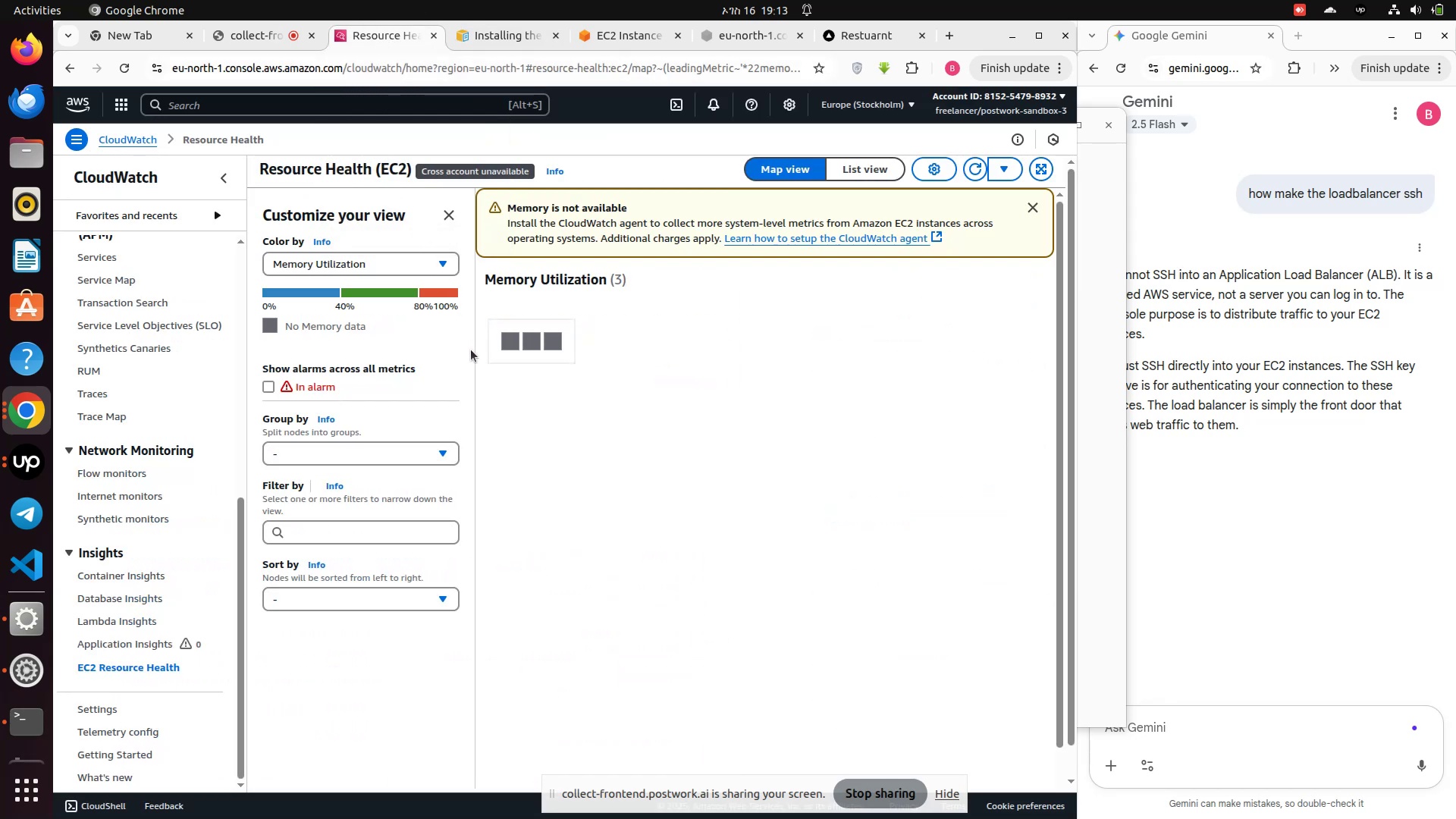 
left_click([502, 337])
 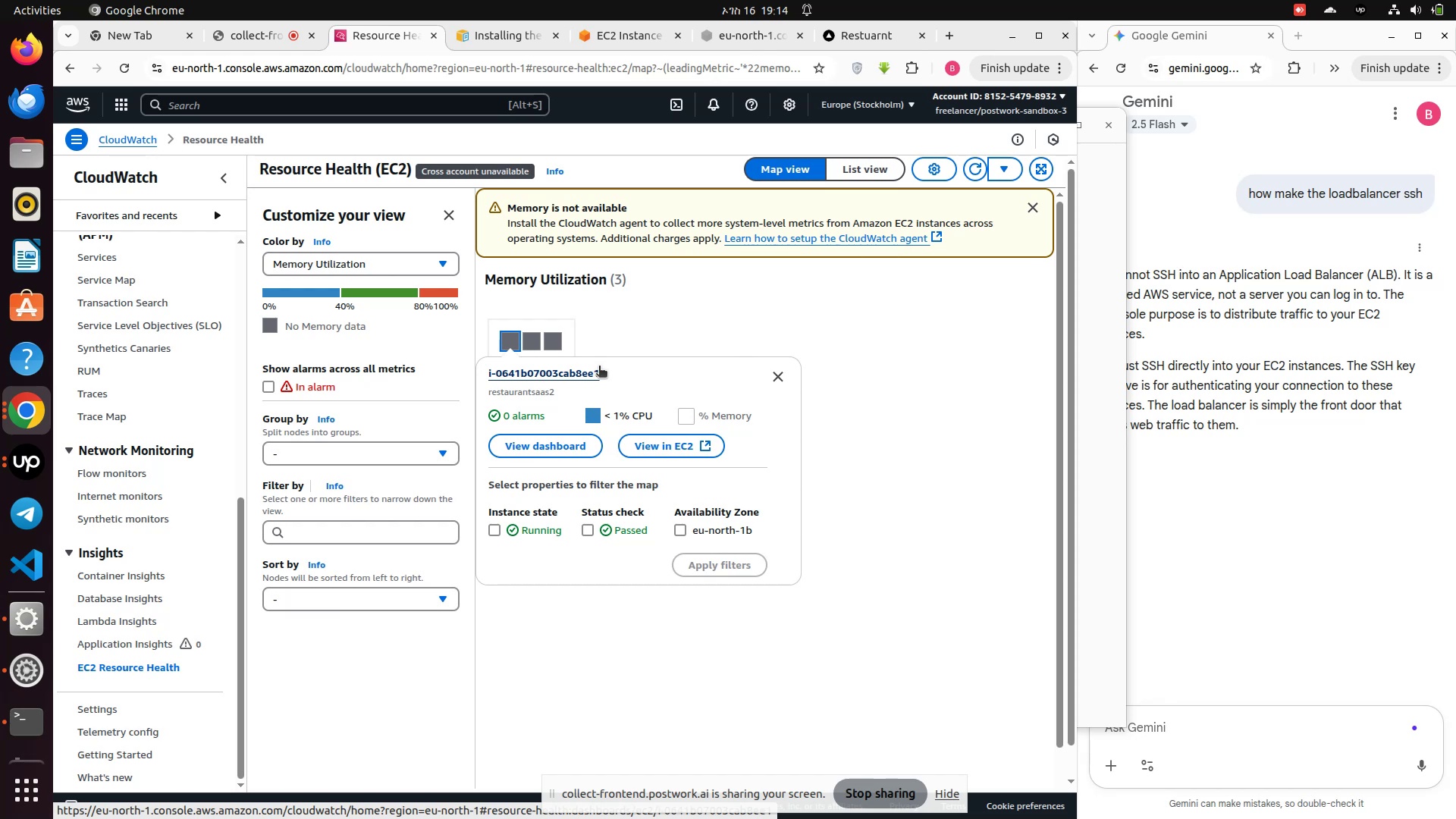 
wait(57.52)
 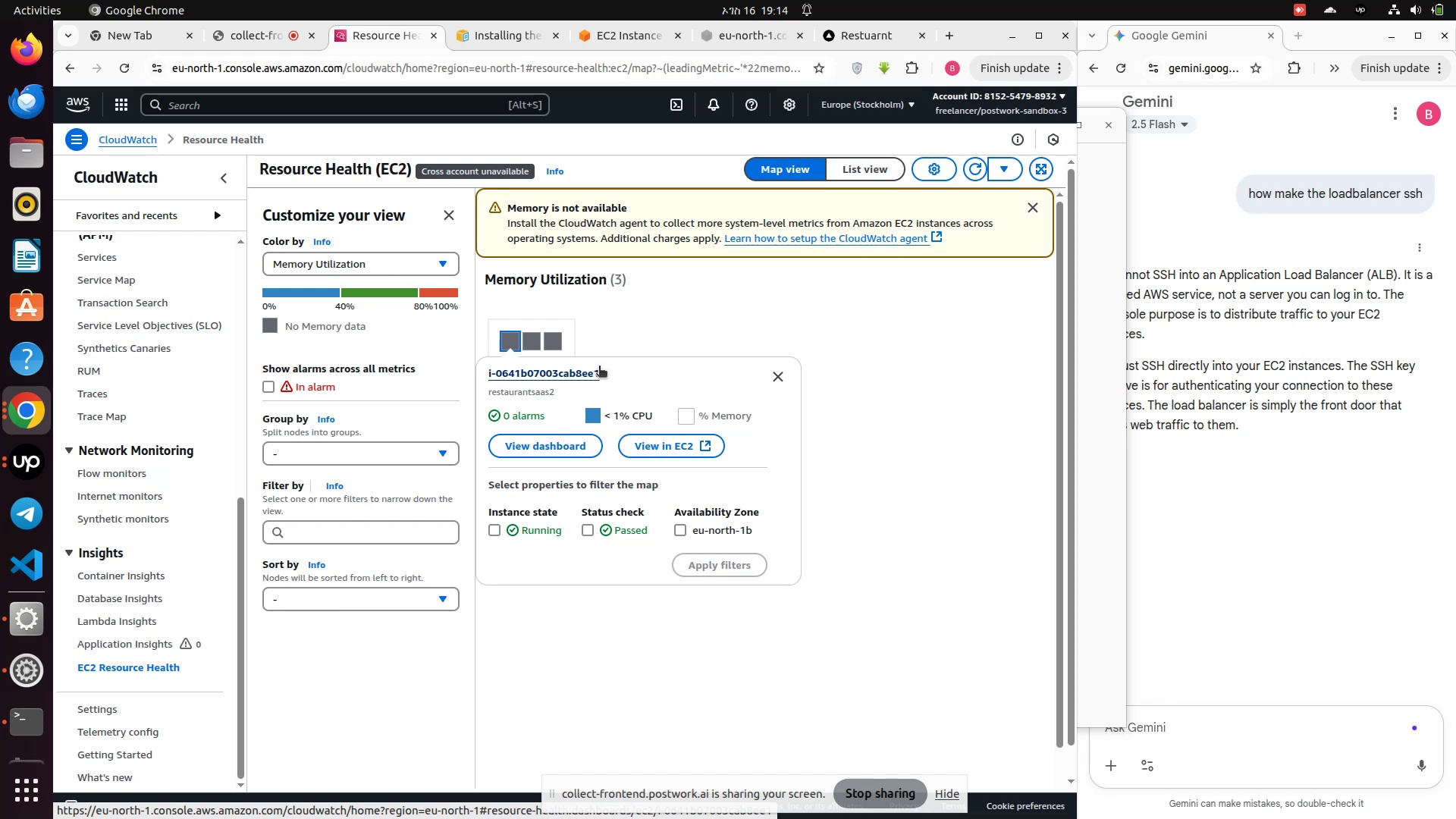 
left_click([31, 471])
 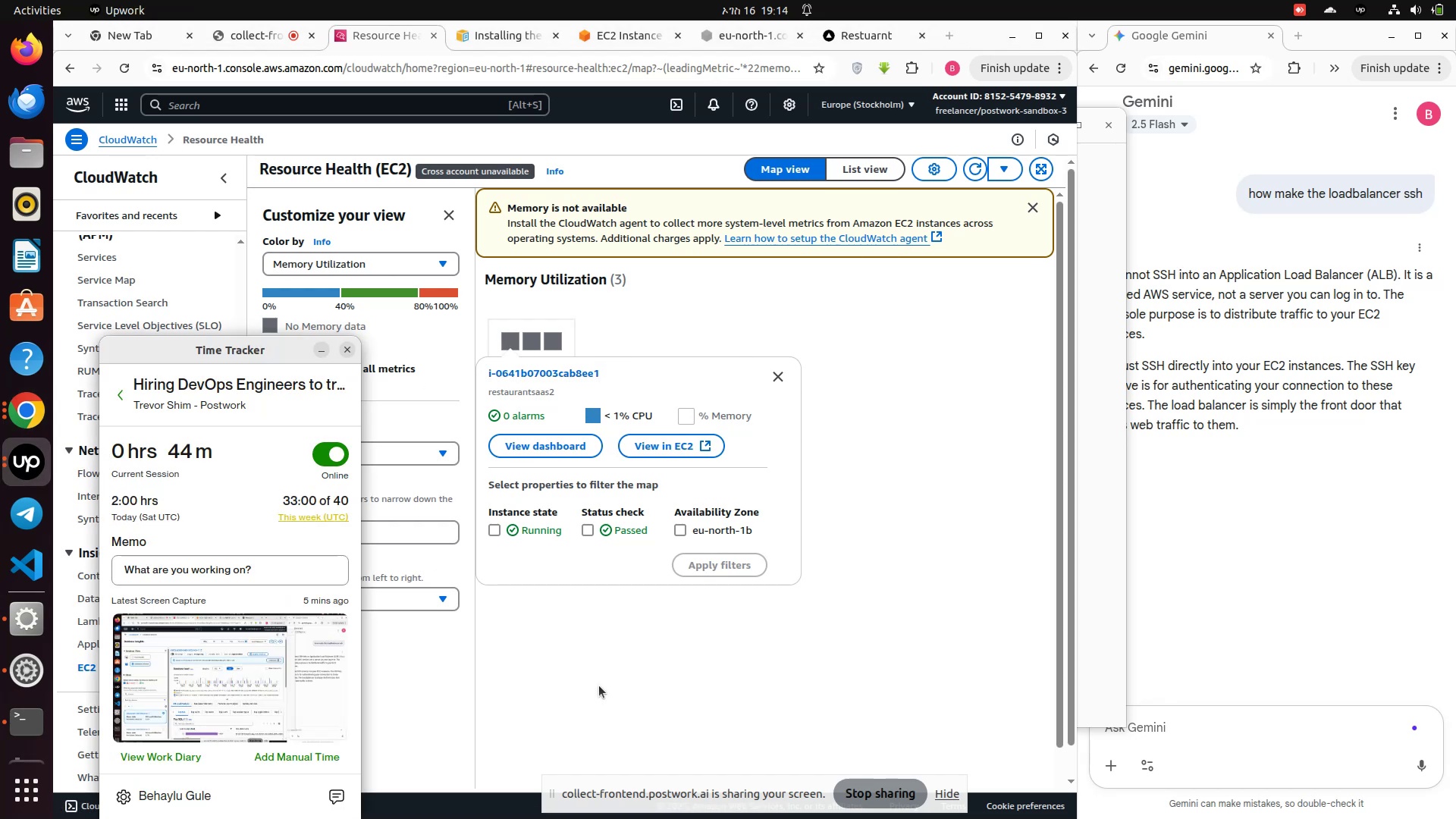 
left_click([598, 684])
 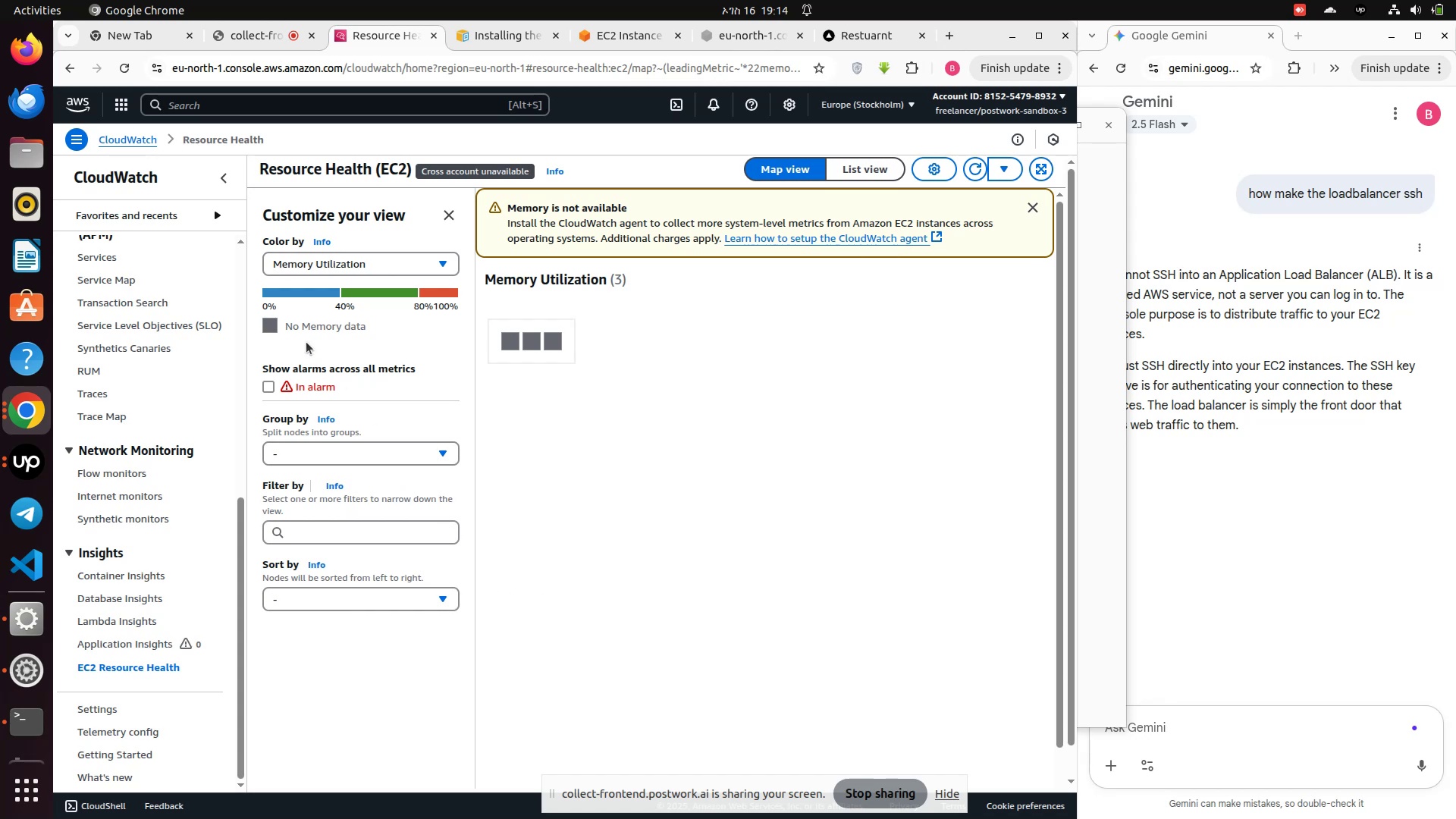 
left_click([302, 261])
 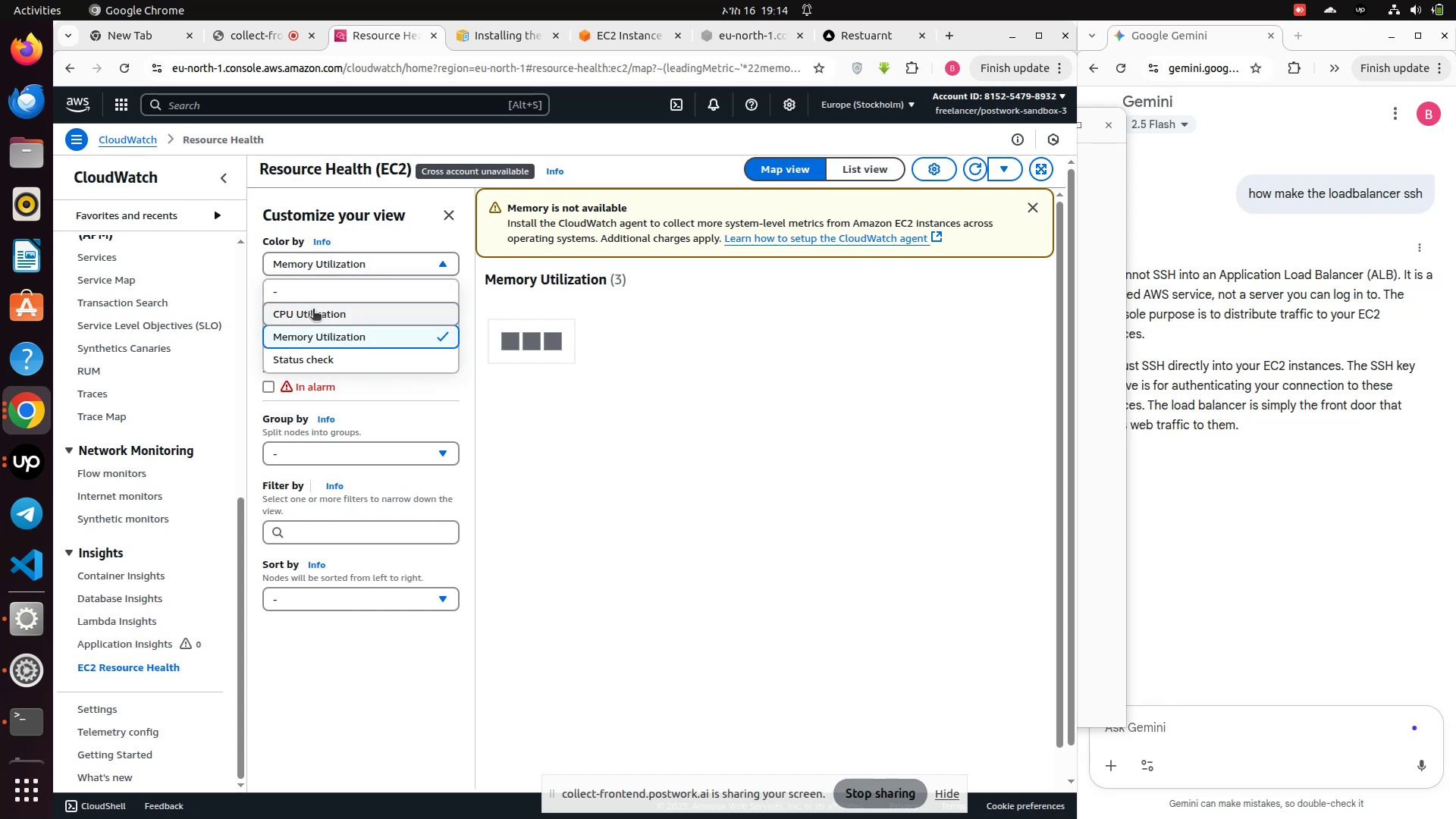 
left_click([313, 310])
 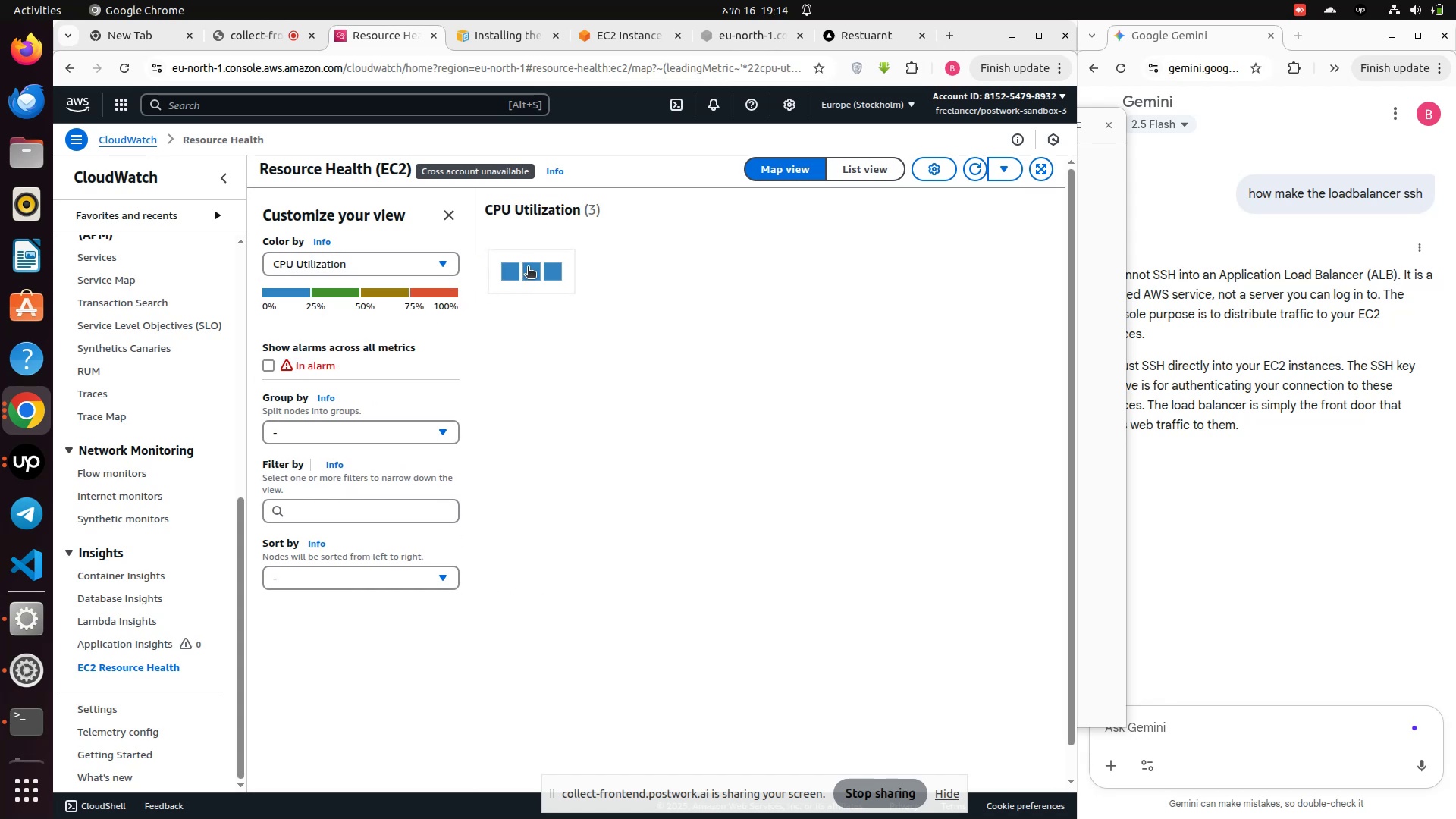 
left_click([513, 279])
 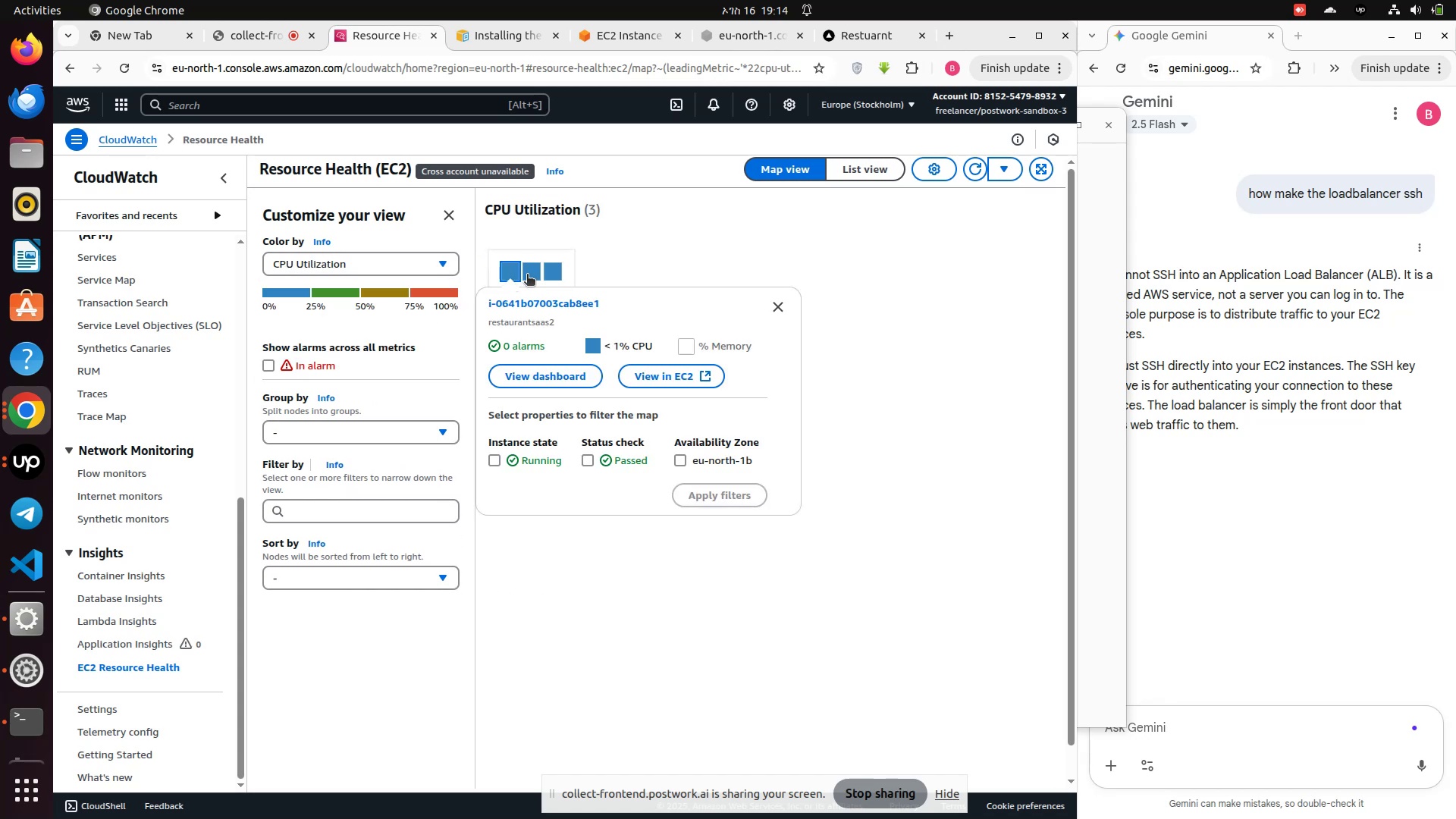 
left_click([527, 275])
 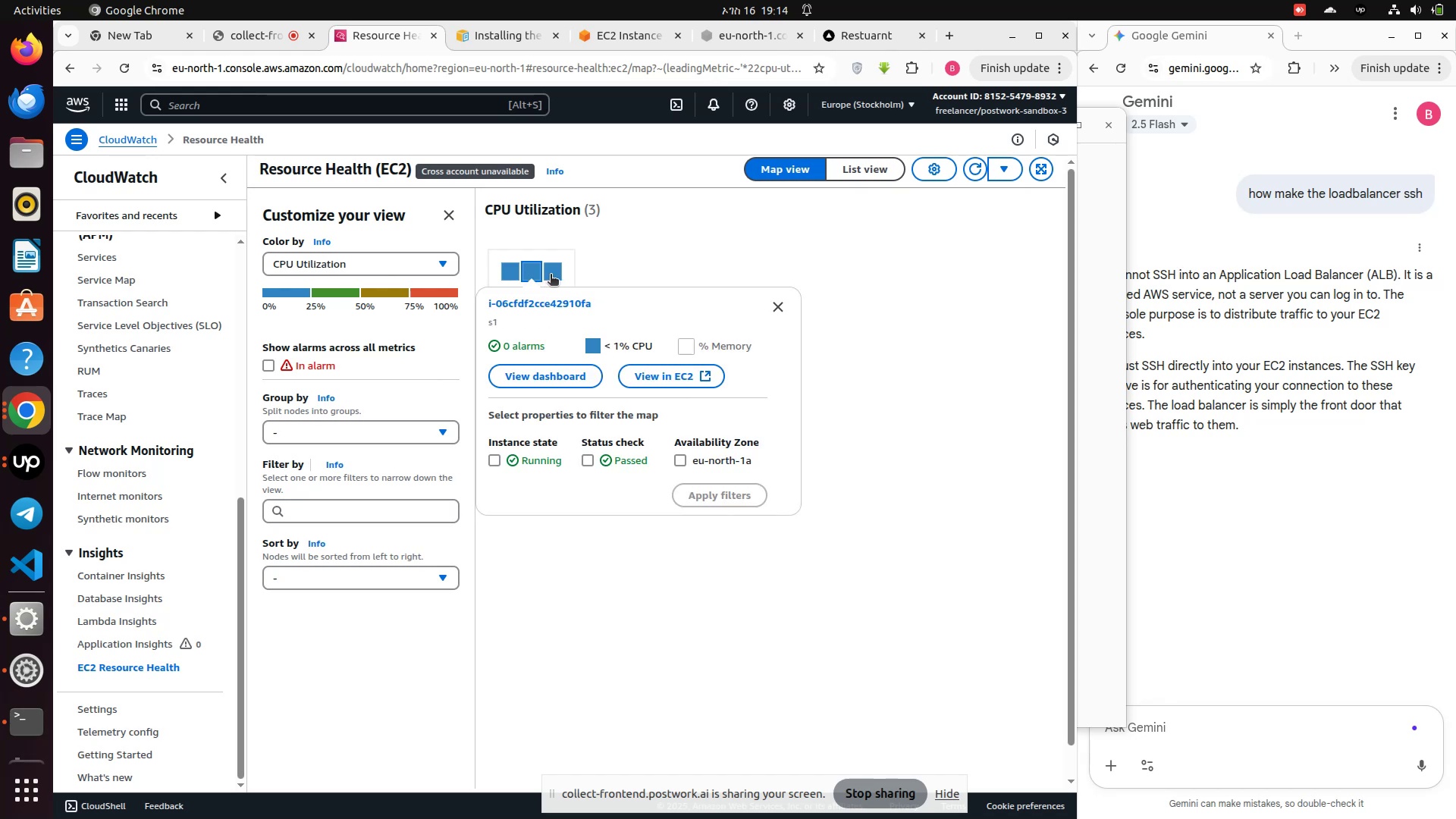 
left_click([551, 275])
 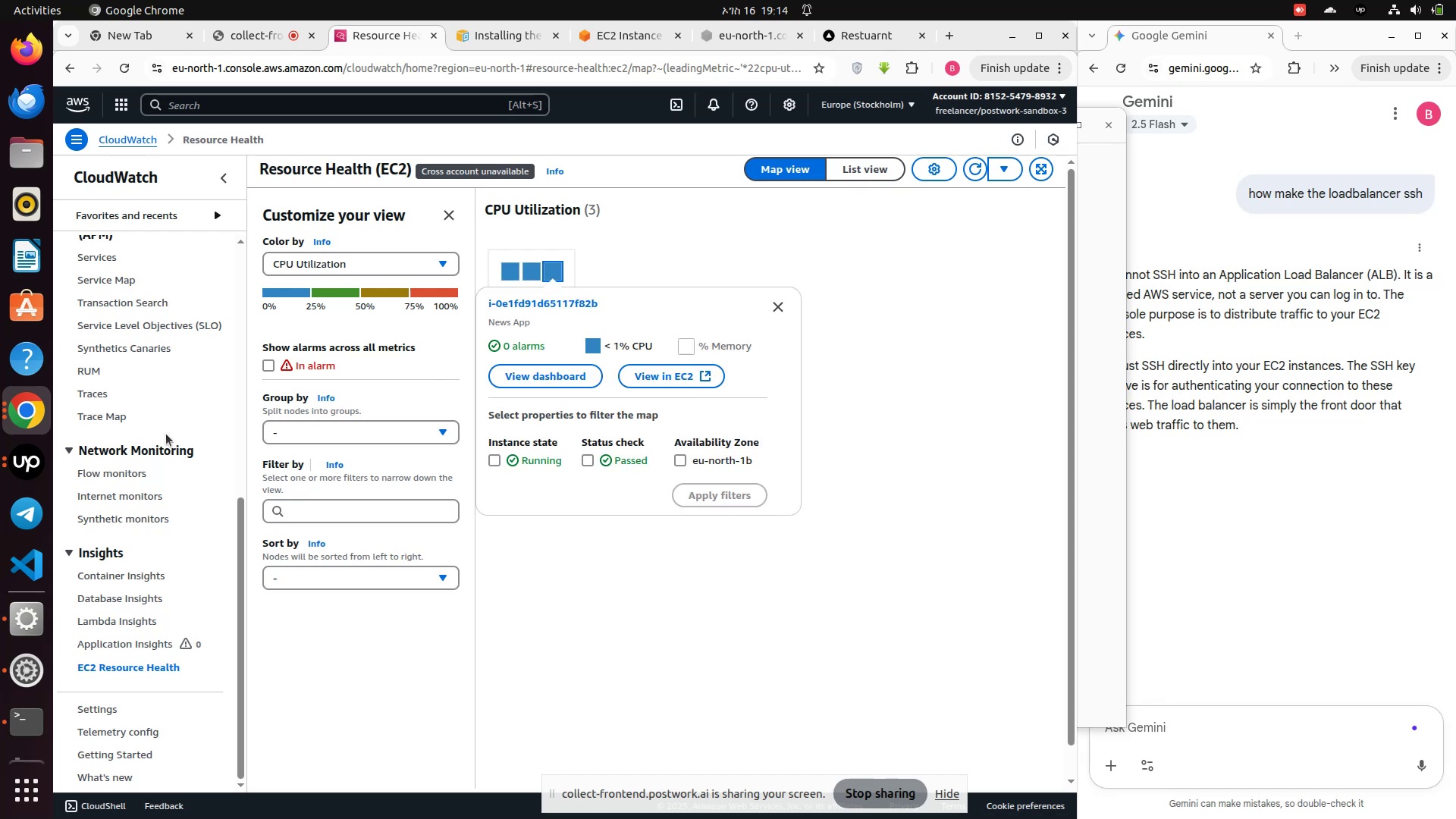 
scroll: coordinate [157, 667], scroll_direction: down, amount: 3.0
 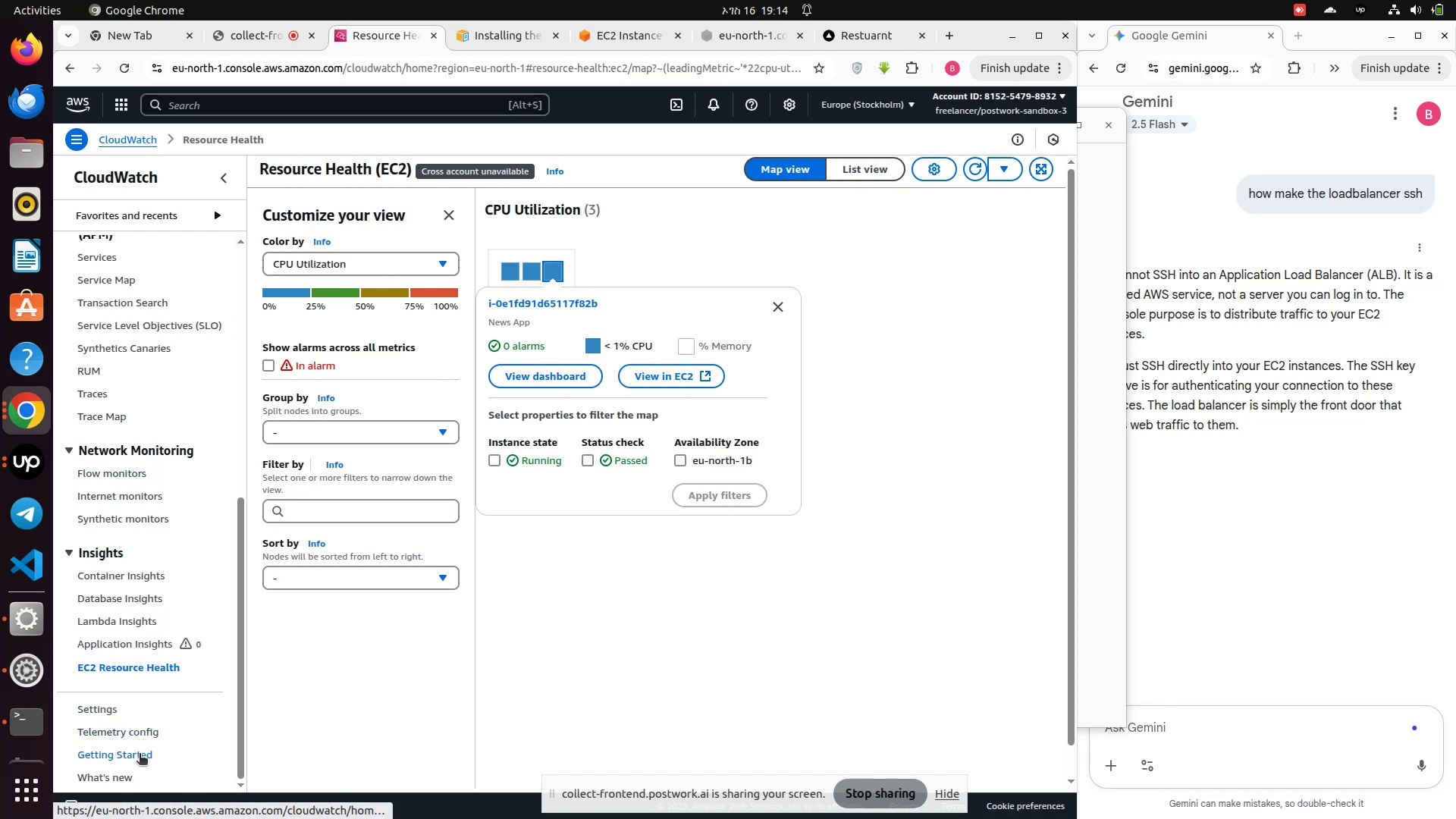 
left_click([105, 730])
 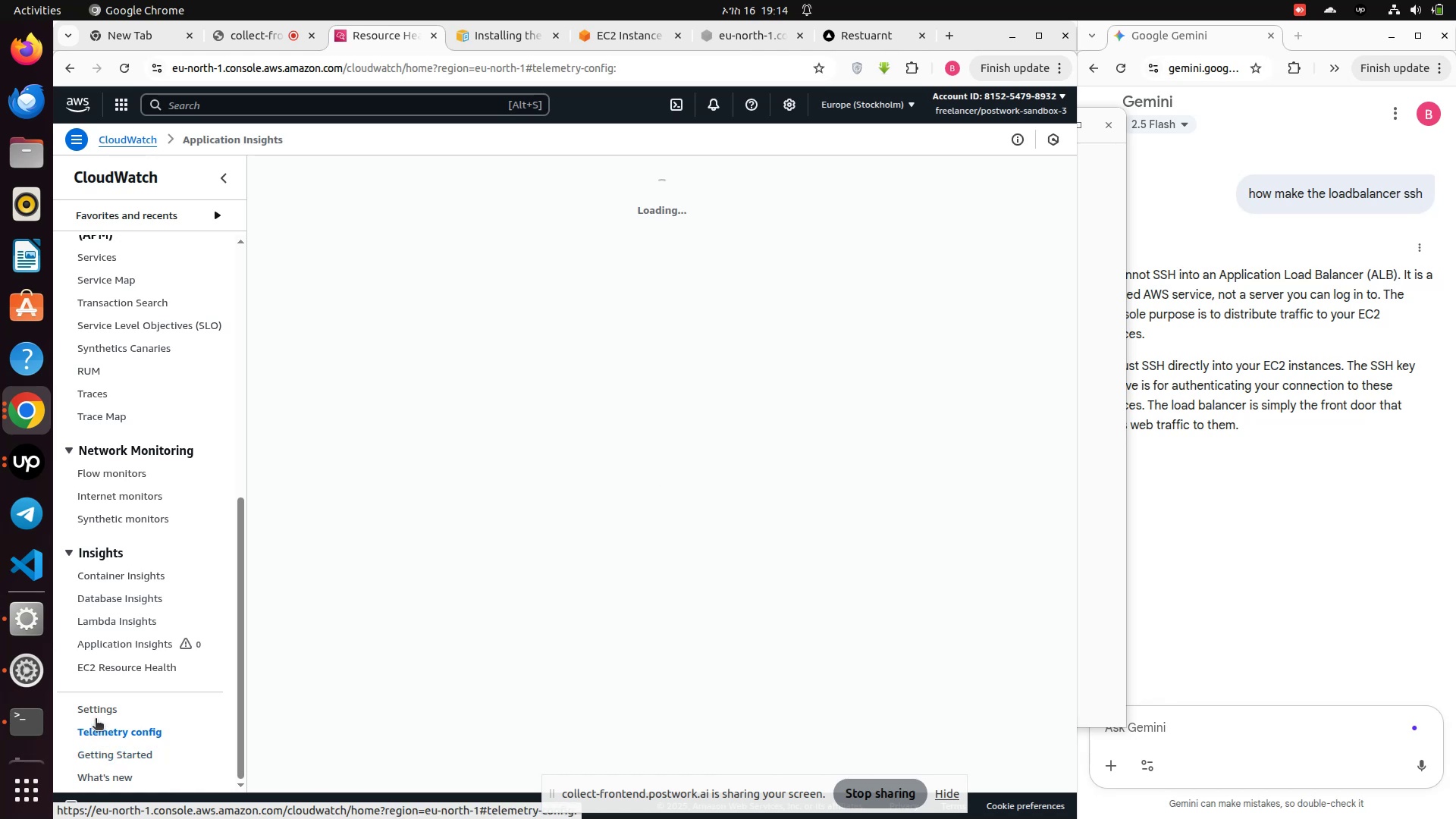 
wait(7.87)
 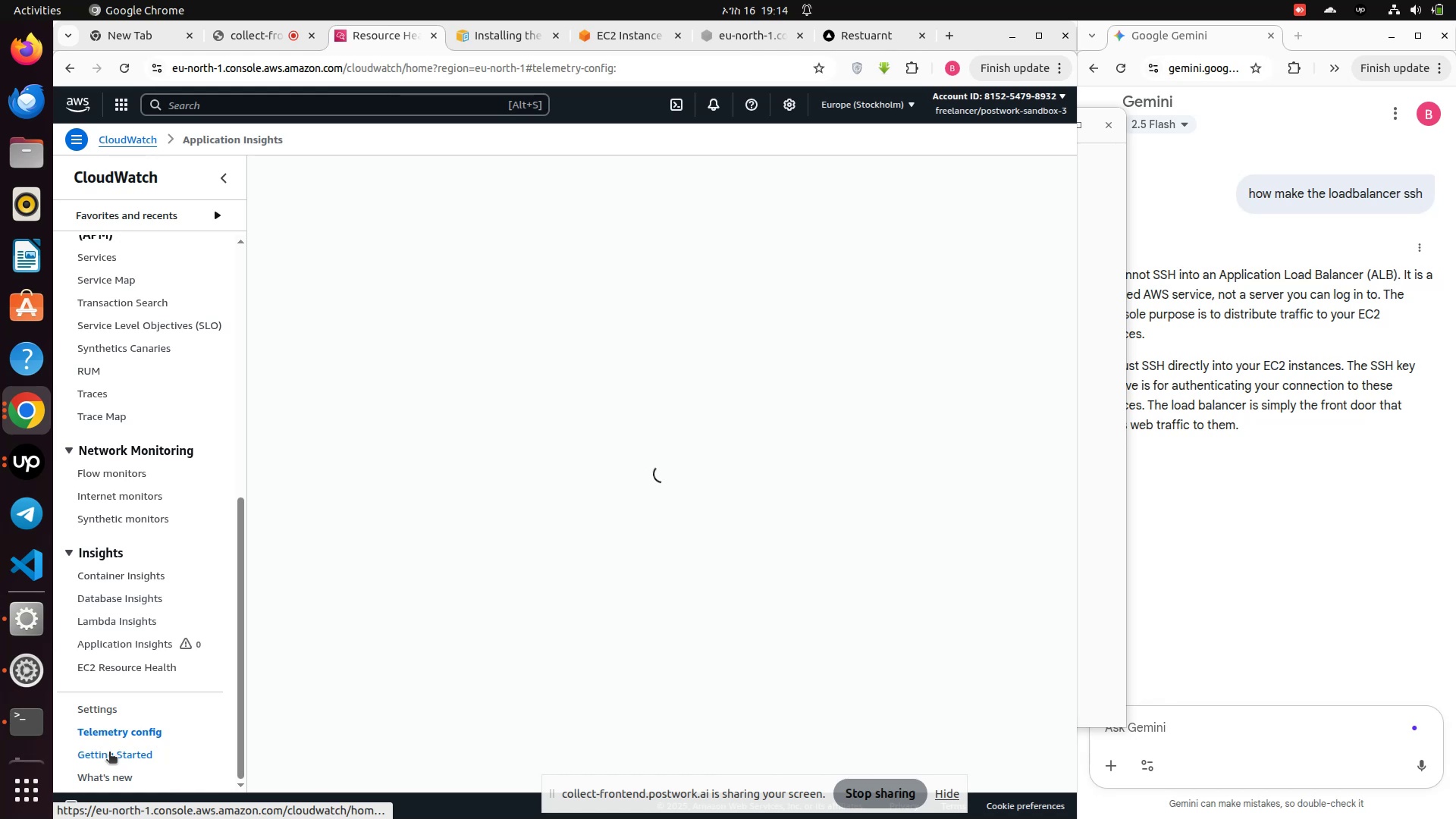 
left_click([96, 624])
 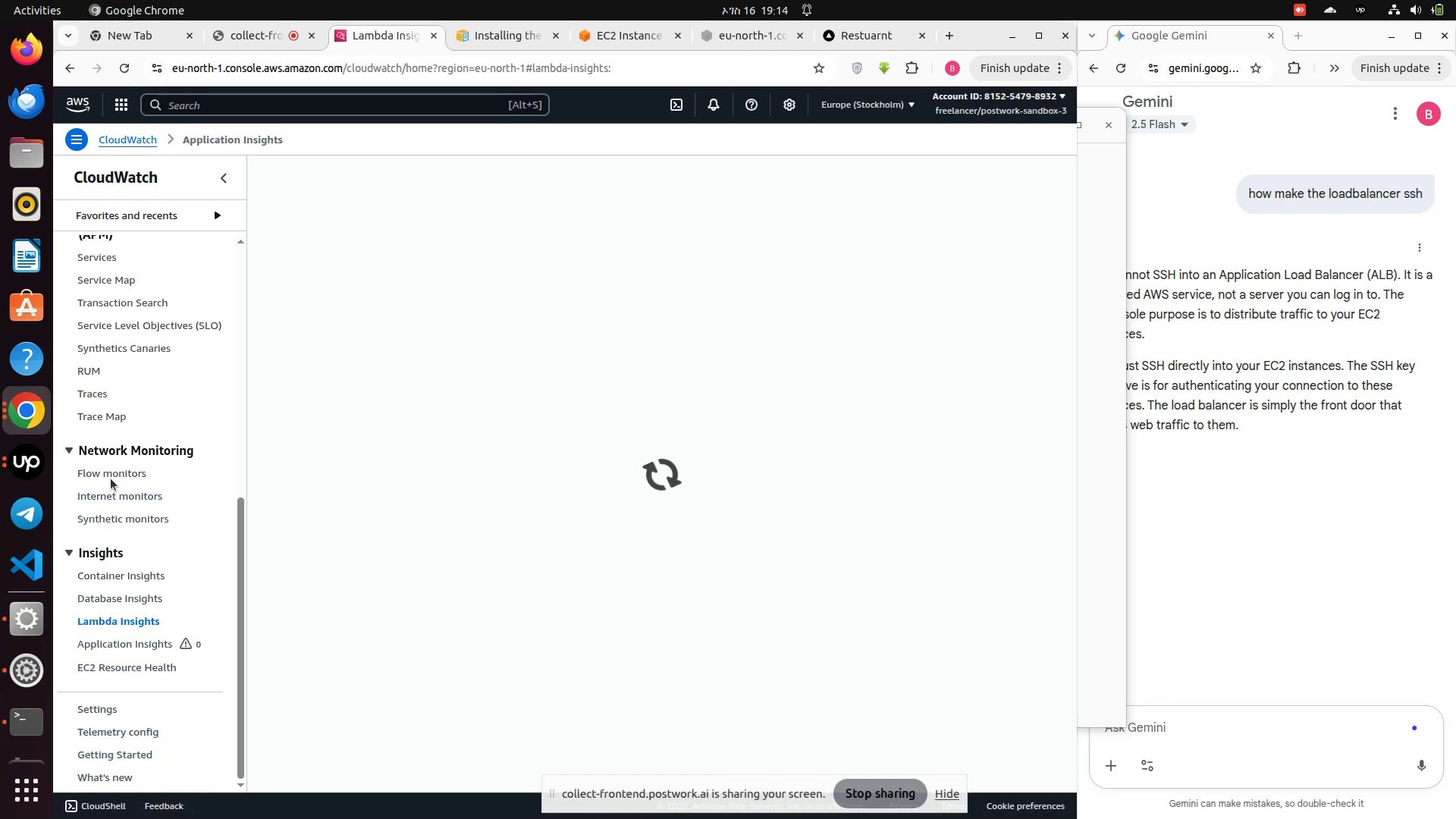 
left_click([111, 475])
 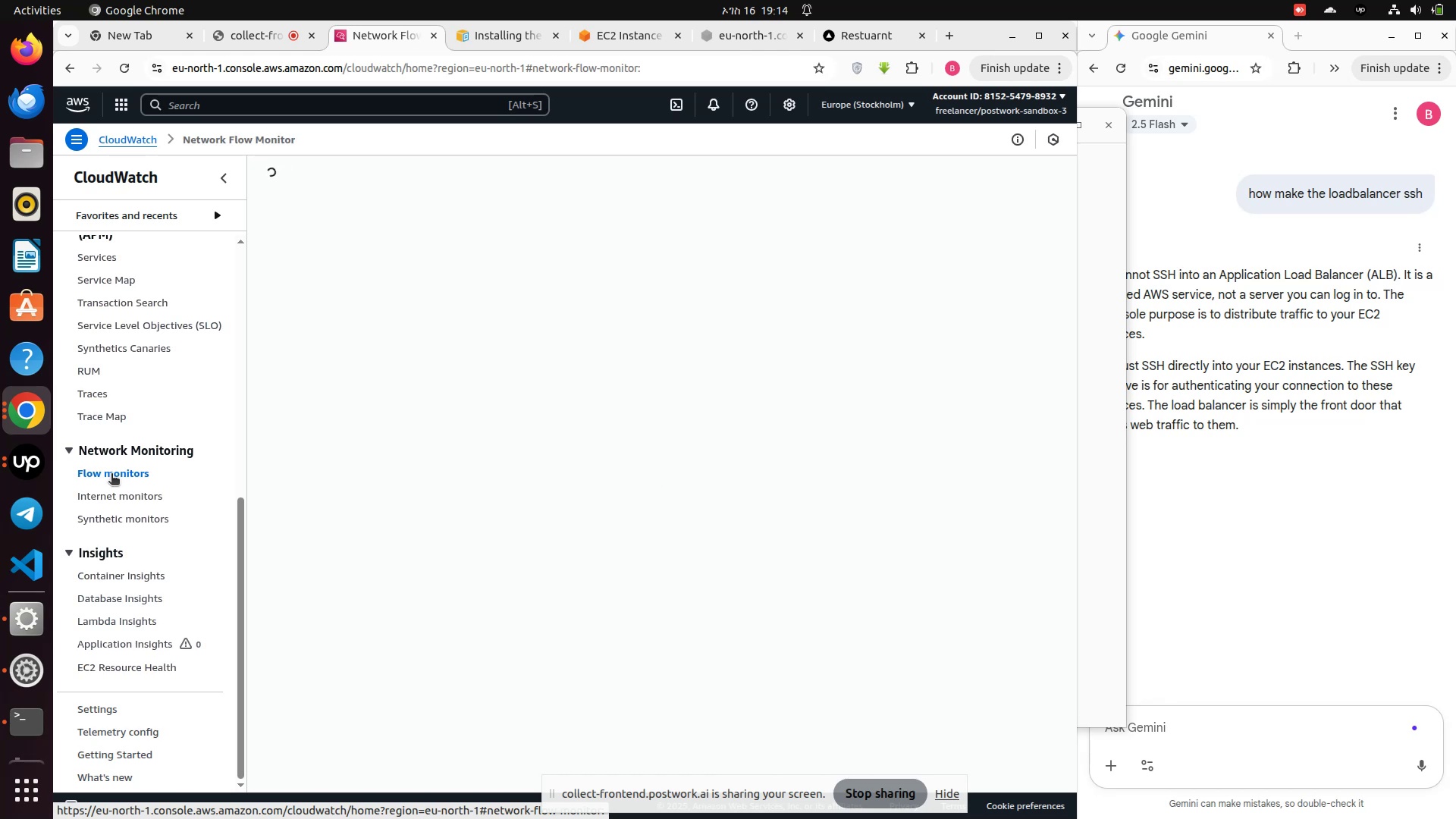 
wait(6.49)
 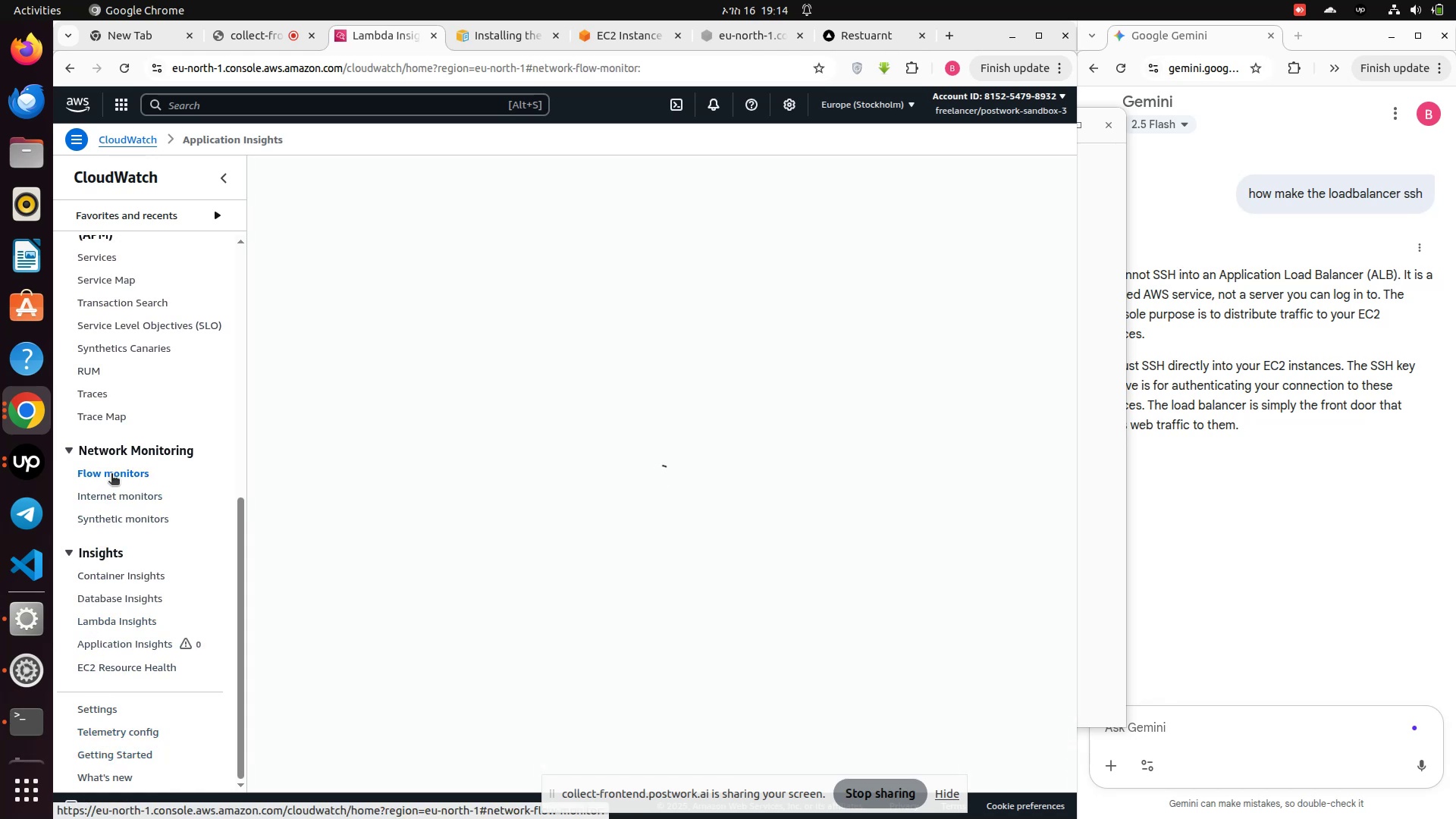 
left_click([111, 475])
 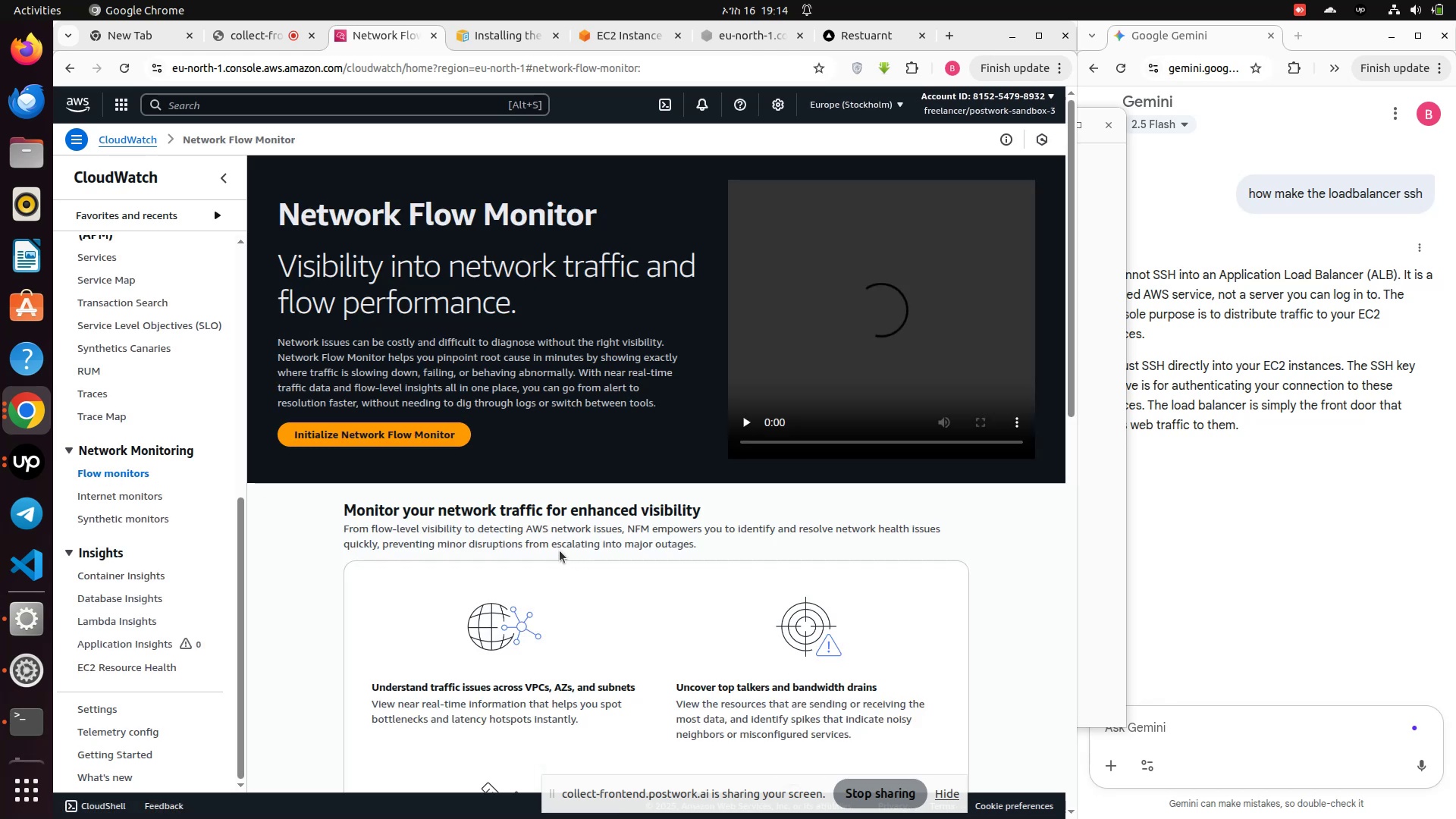 
scroll: coordinate [475, 523], scroll_direction: down, amount: 4.0
 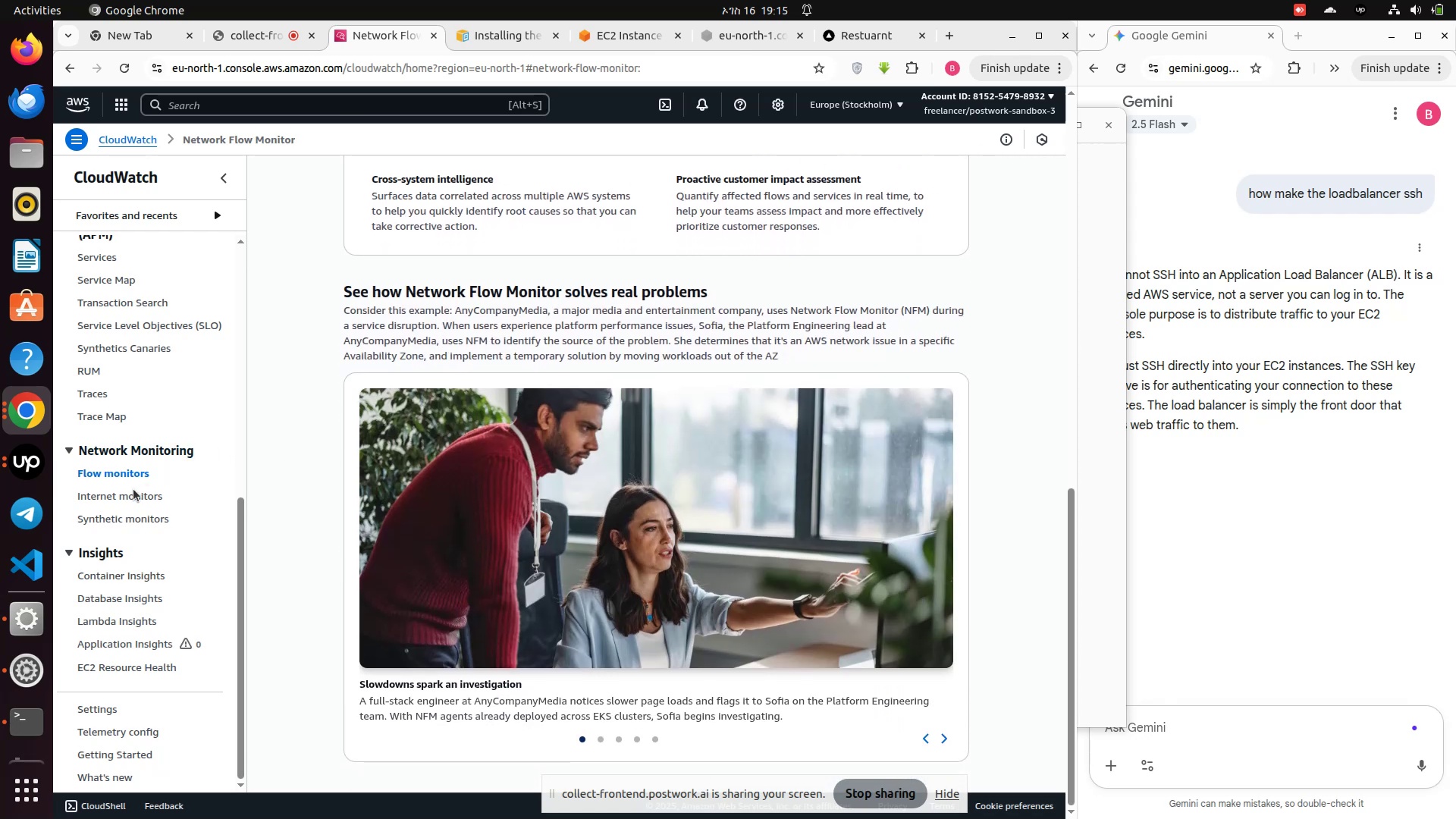 
left_click([124, 497])
 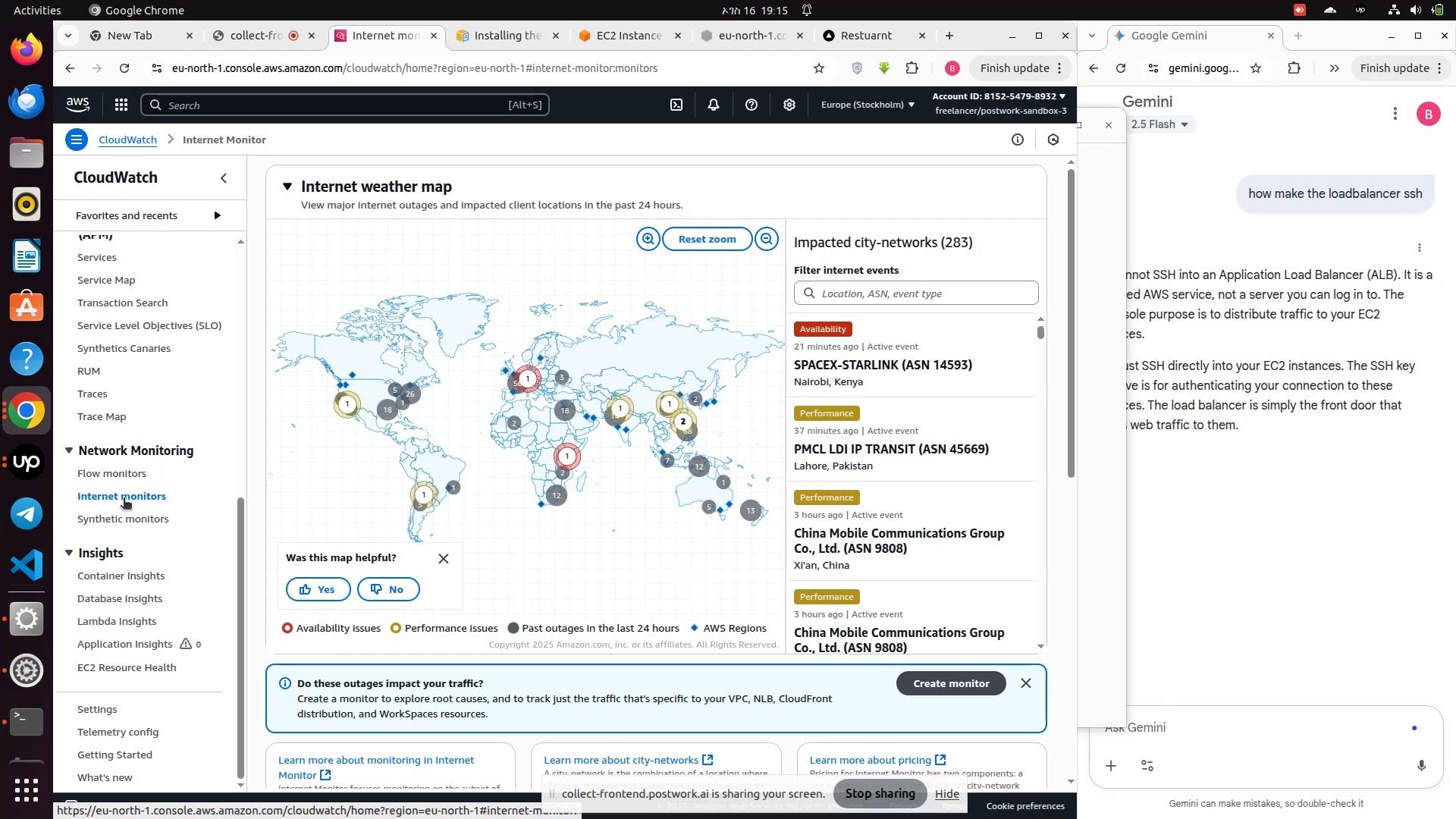 
wait(20.85)
 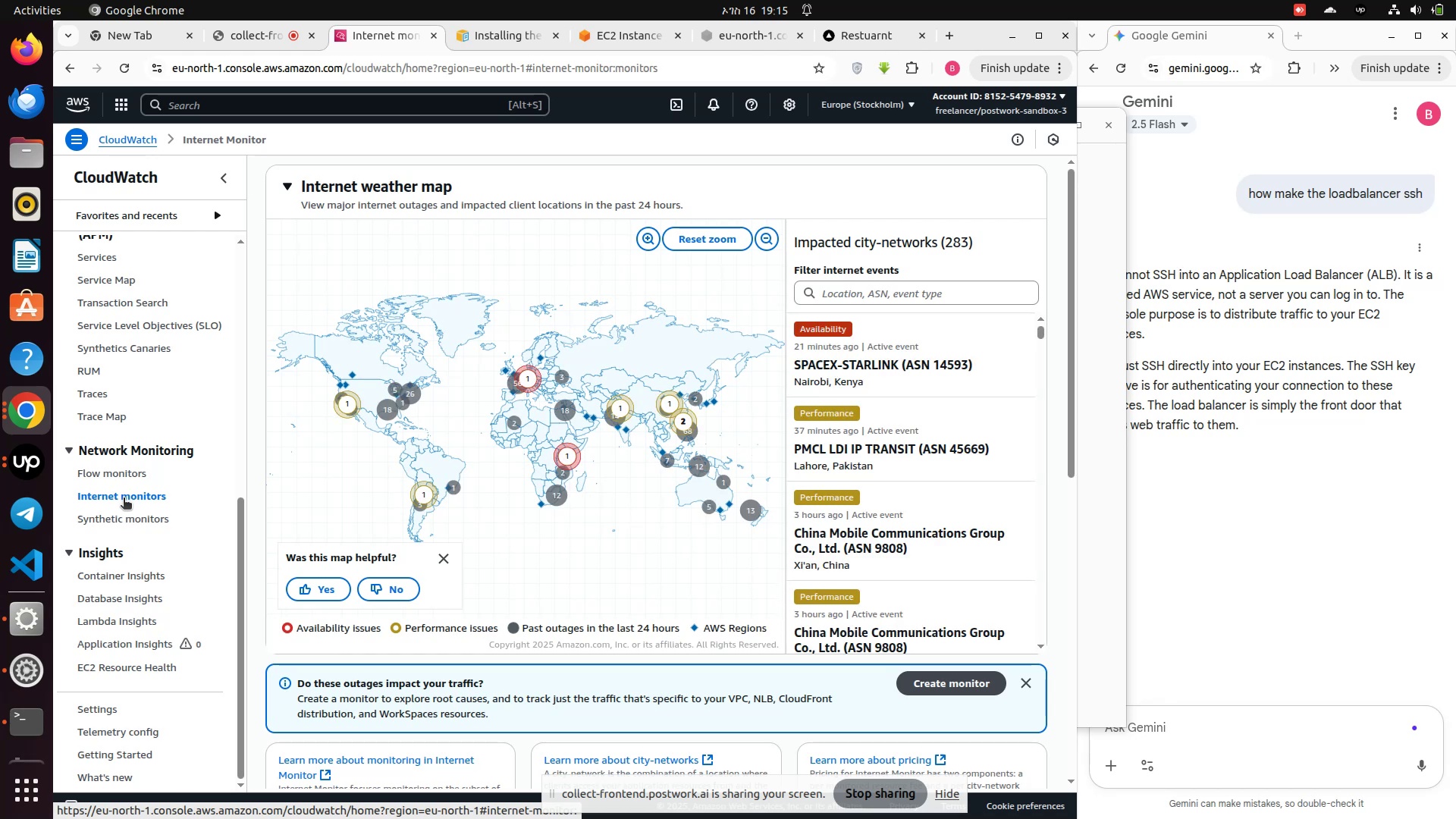 
left_click([1021, 682])
 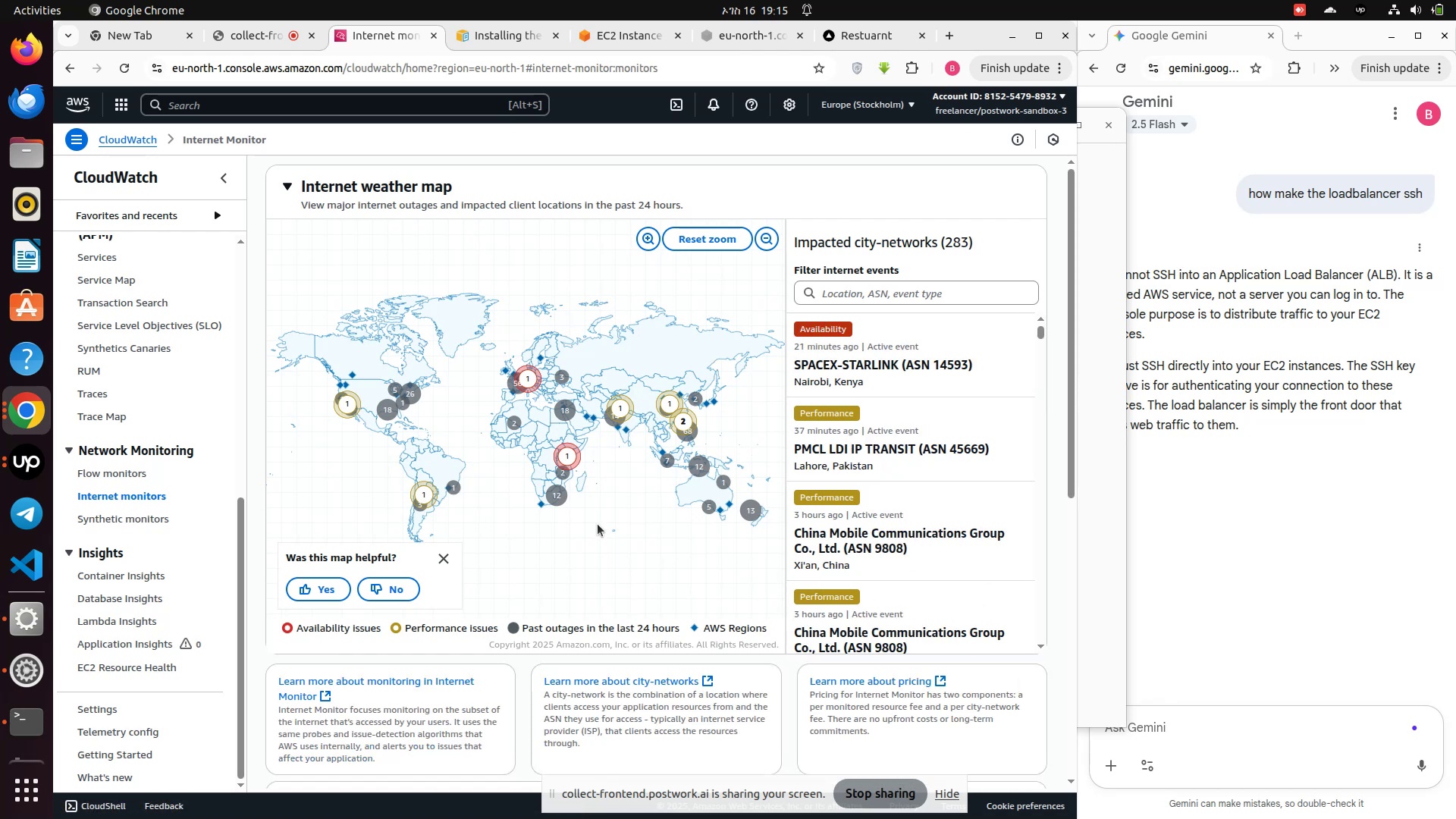 
scroll: coordinate [596, 522], scroll_direction: down, amount: 2.0
 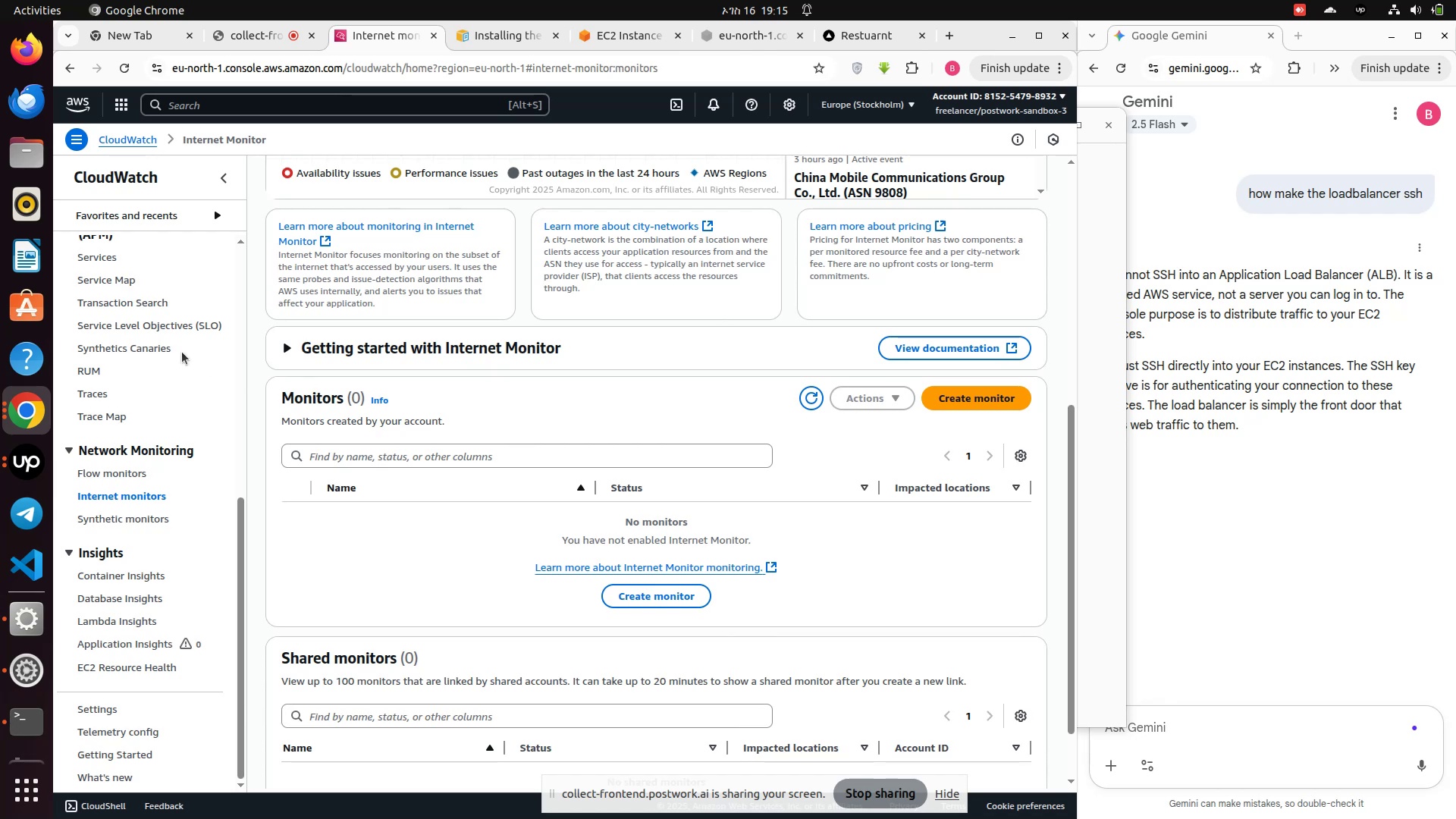 
wait(6.89)
 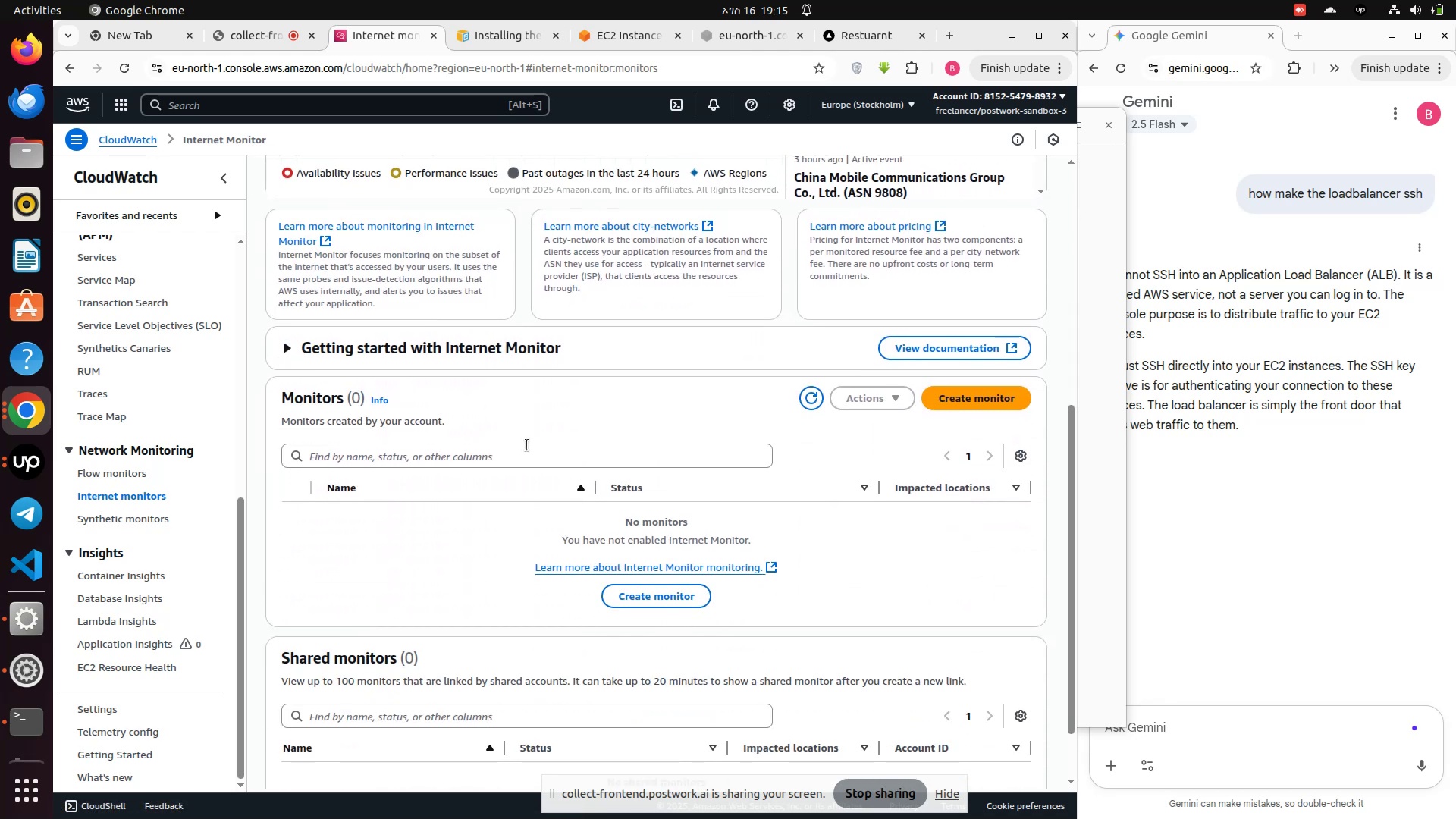 
left_click([284, 347])
 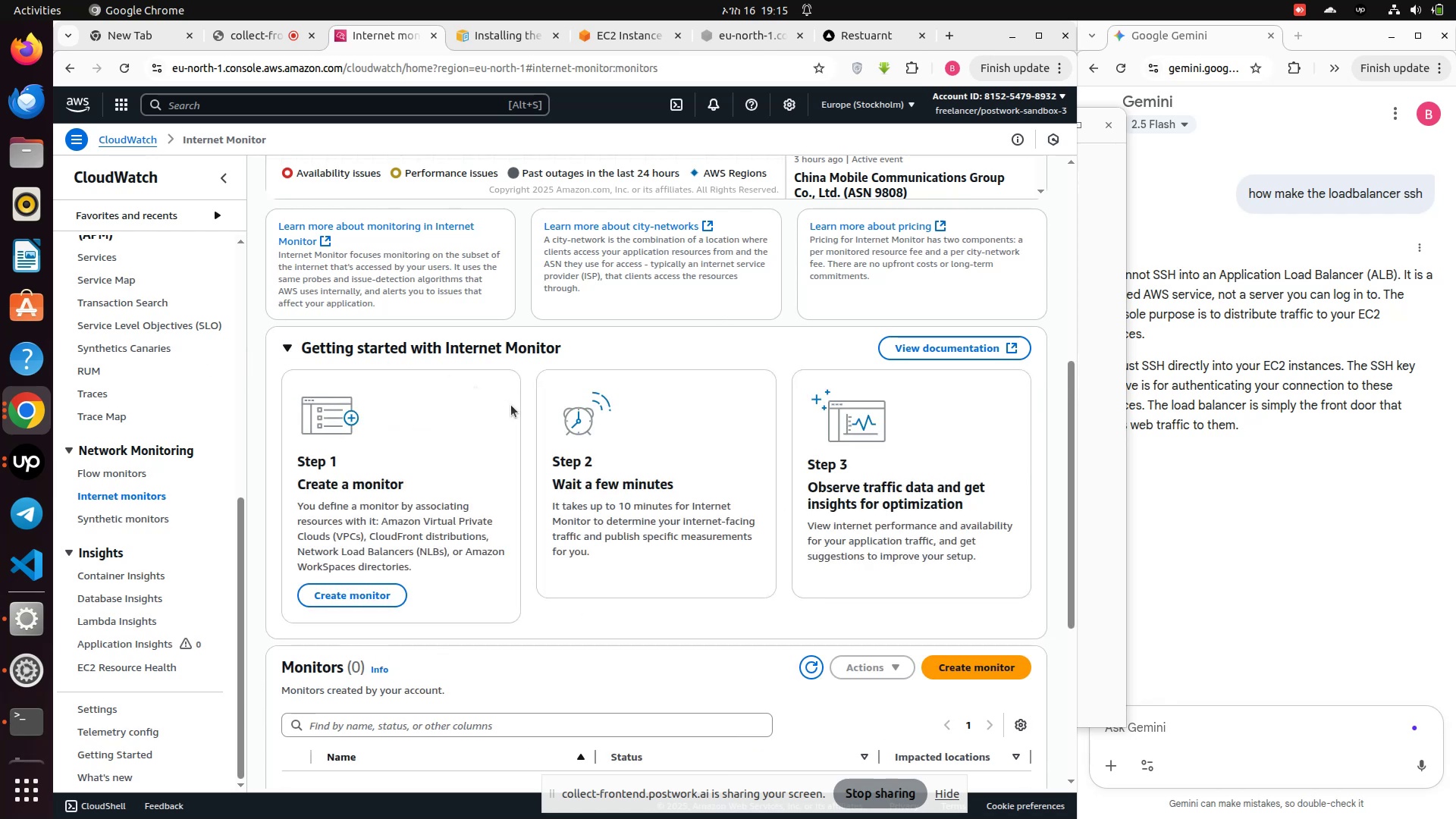 
scroll: coordinate [511, 406], scroll_direction: up, amount: 1.0
 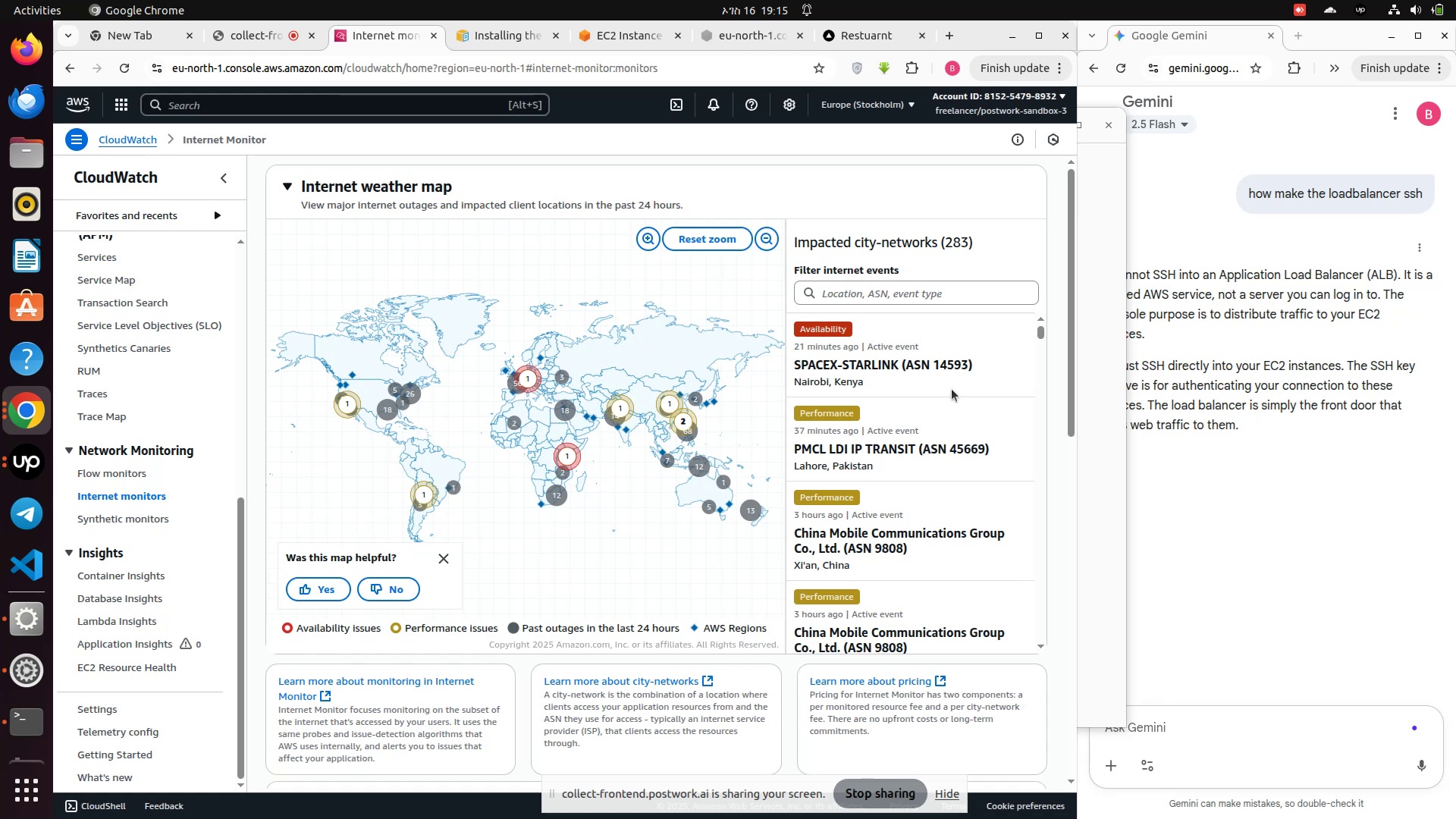 
wait(7.46)
 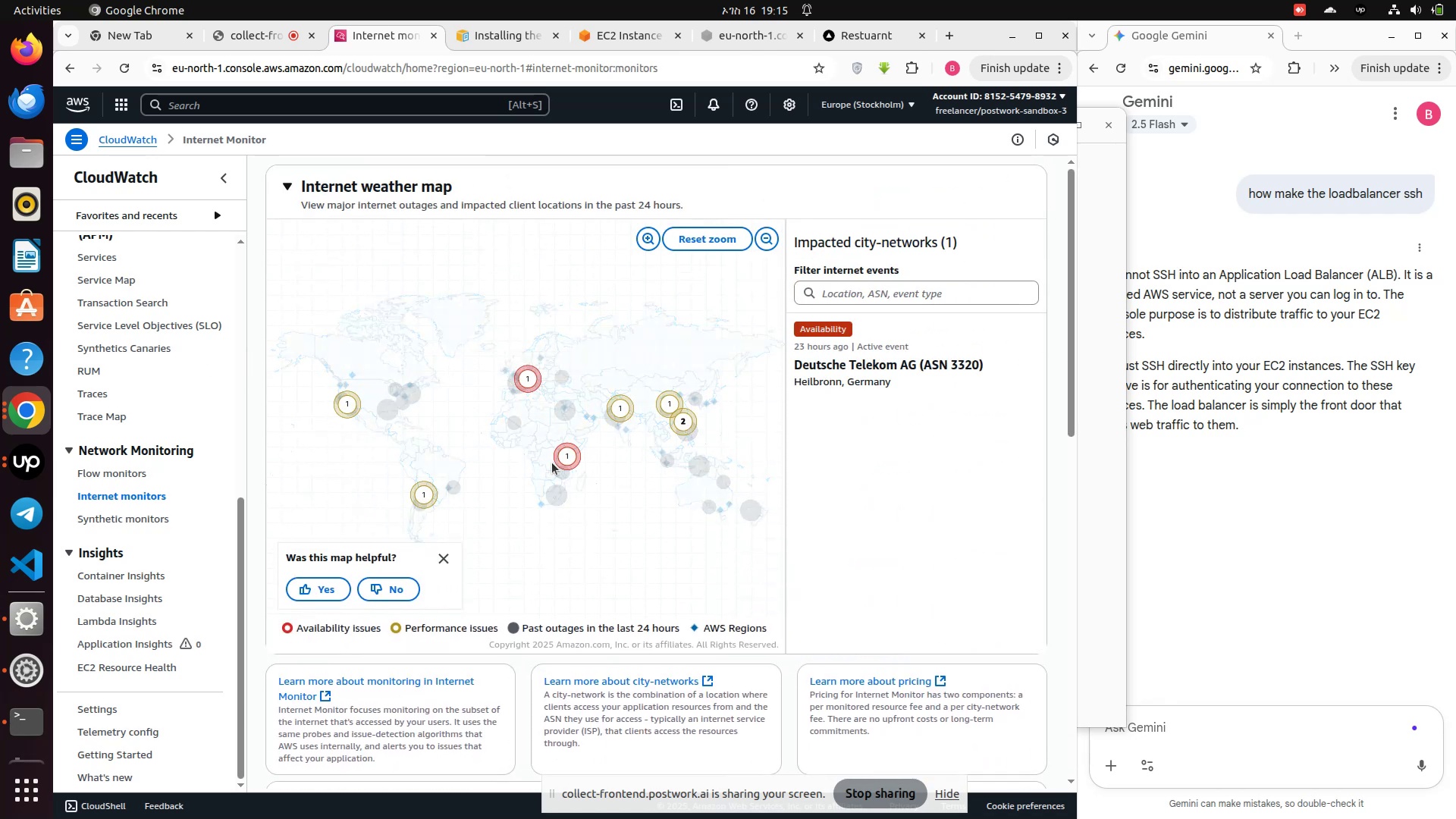 
scroll: coordinate [836, 351], scroll_direction: down, amount: 19.0
 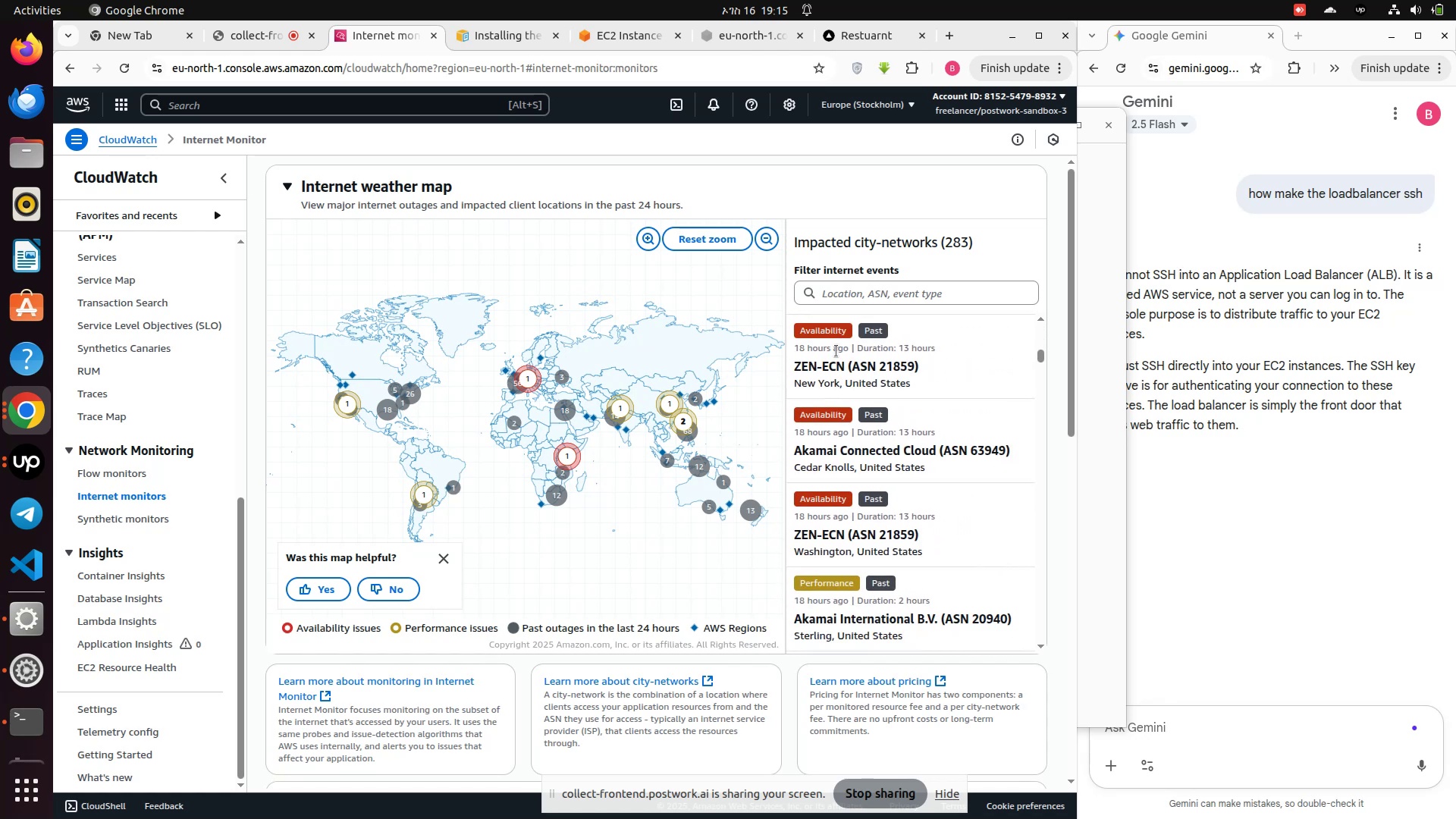 
scroll: coordinate [836, 351], scroll_direction: up, amount: 11.0
 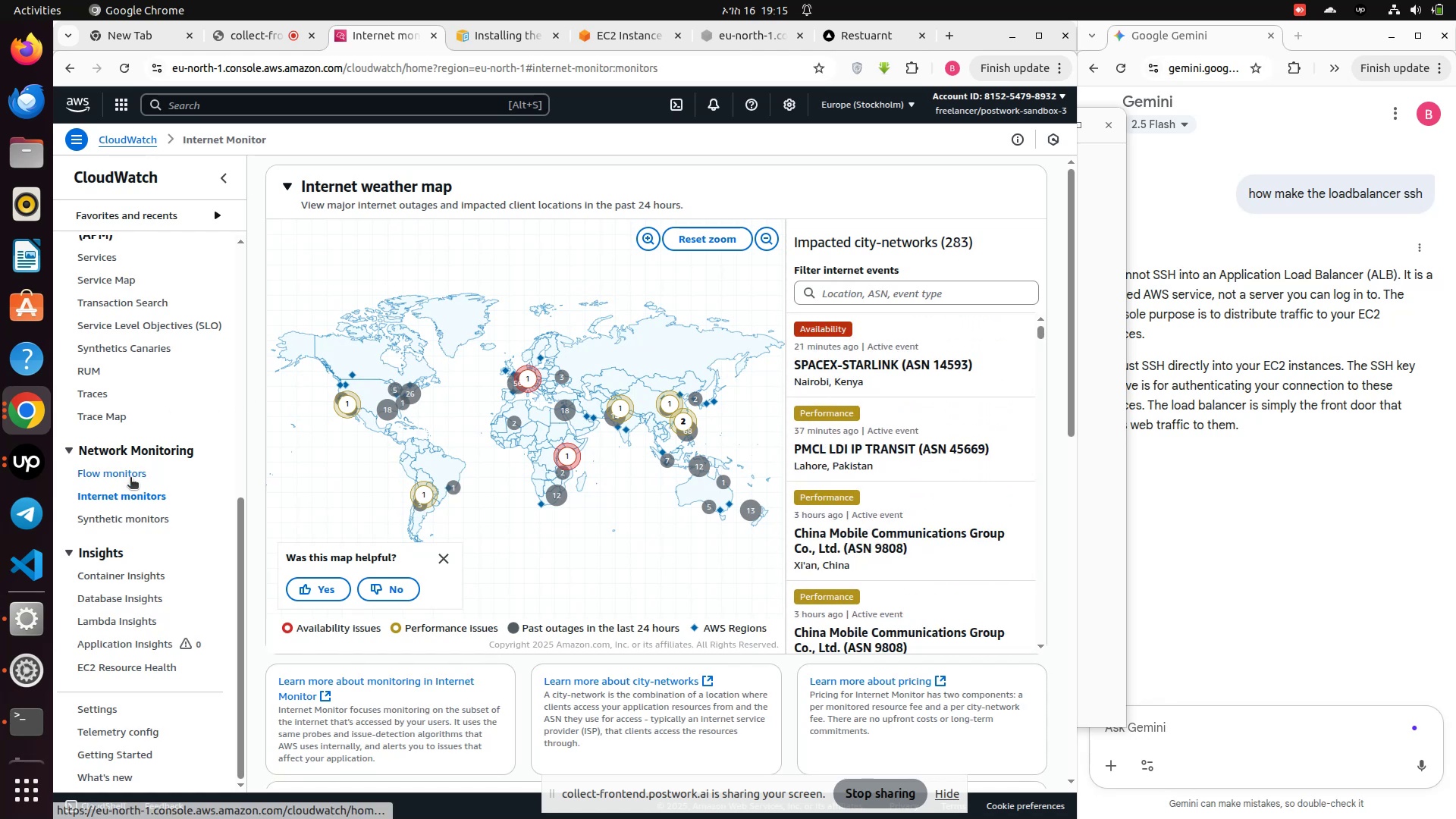 
left_click([130, 476])
 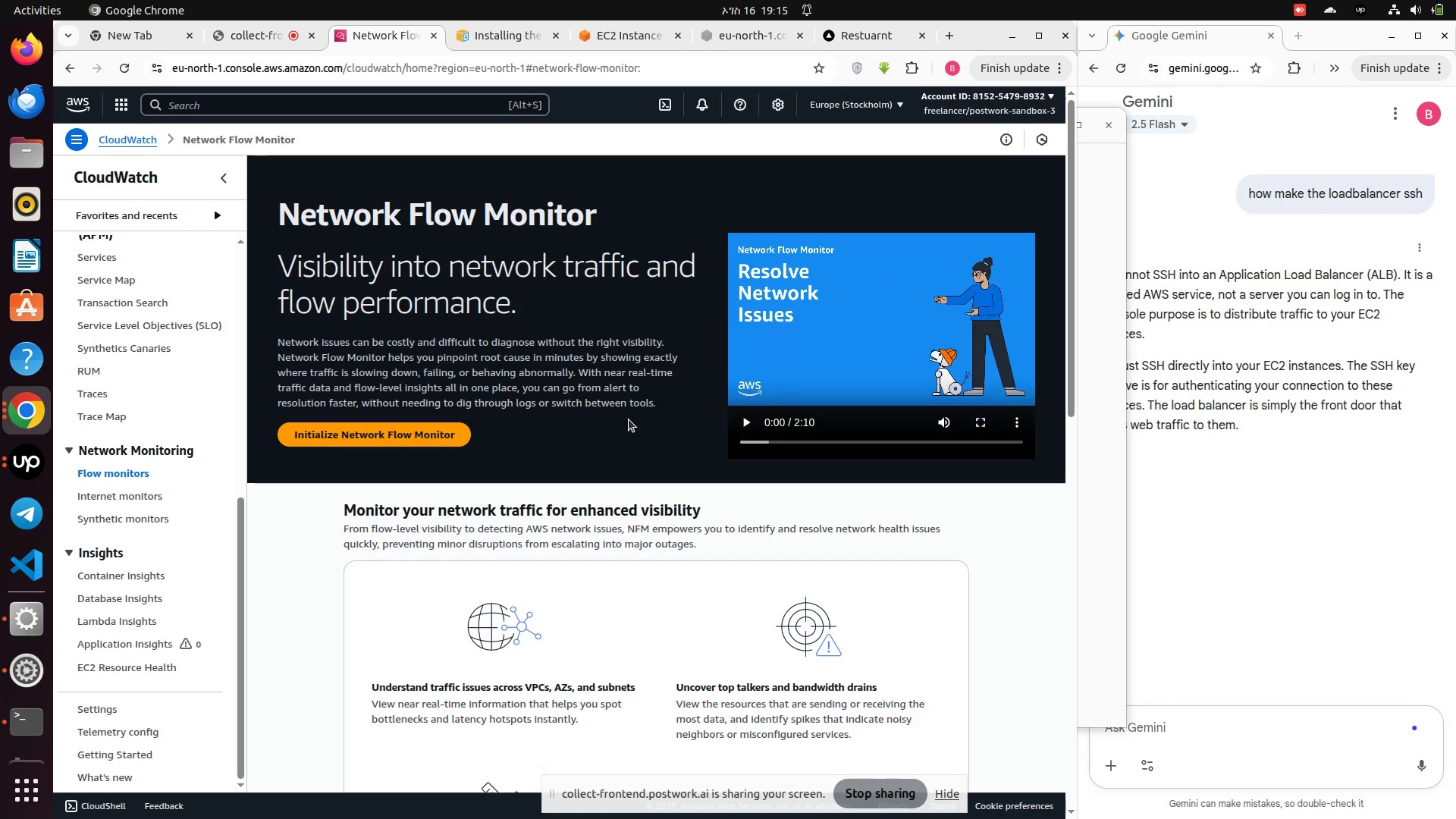 
wait(10.16)
 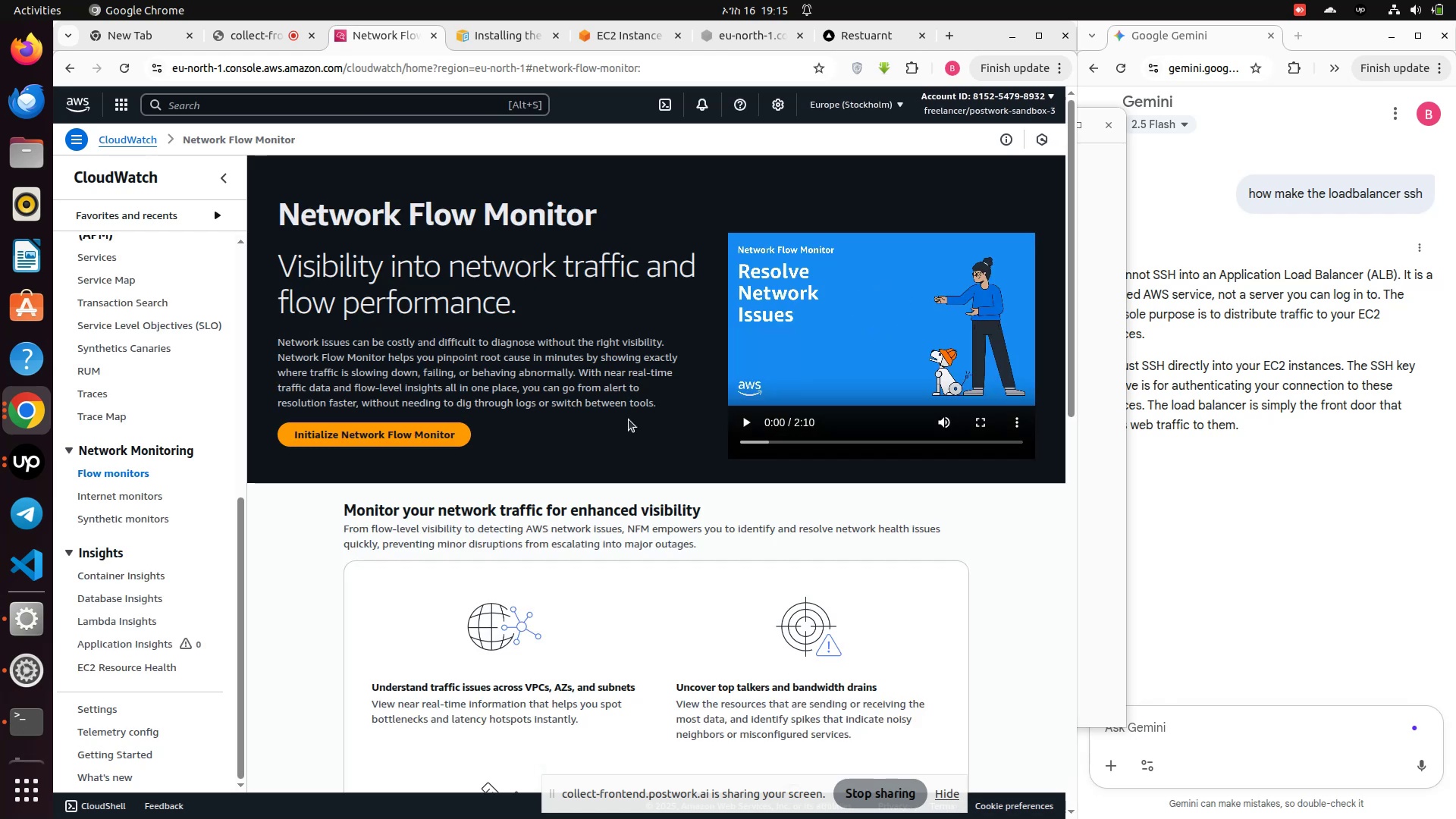 
scroll: coordinate [507, 292], scroll_direction: down, amount: 1.0
 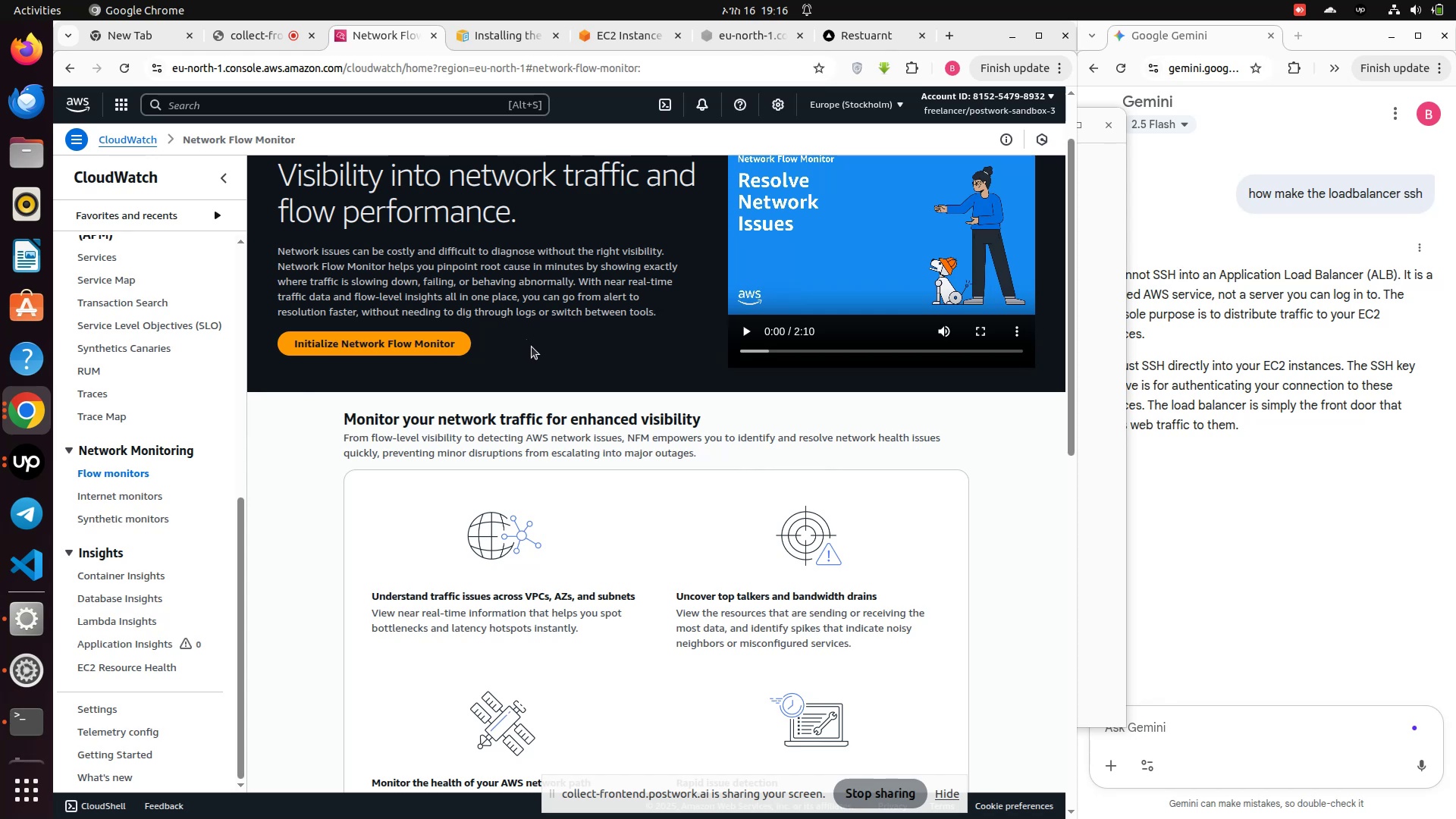 
wait(48.34)
 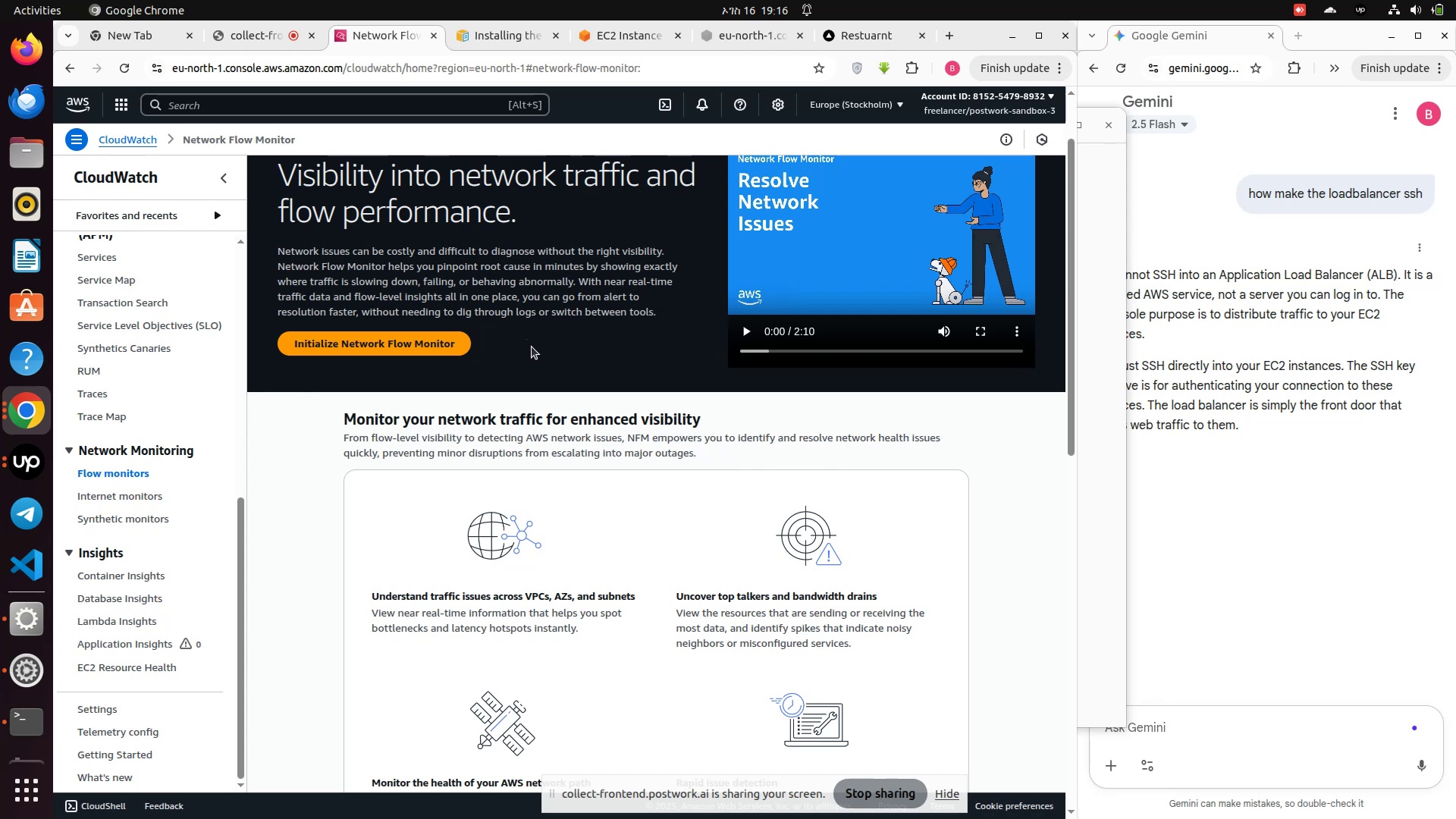 
scroll: coordinate [537, 352], scroll_direction: down, amount: 1.0
 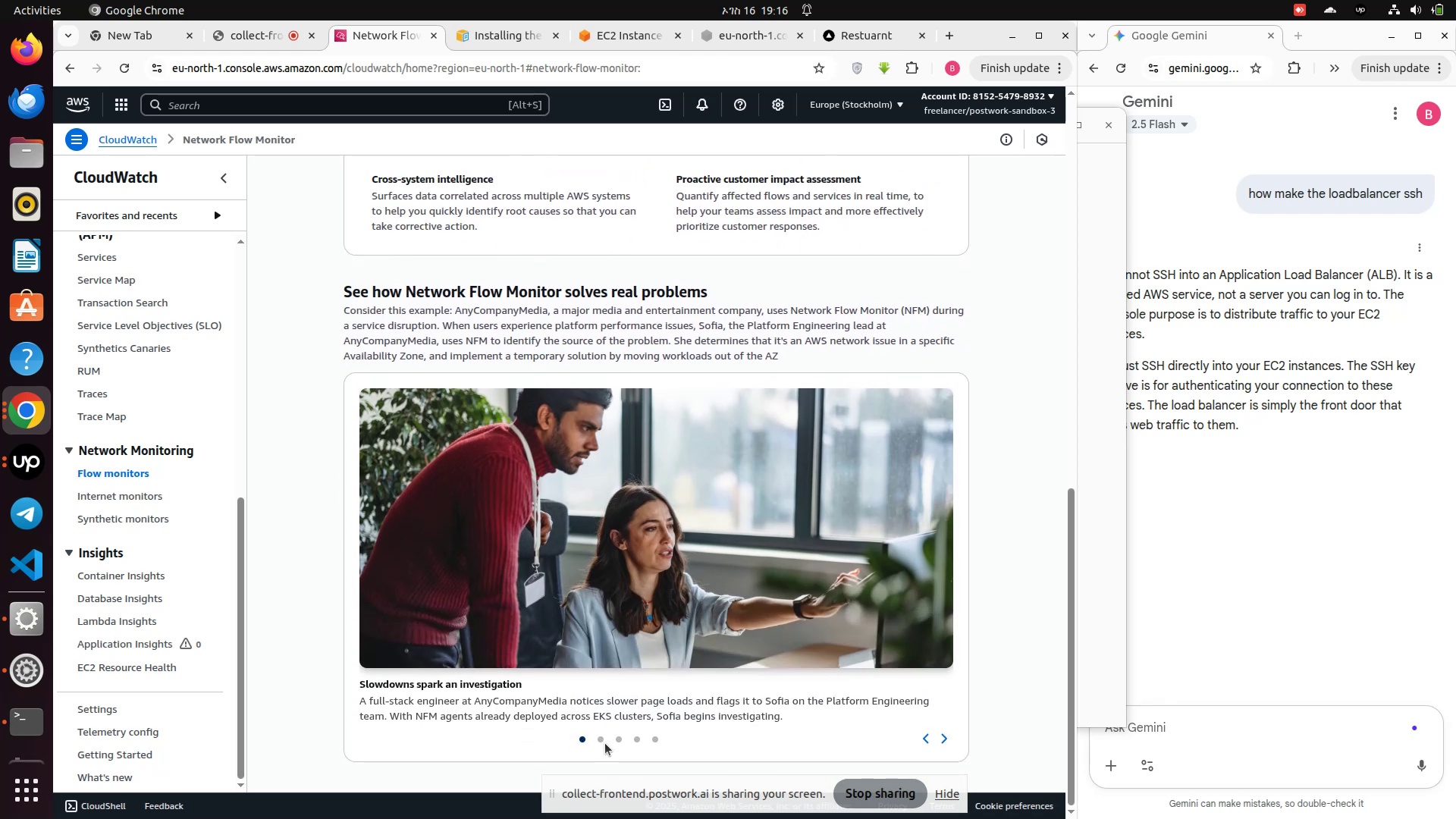 
left_click([601, 738])
 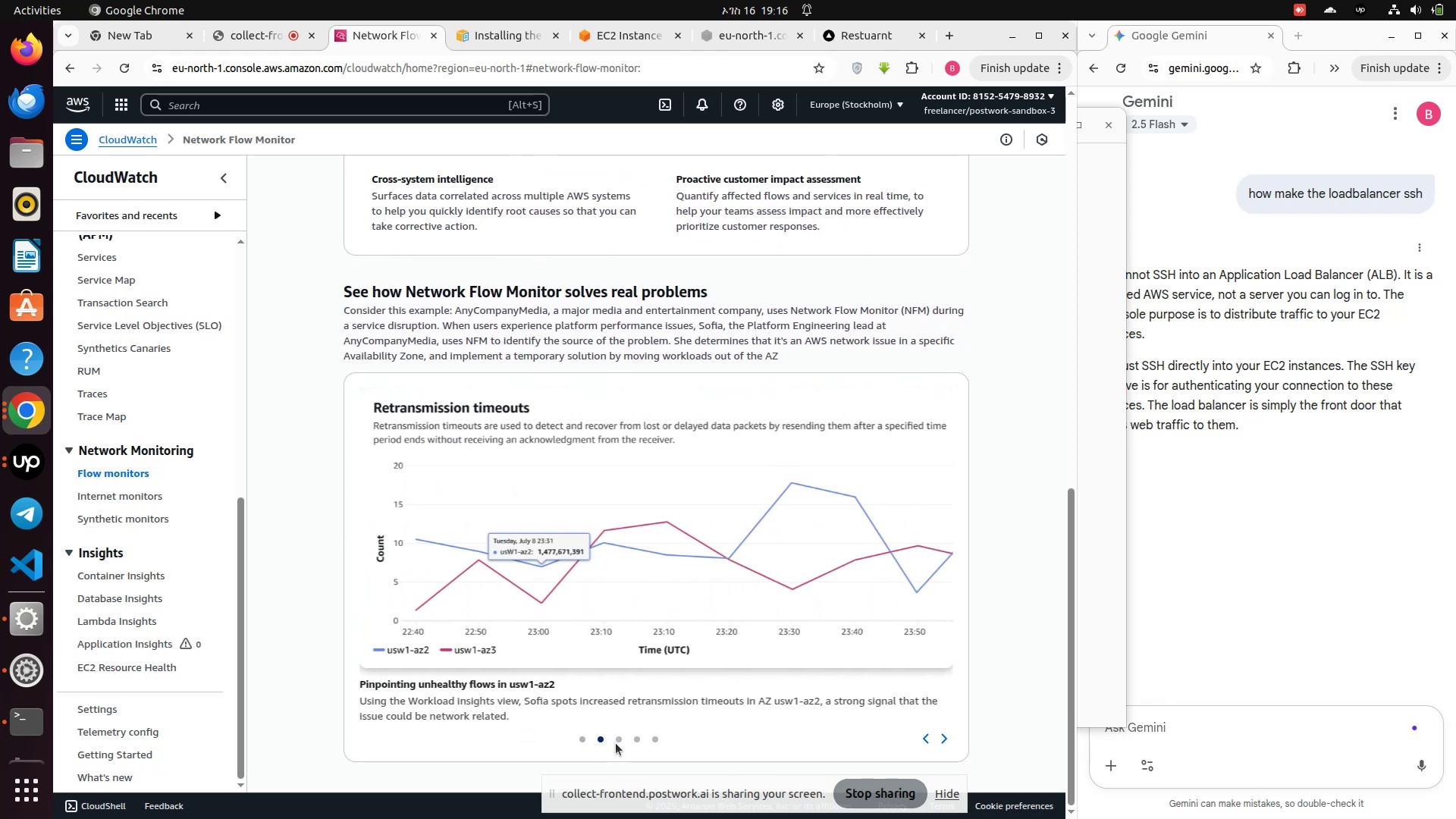 
left_click([616, 743])
 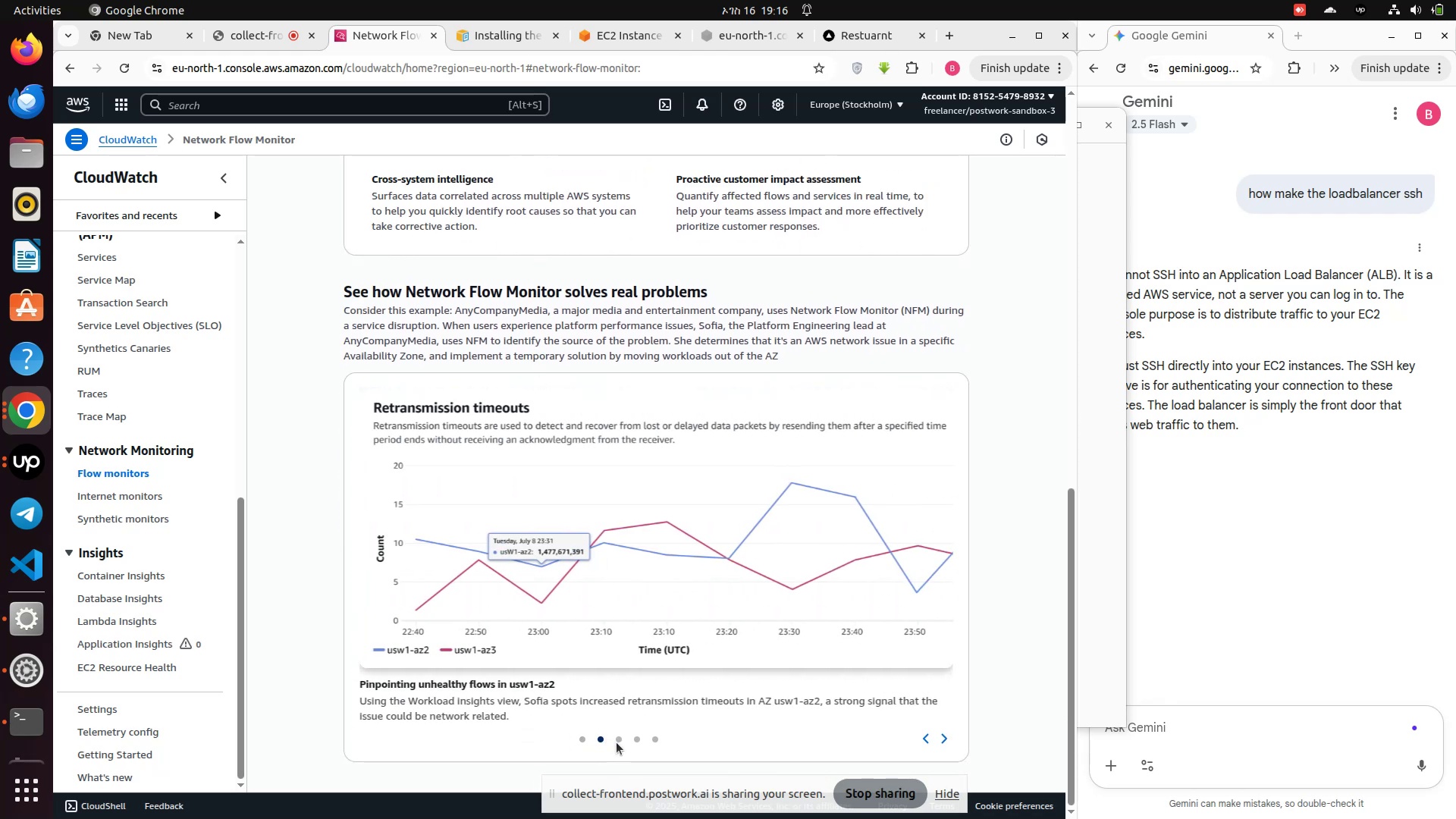 
left_click([617, 742])
 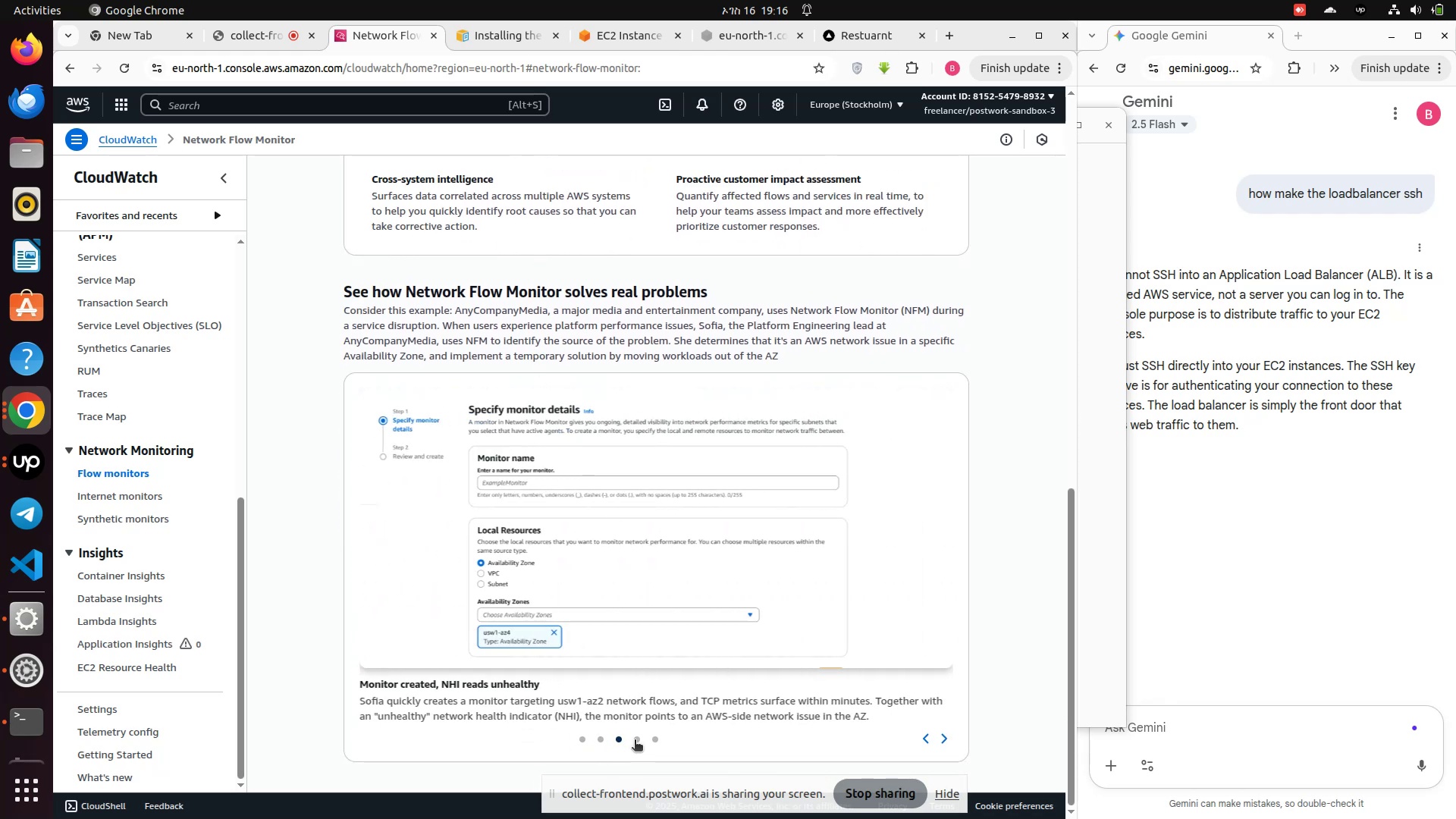 
left_click([635, 739])
 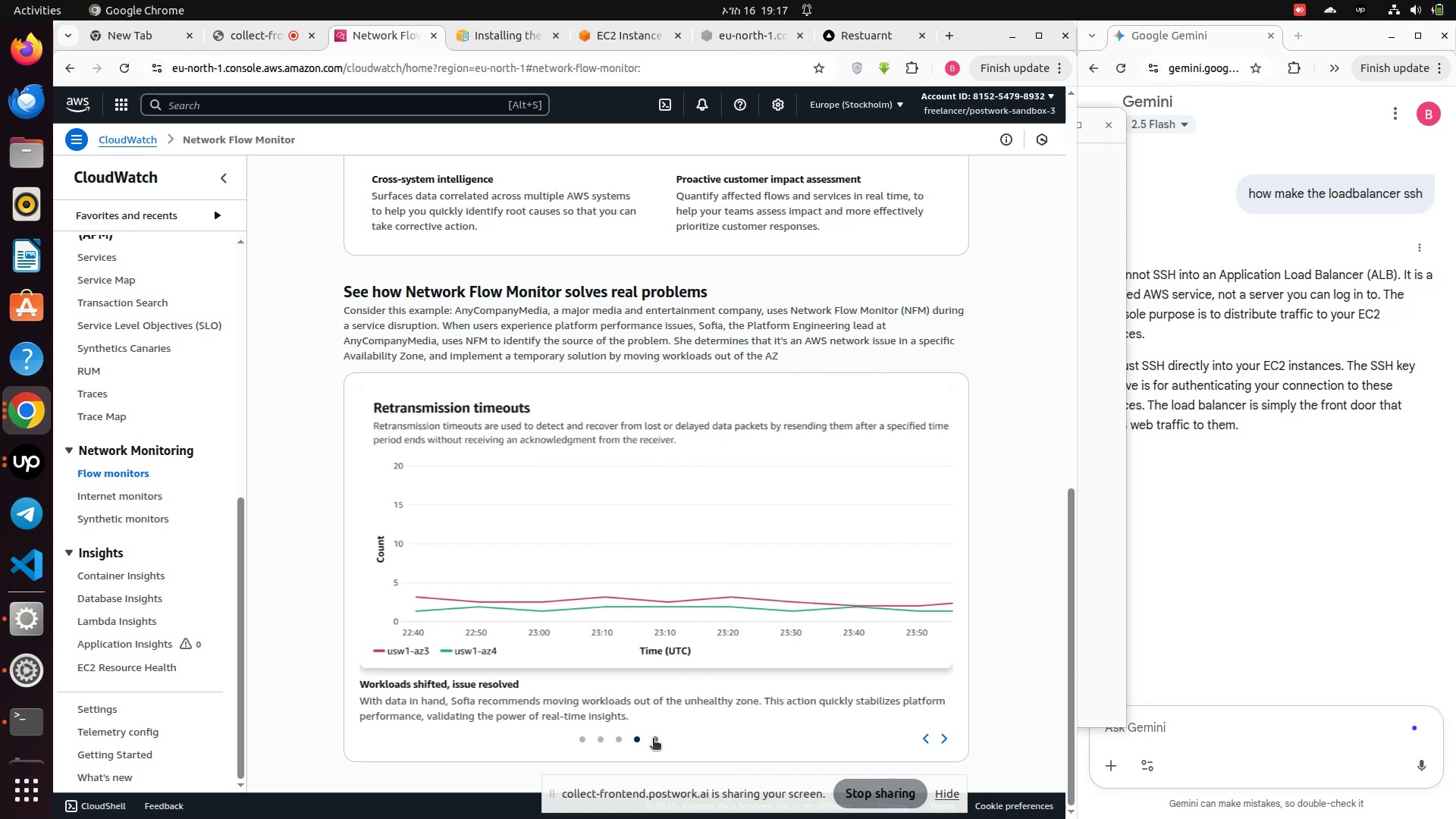 
scroll: coordinate [606, 481], scroll_direction: up, amount: 13.0
 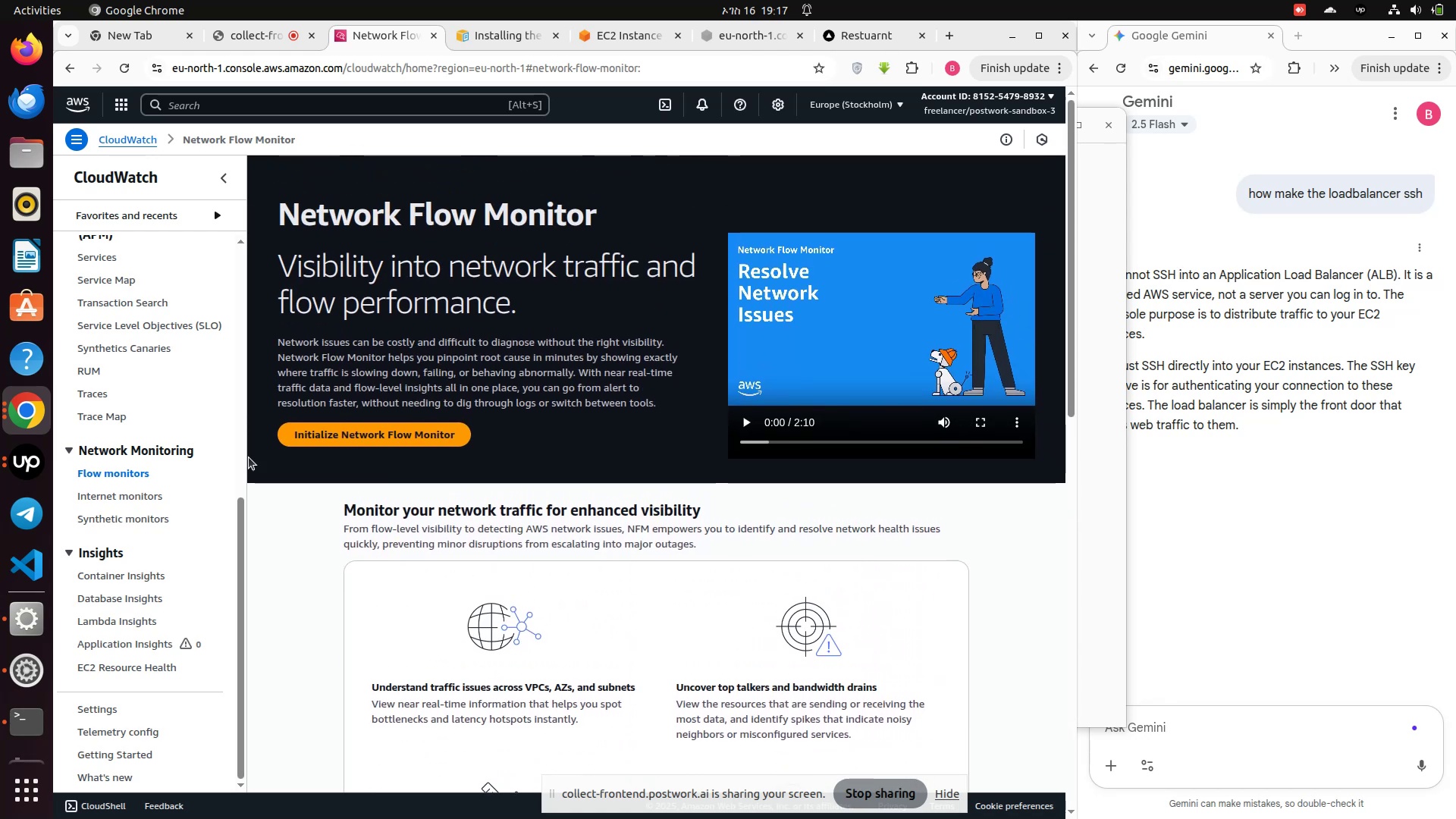 
left_click([118, 518])
 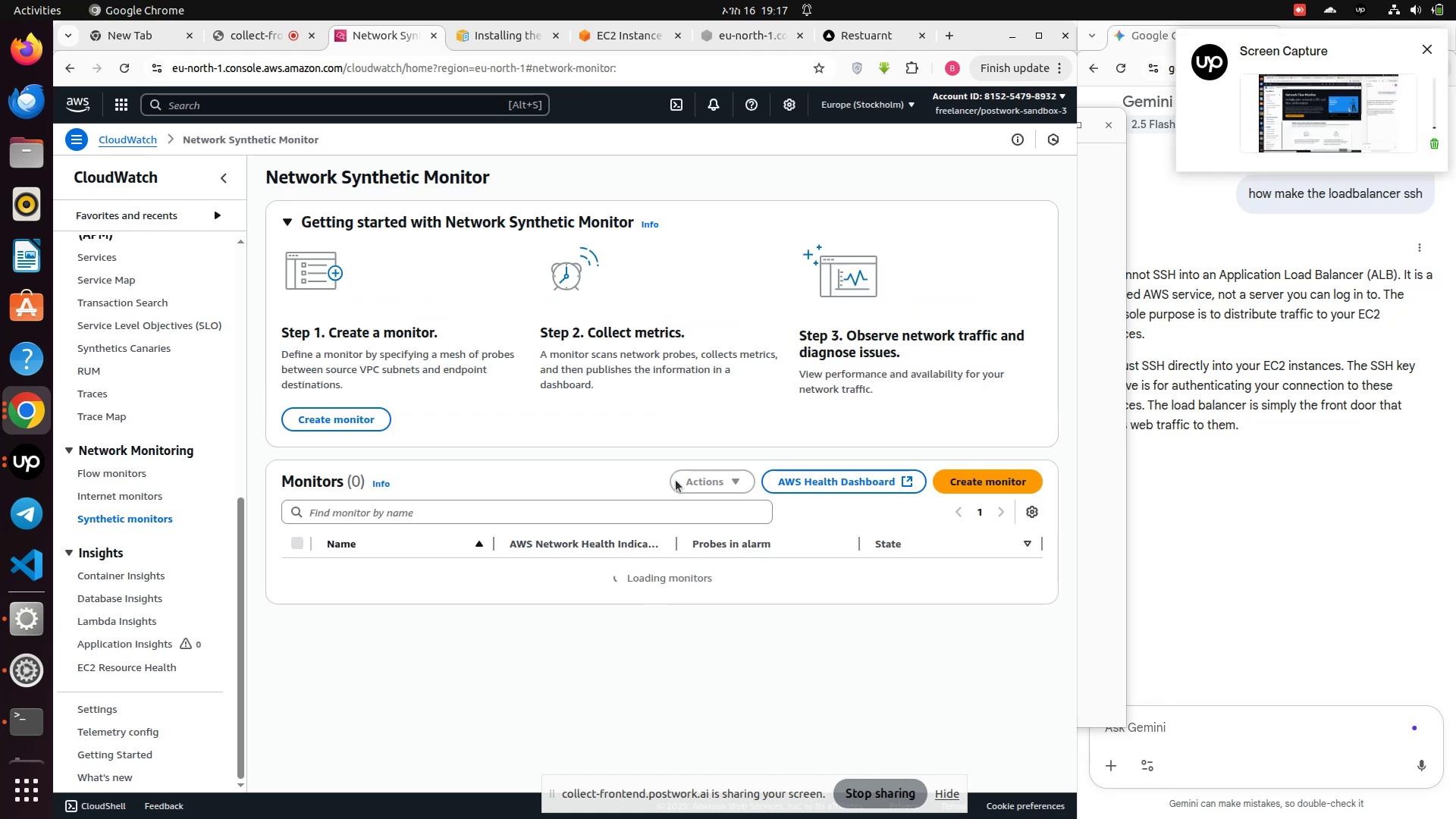 
scroll: coordinate [601, 394], scroll_direction: down, amount: 1.0
 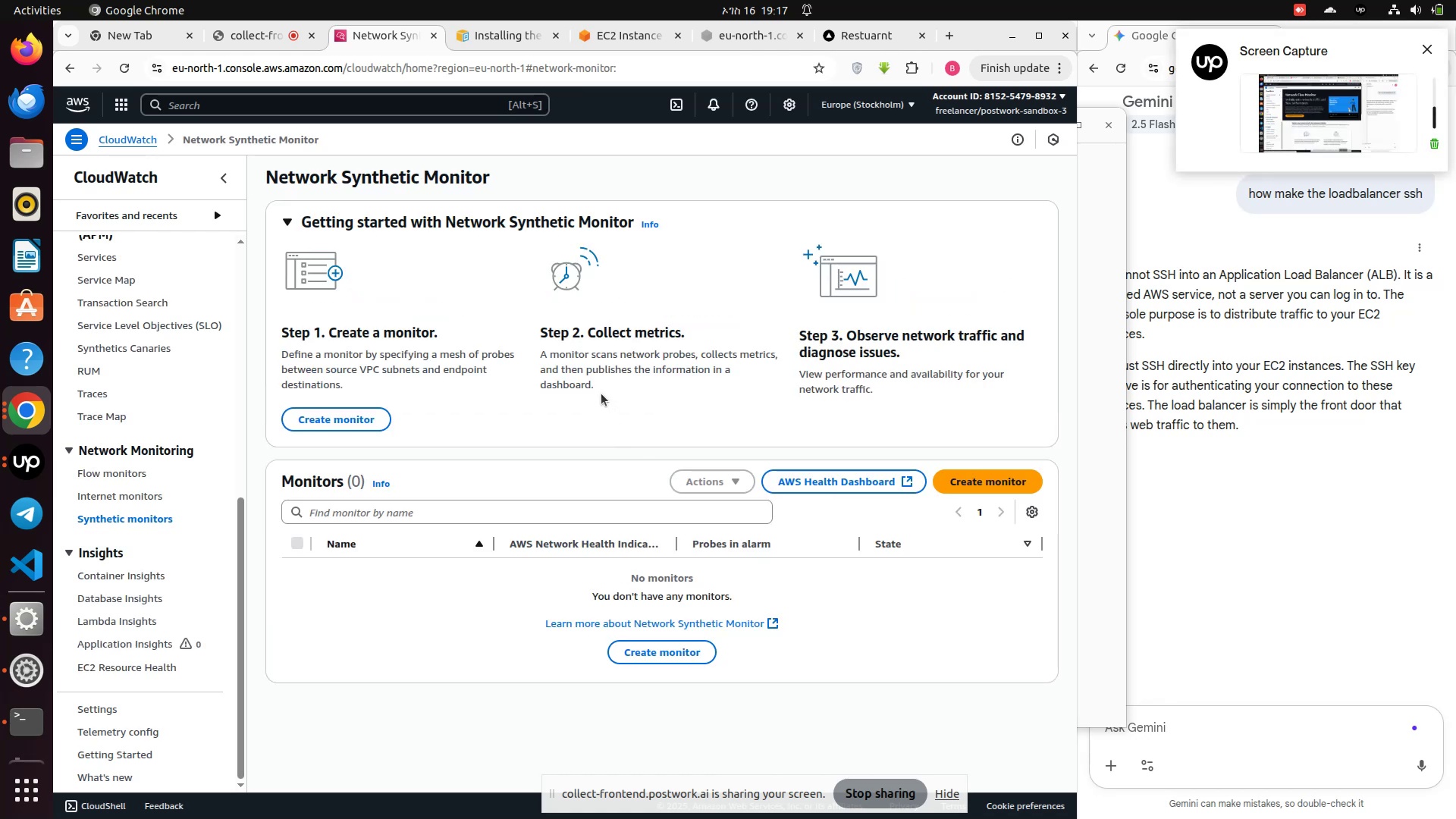 
scroll: coordinate [601, 394], scroll_direction: up, amount: 1.0
 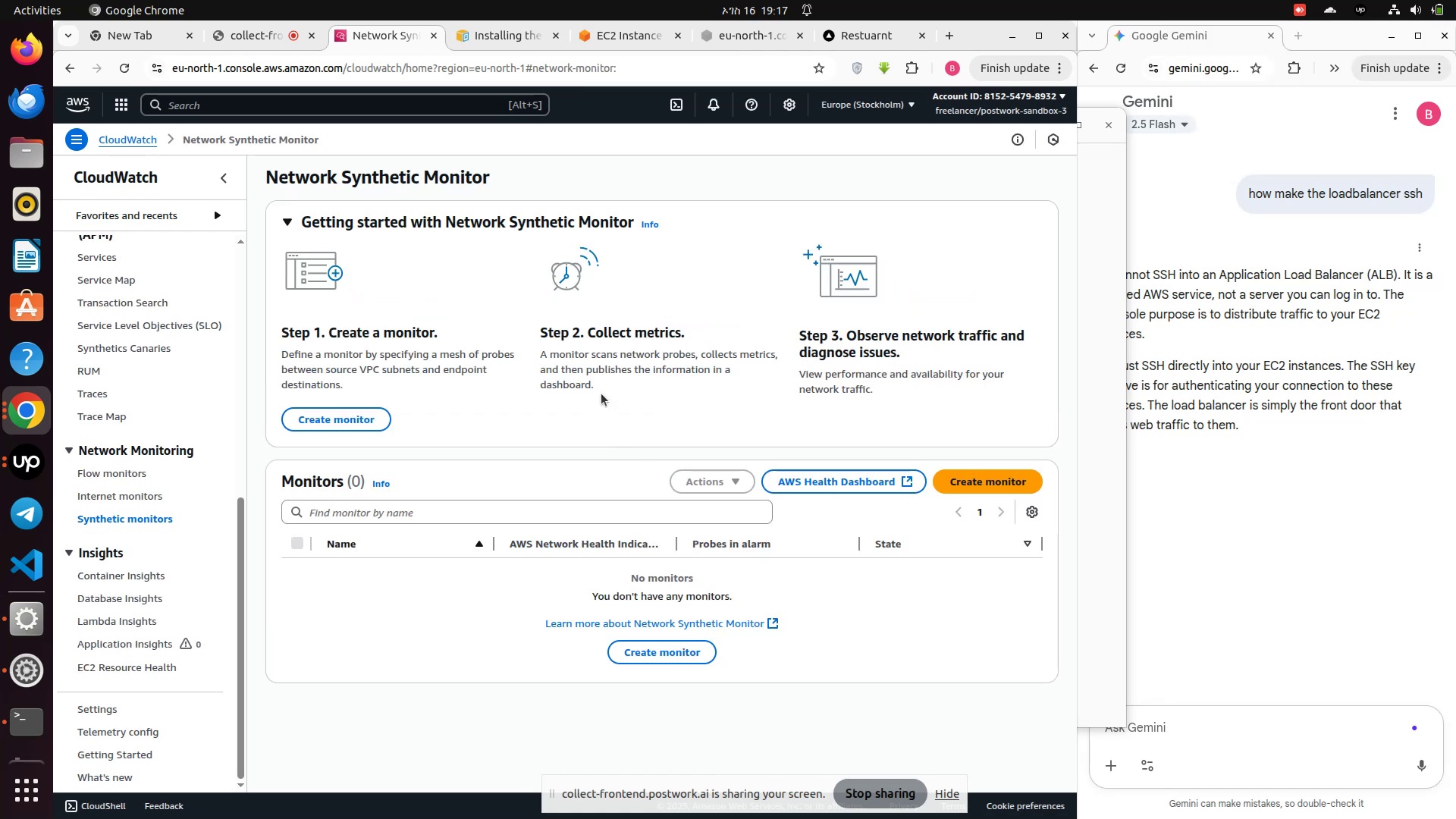 
scroll: coordinate [480, 300], scroll_direction: down, amount: 2.0
 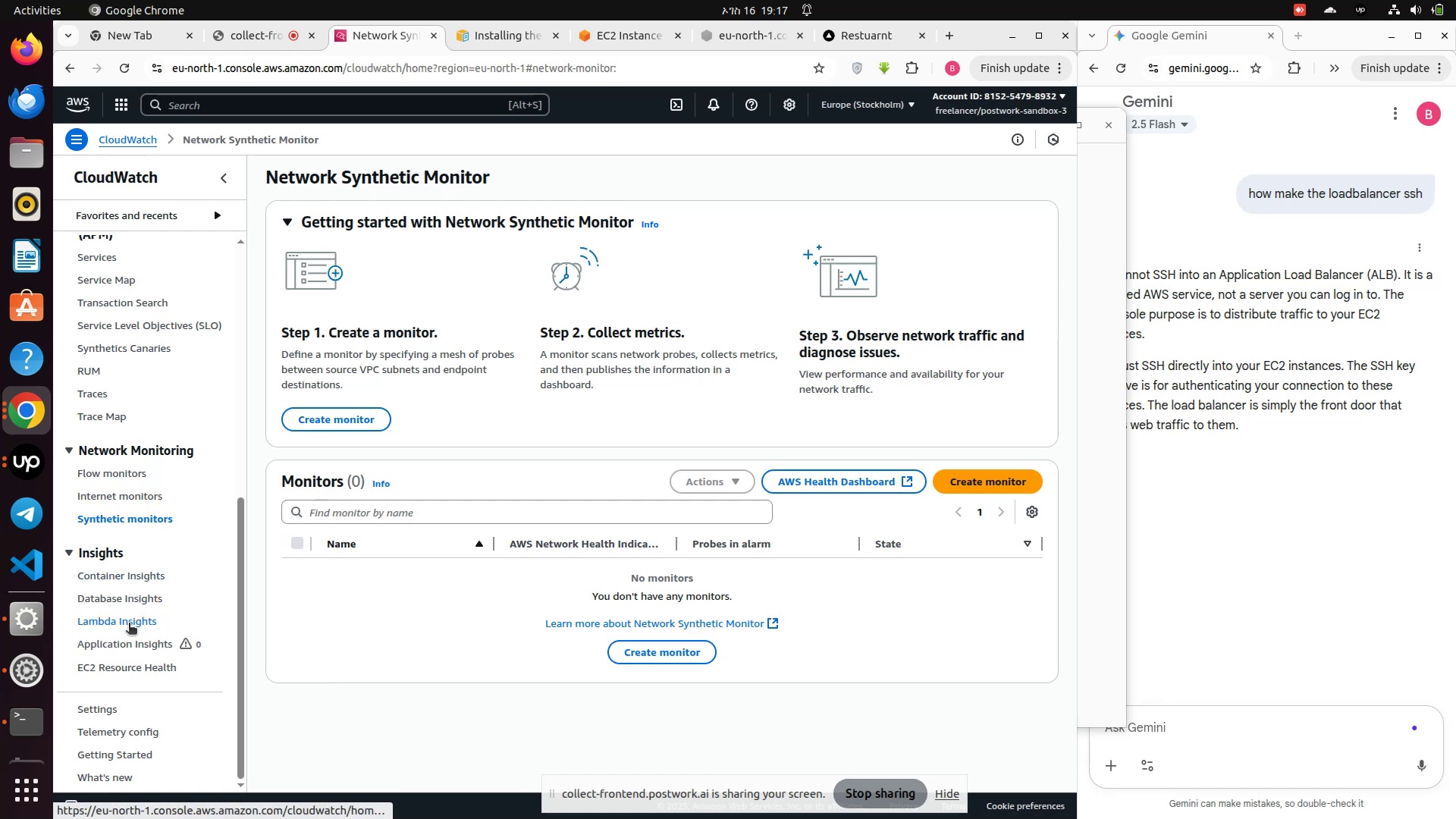 
left_click([115, 664])
 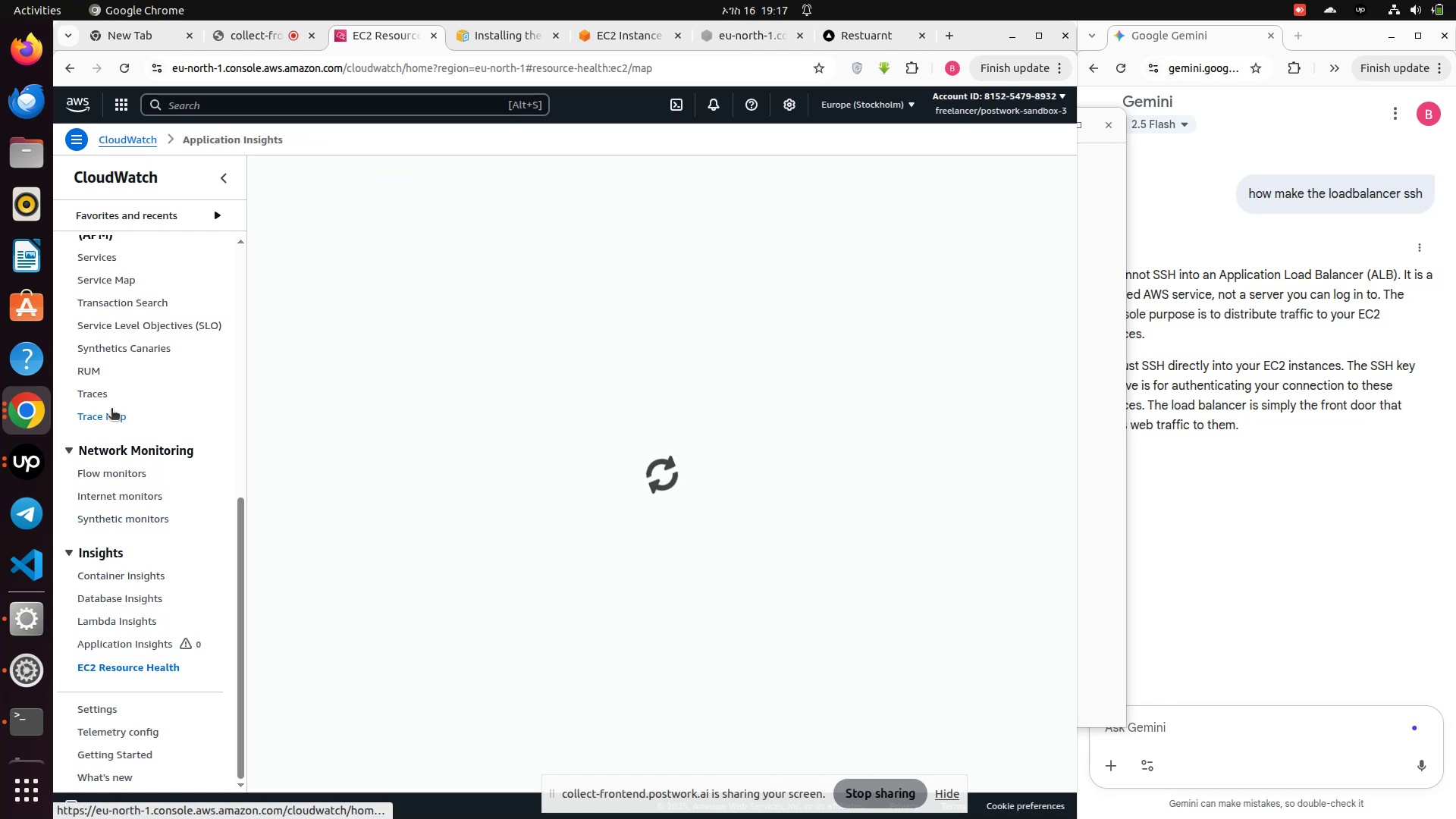 
scroll: coordinate [113, 404], scroll_direction: up, amount: 3.0
 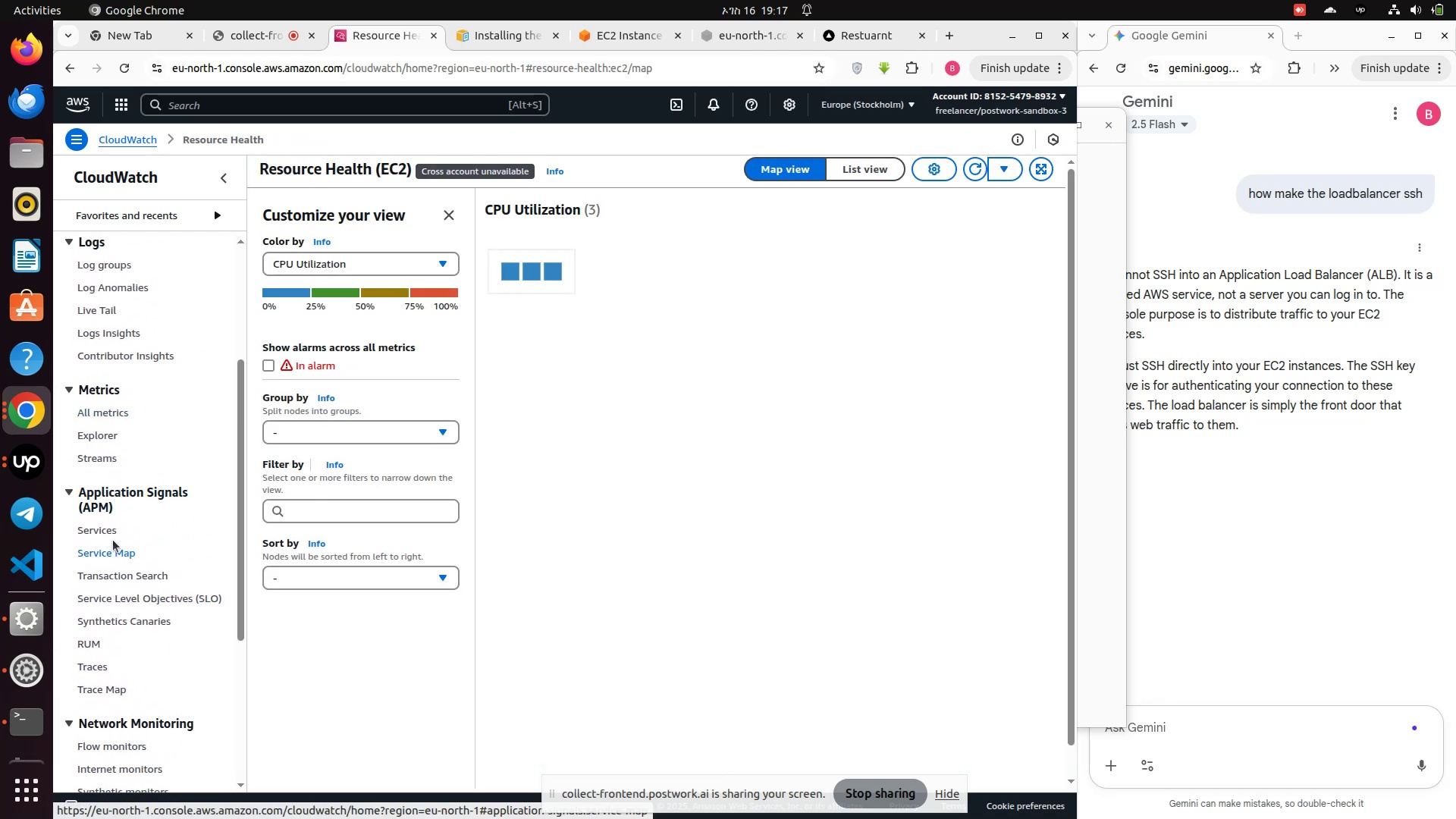 
left_click([108, 527])
 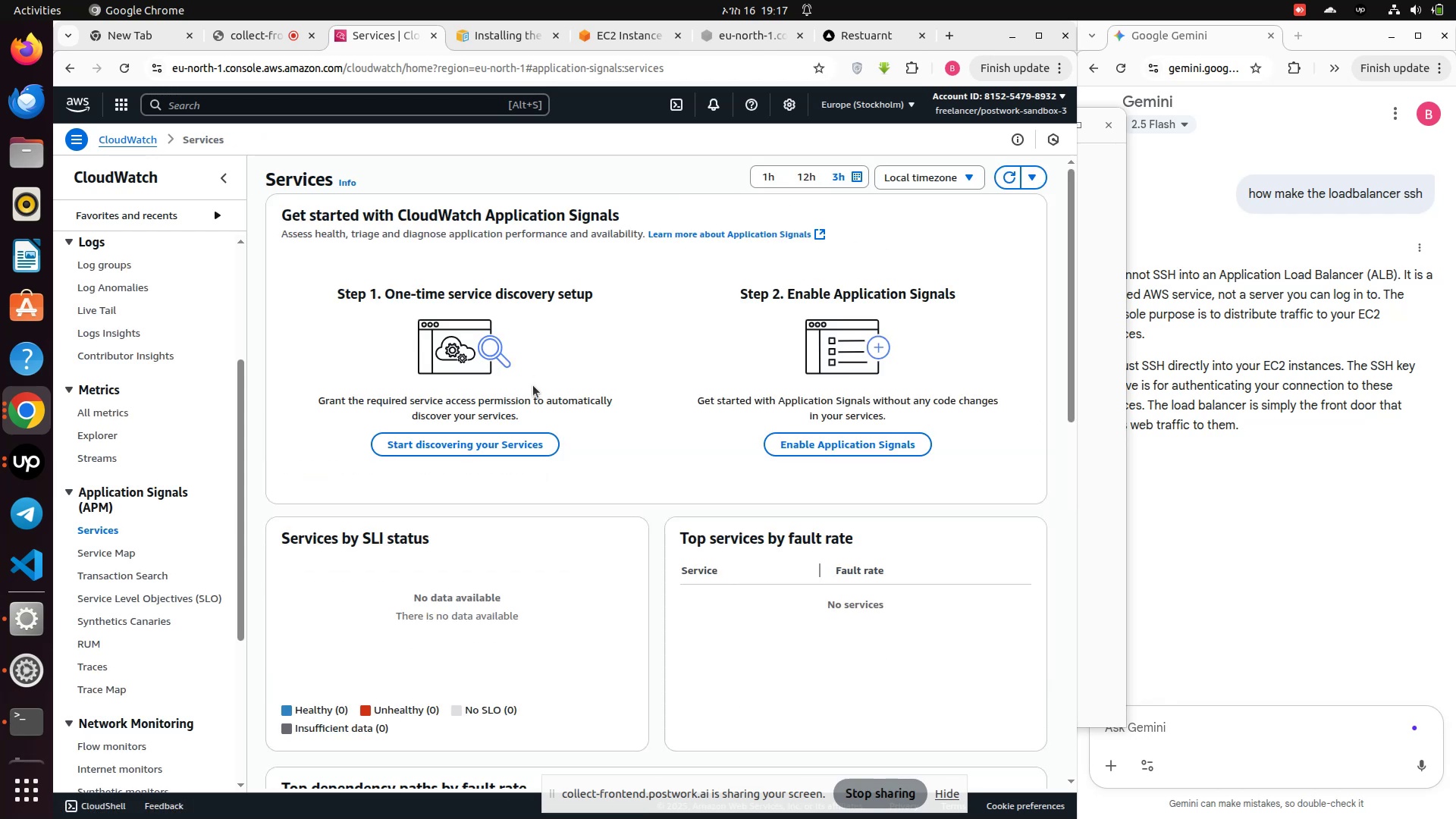 
wait(7.17)
 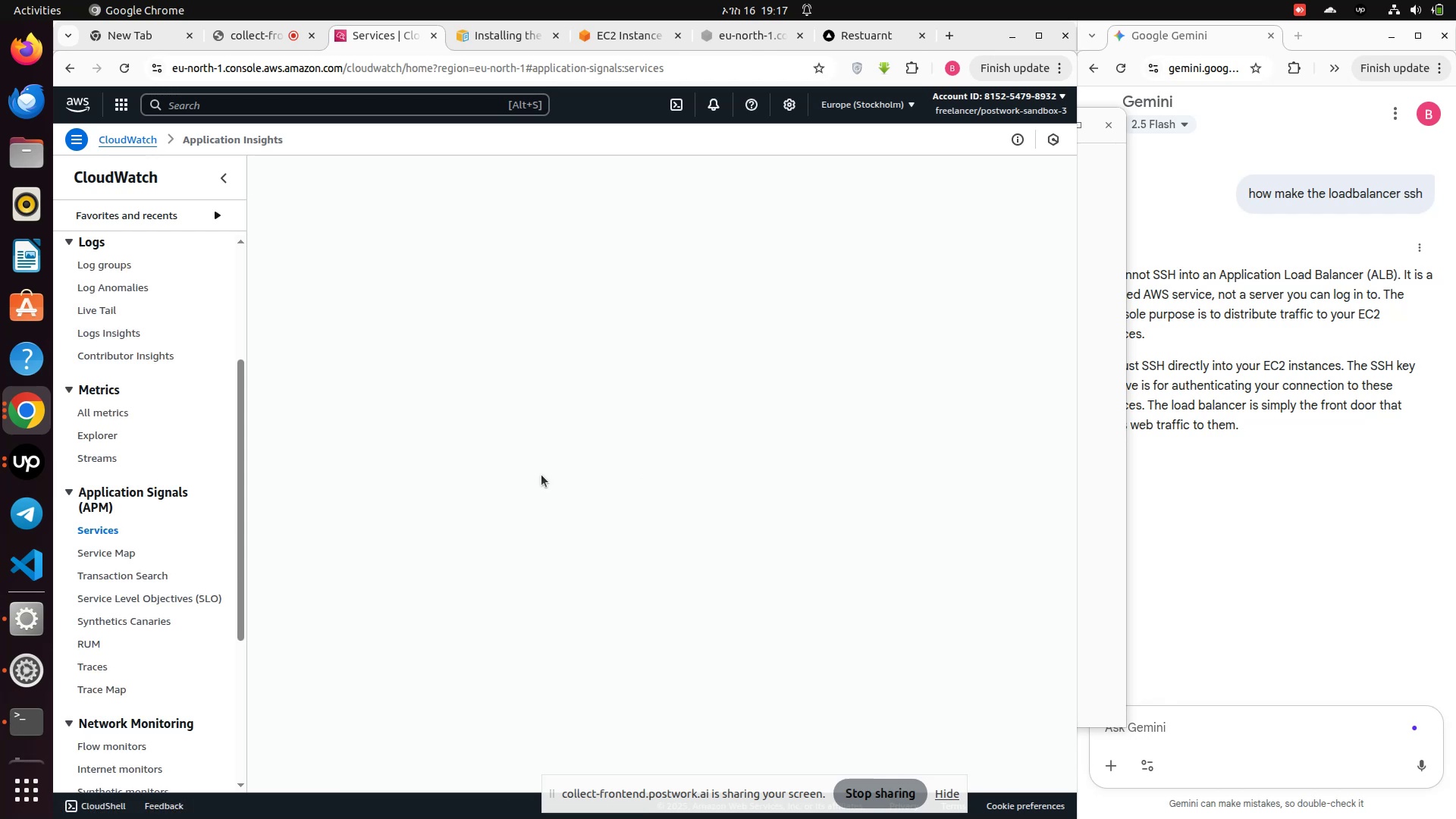 
scroll: coordinate [529, 461], scroll_direction: down, amount: 4.0
 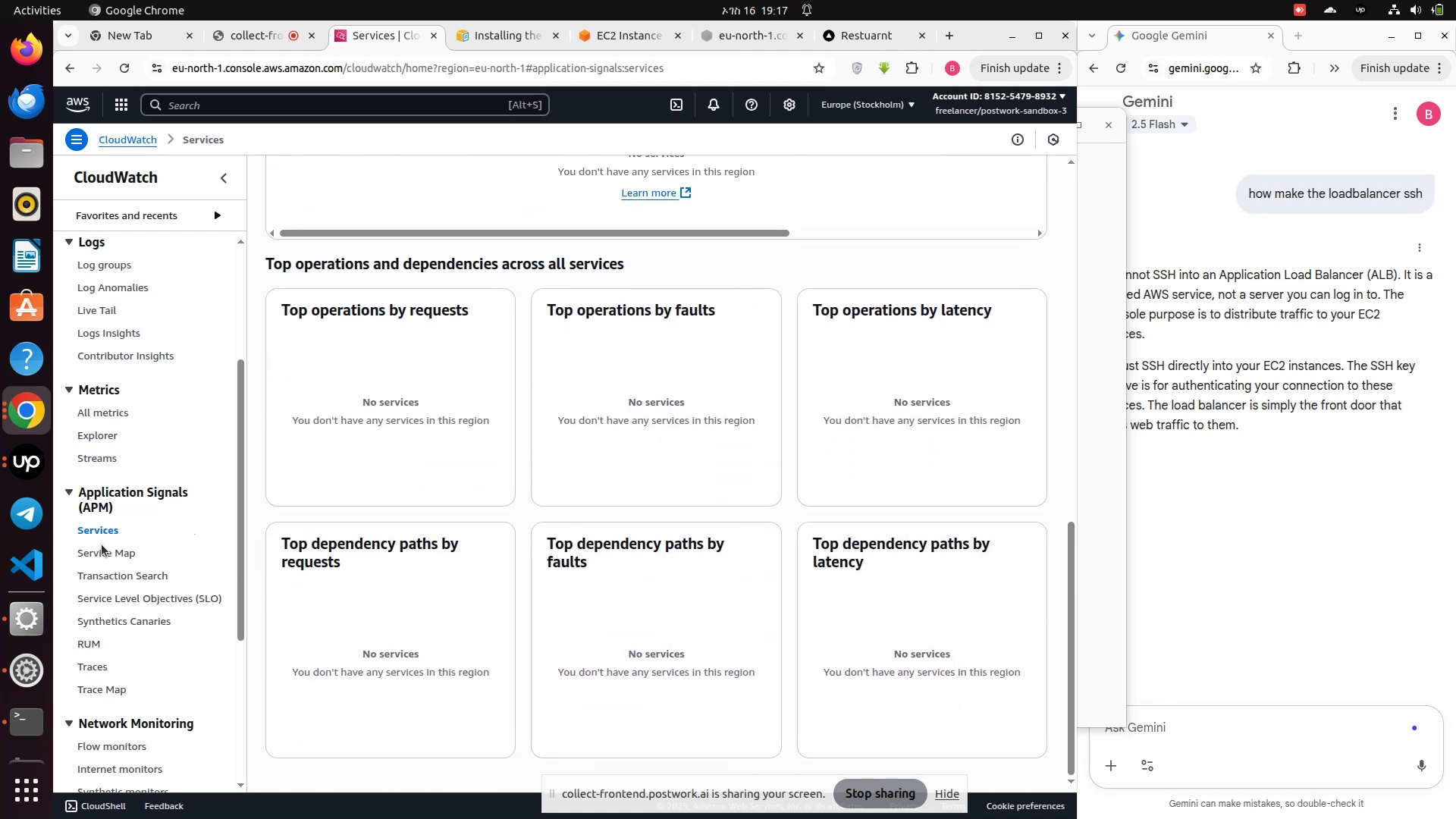 
left_click([97, 551])
 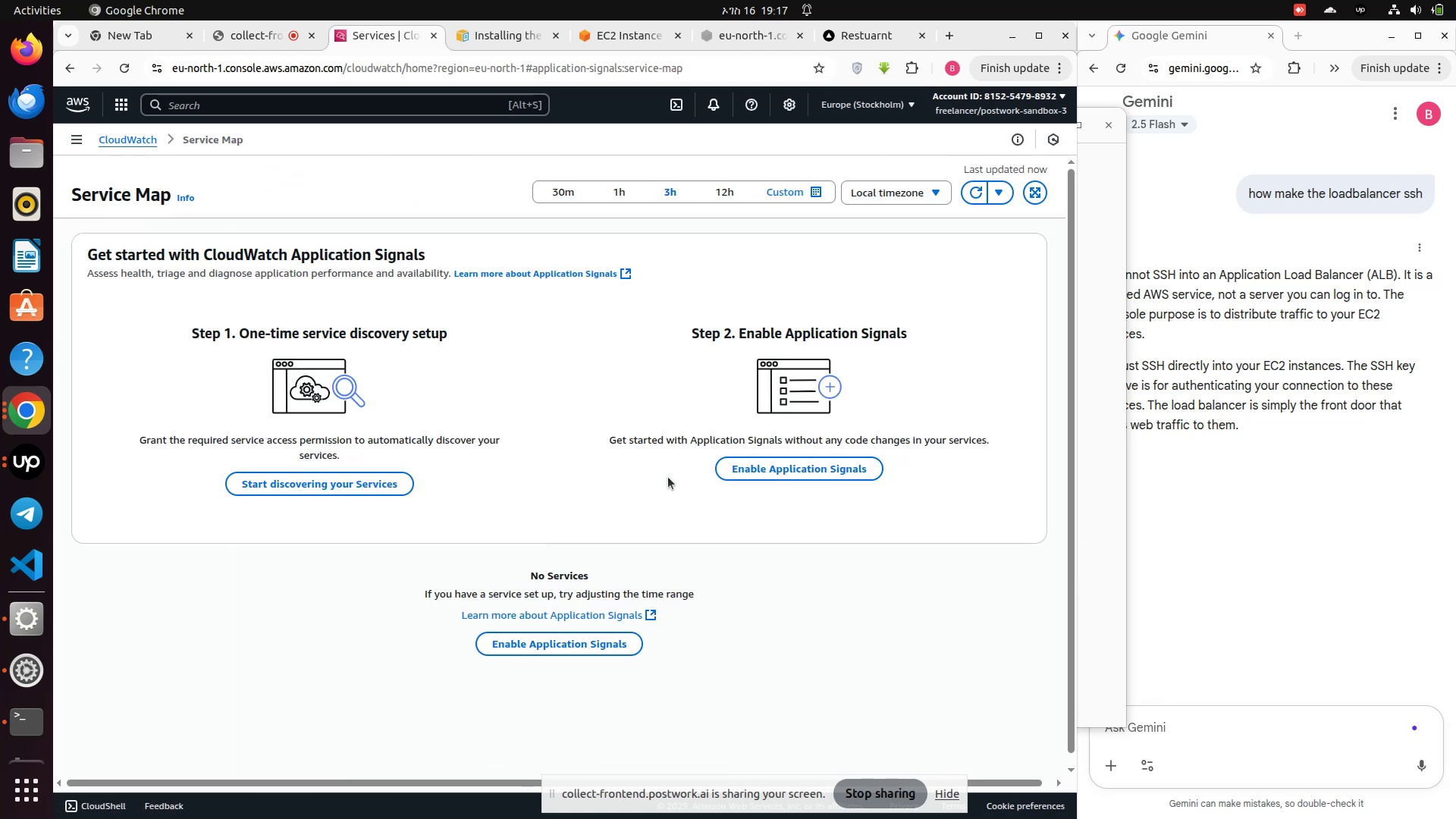 
scroll: coordinate [670, 476], scroll_direction: none, amount: 0.0
 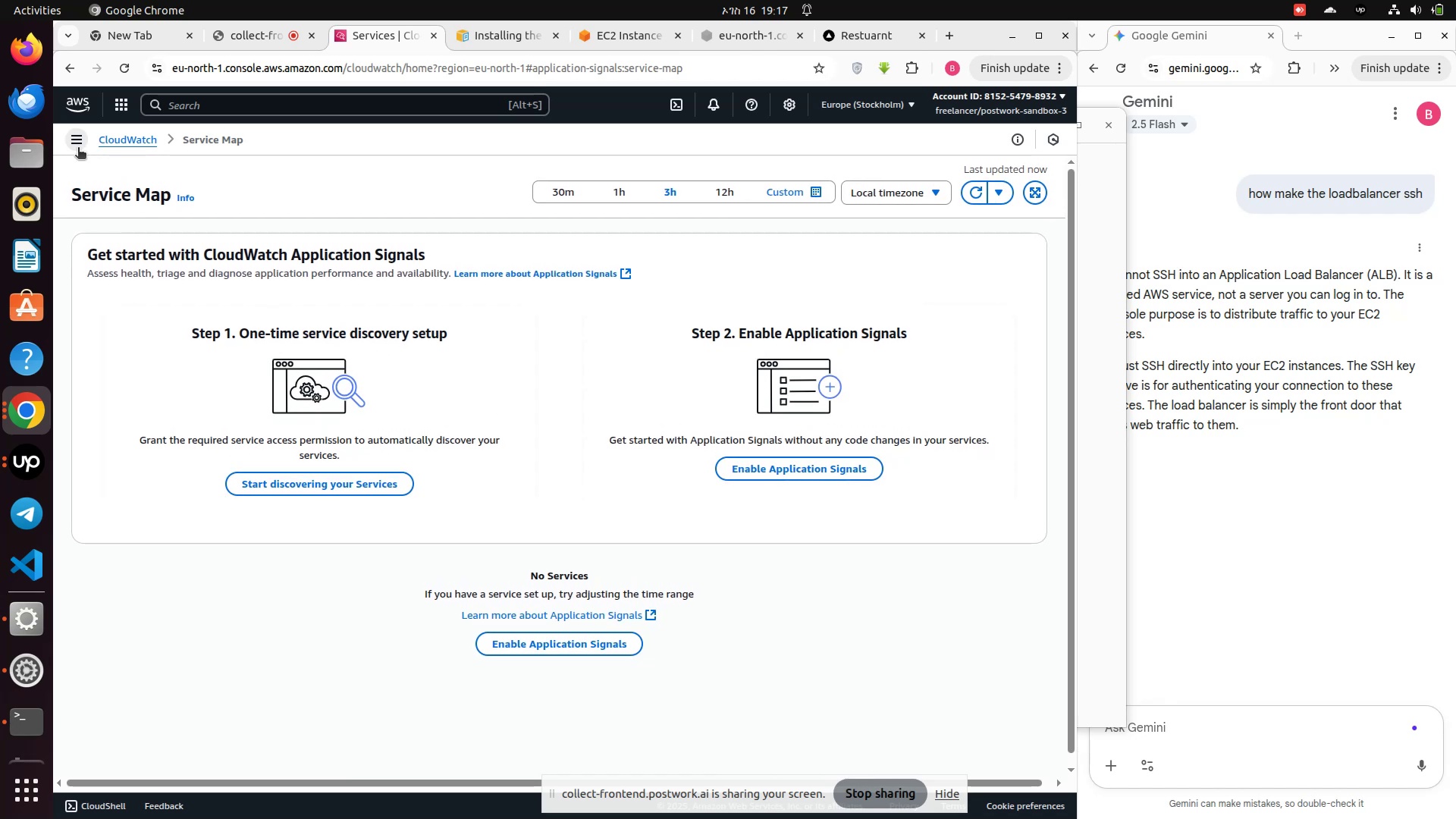 
left_click([78, 149])
 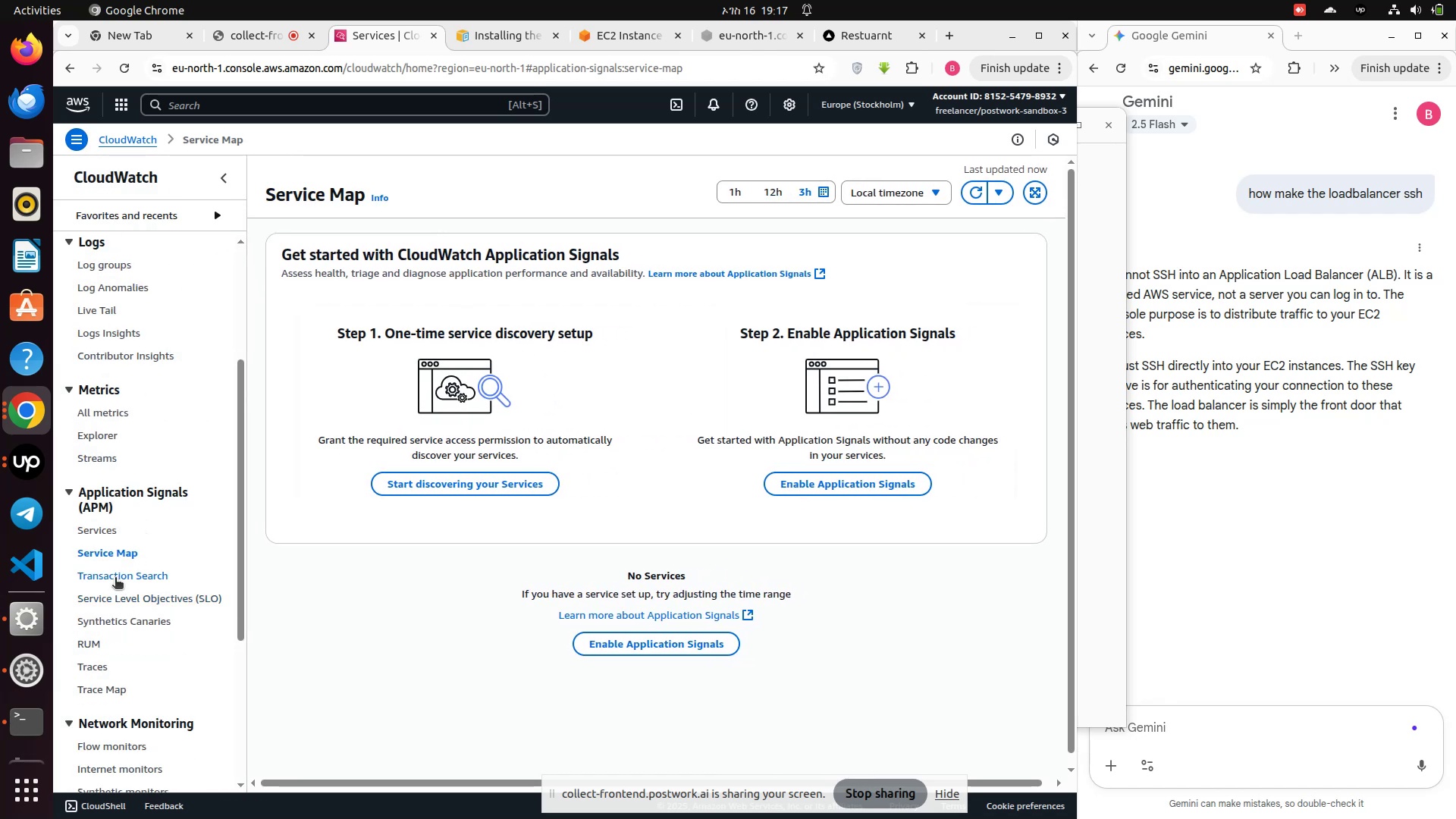 
left_click([115, 579])
 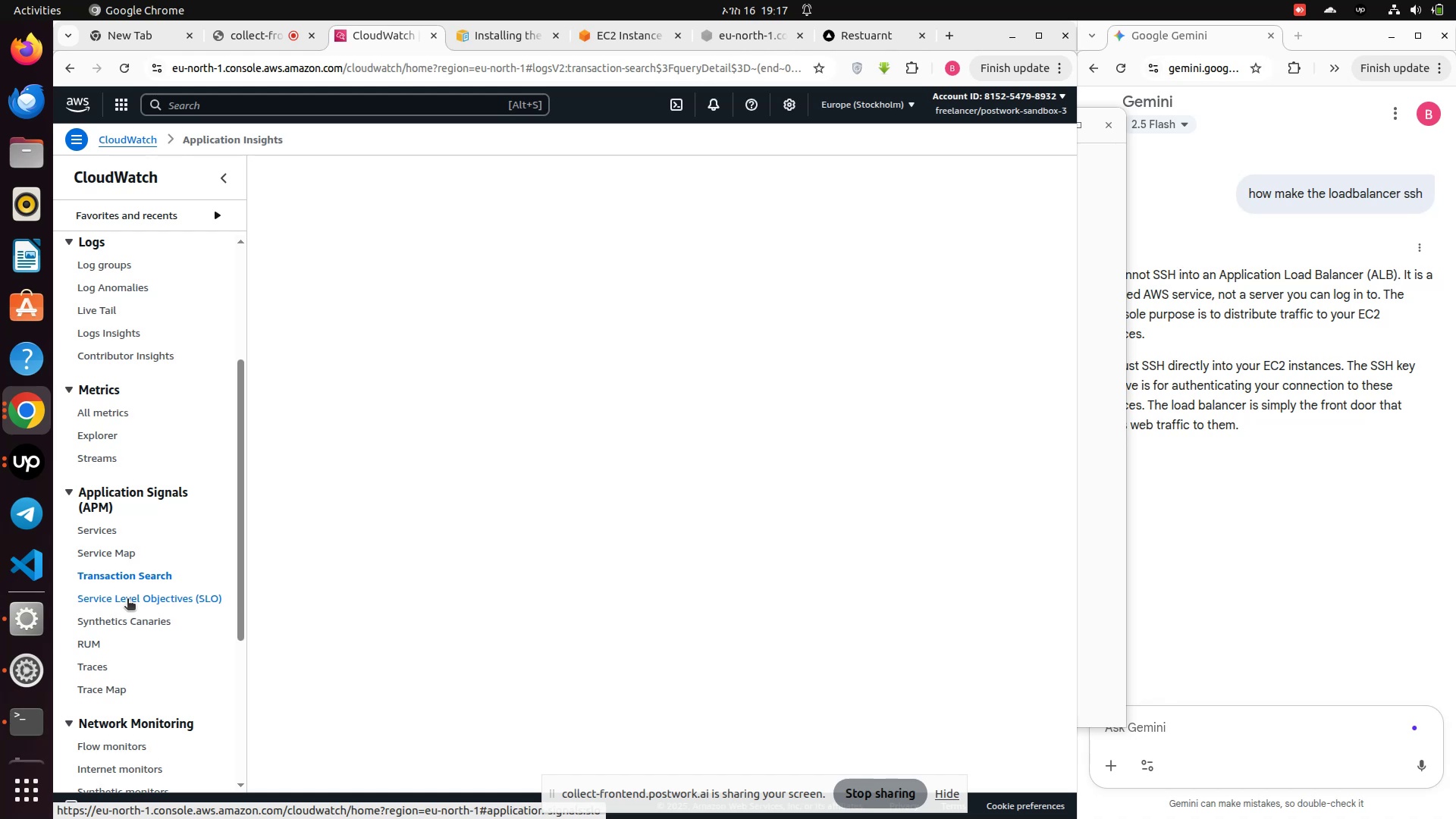 
wait(10.93)
 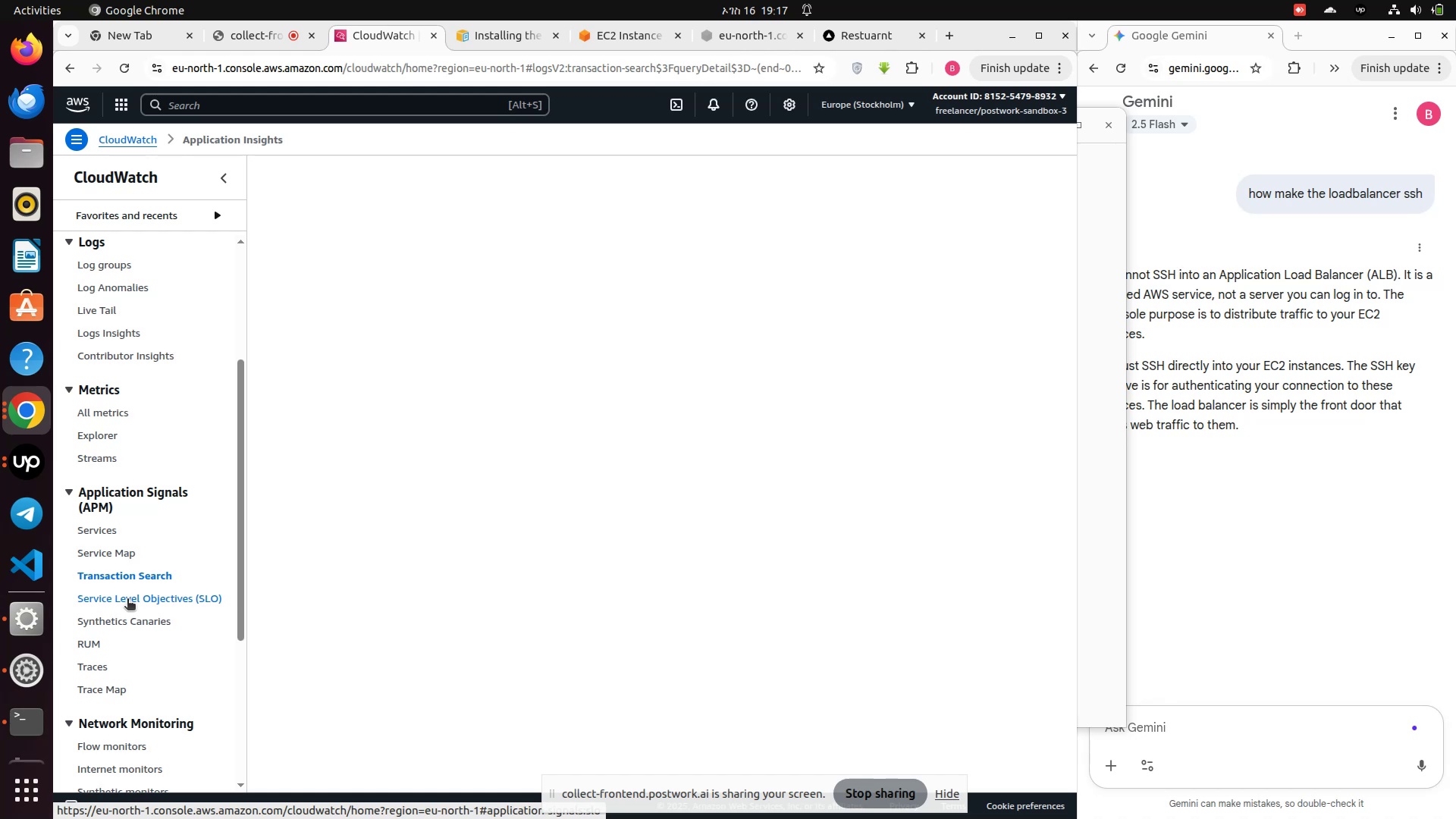 
scroll: coordinate [128, 489], scroll_direction: up, amount: 9.0
 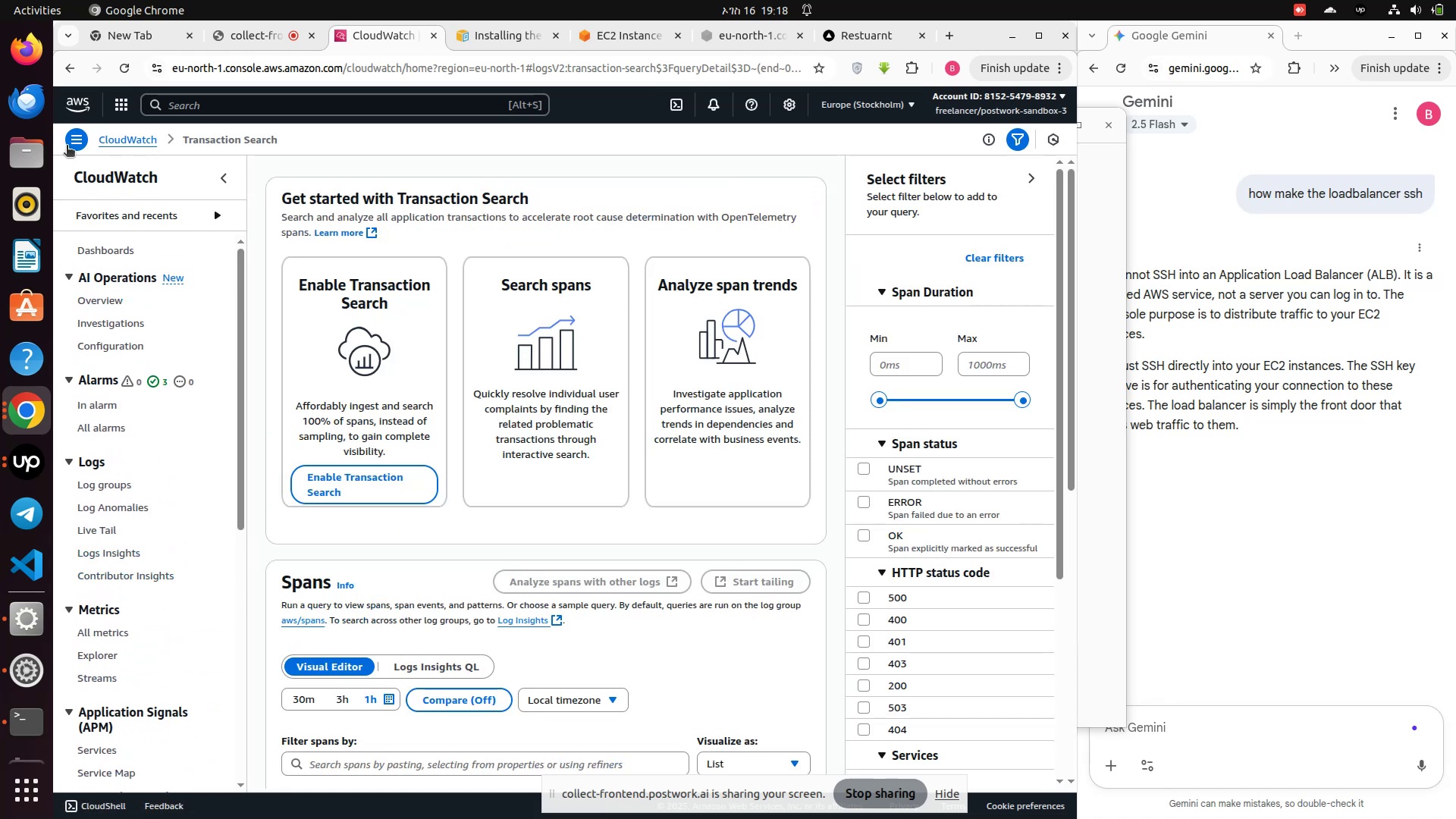 
left_click([71, 138])
 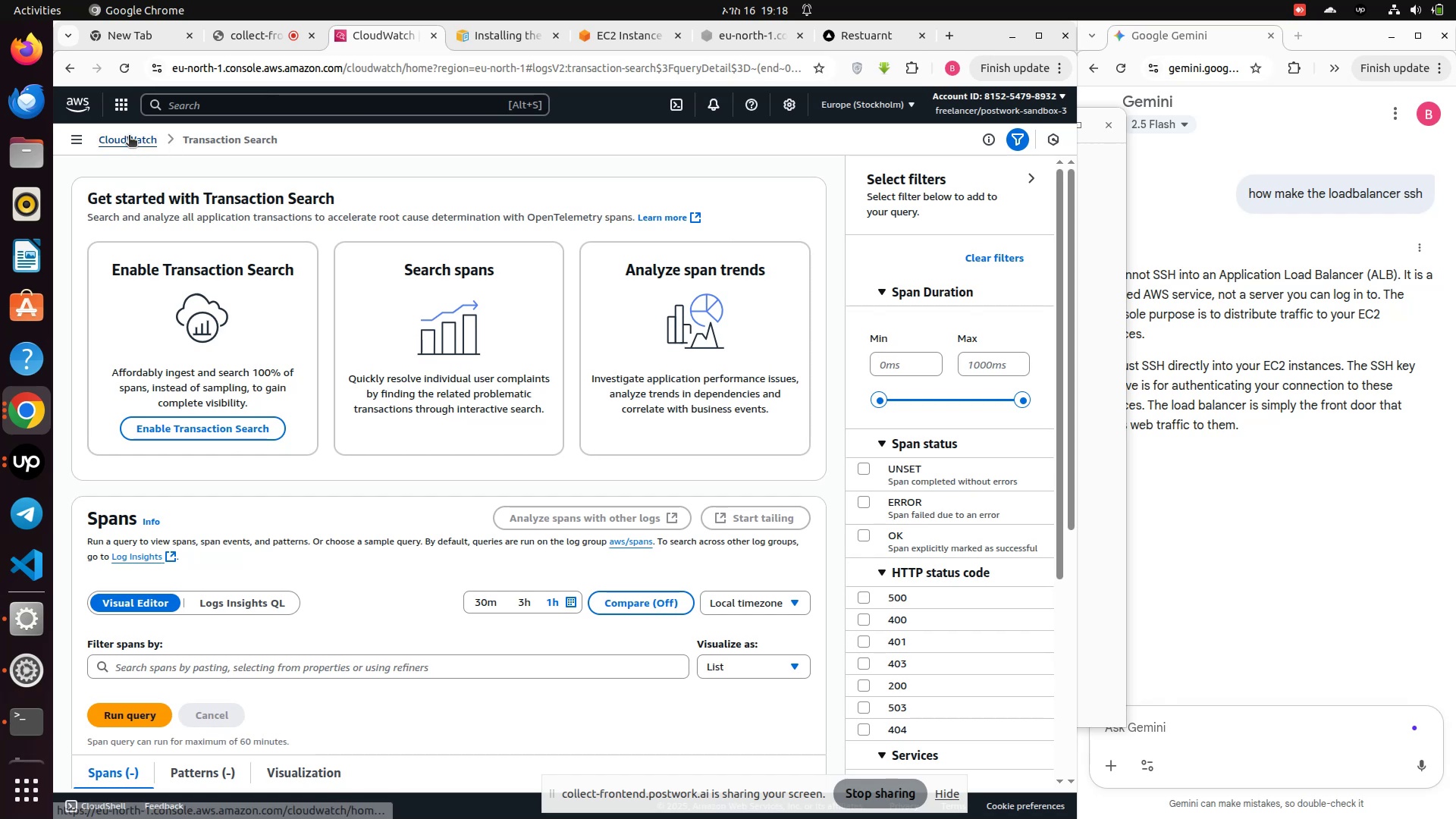 
left_click([80, 143])
 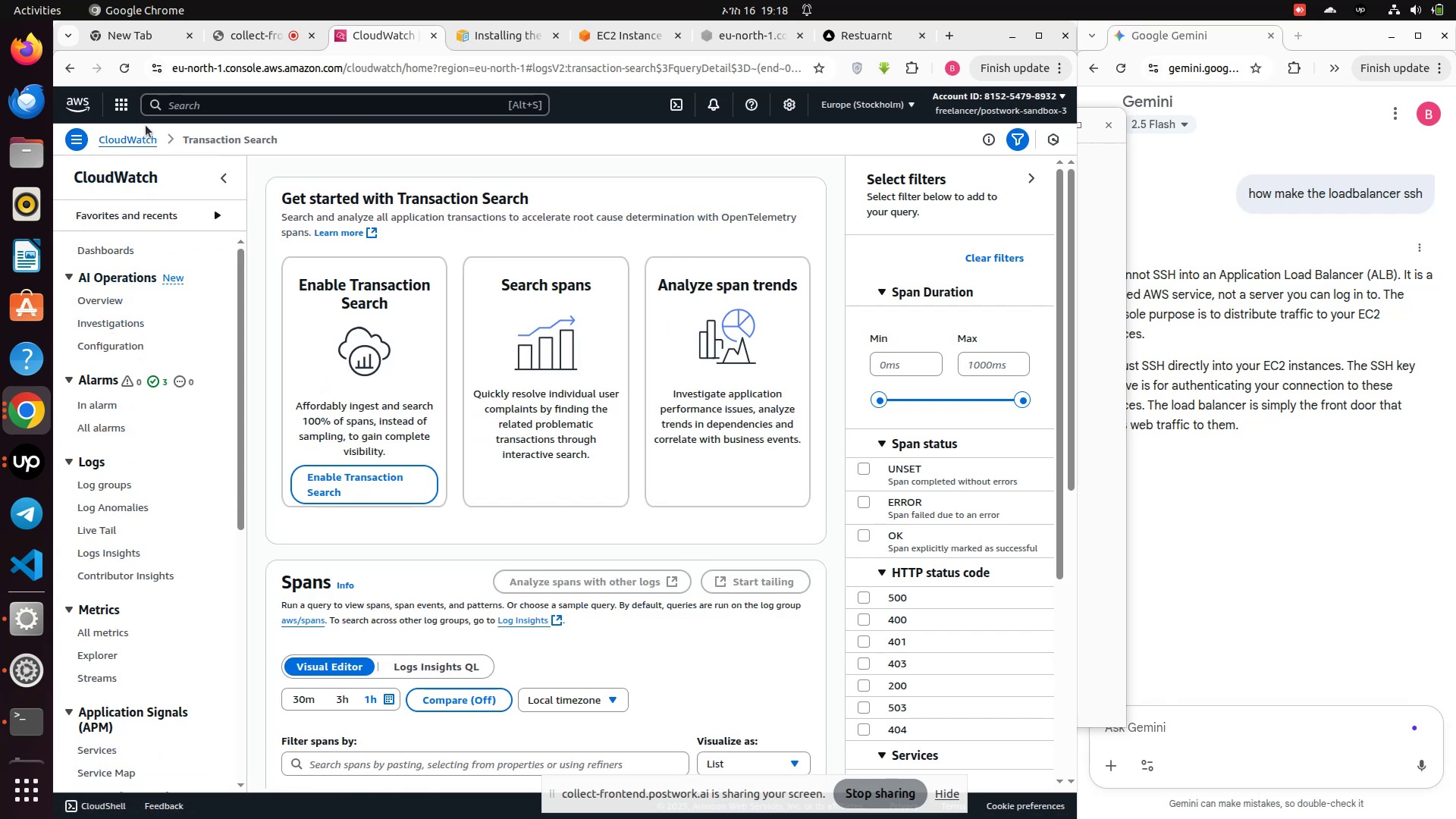 
left_click([130, 106])
 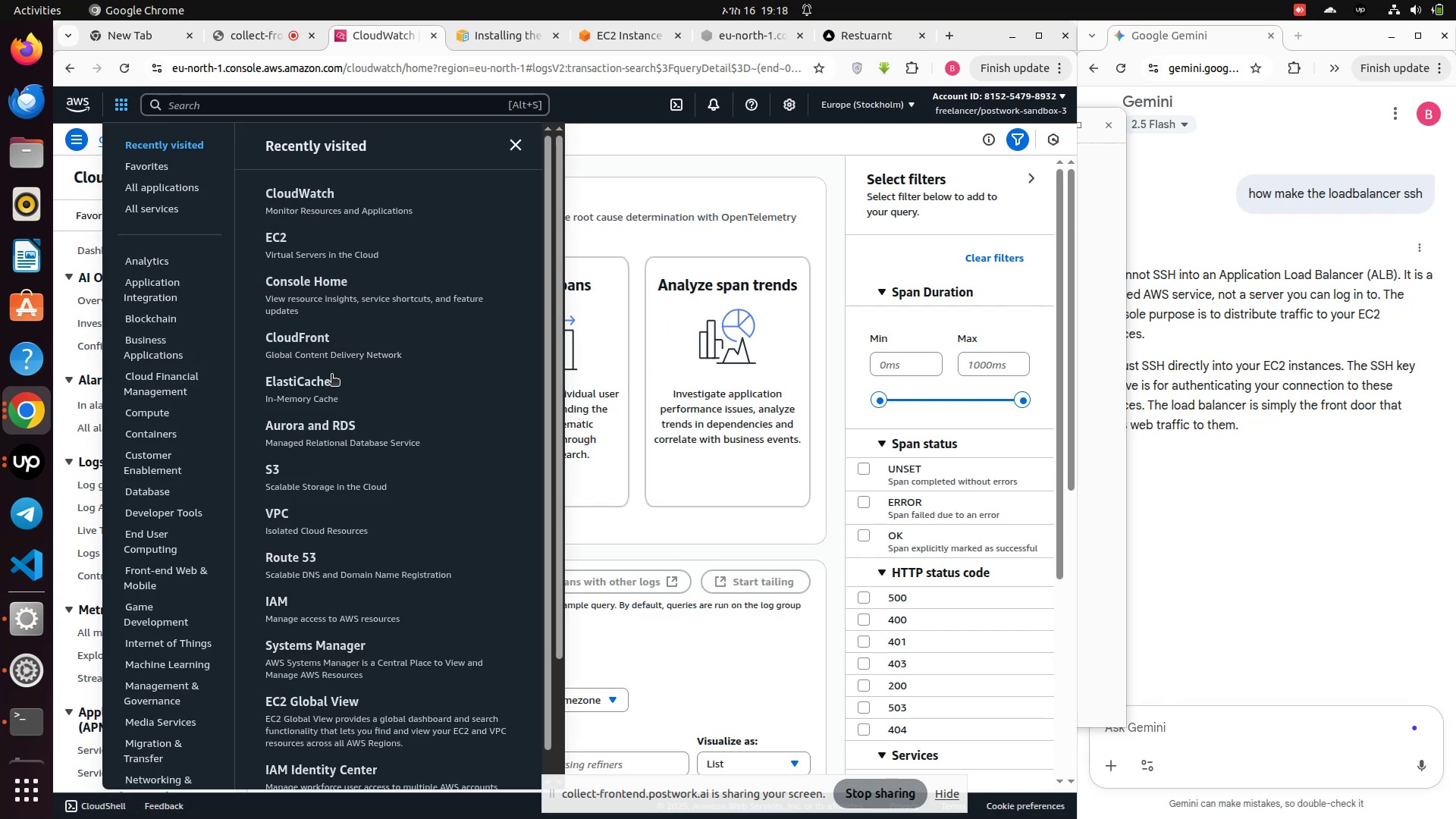 
left_click([321, 388])
 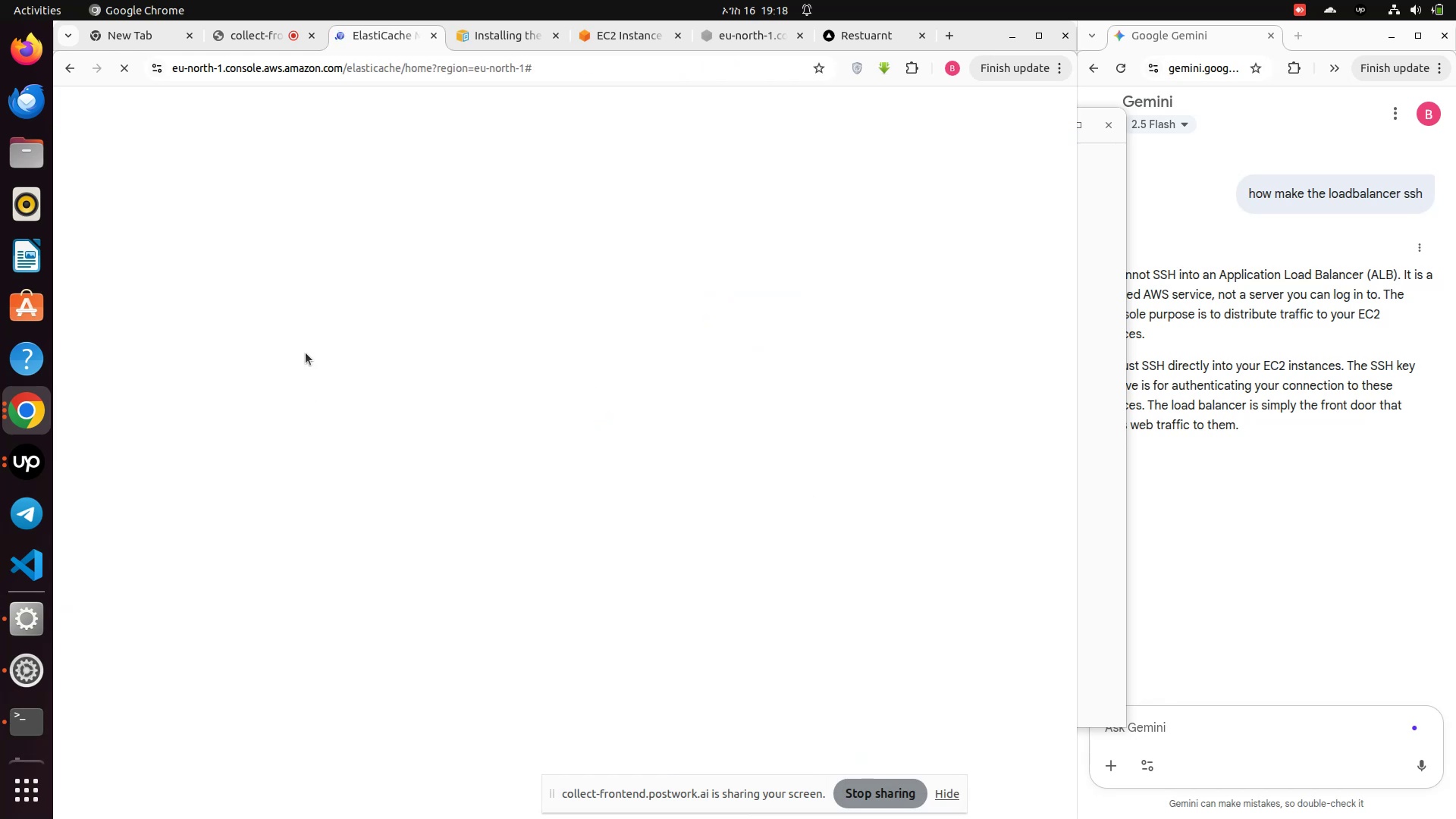 
wait(8.94)
 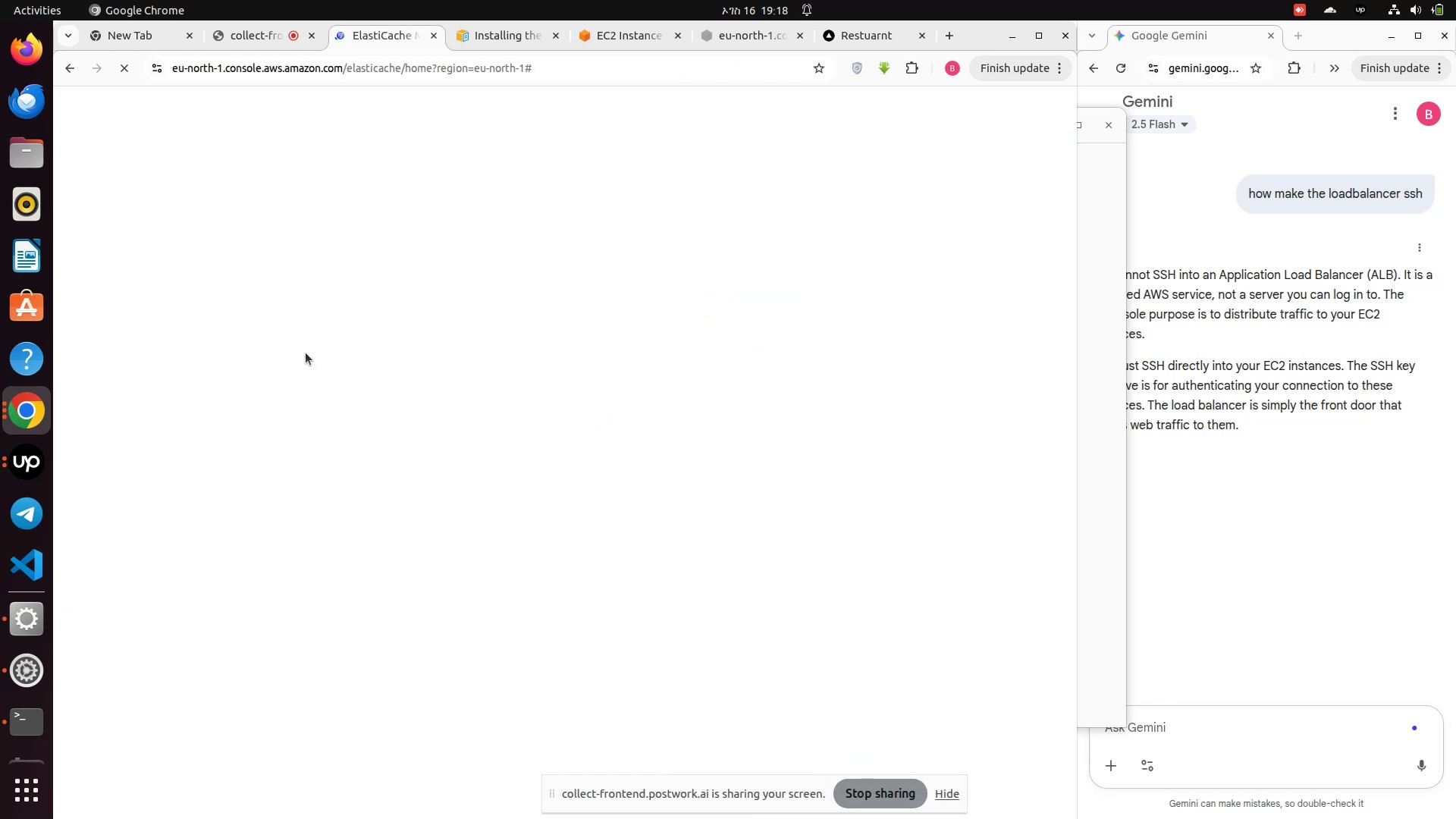 
scroll: coordinate [493, 406], scroll_direction: down, amount: 2.0
 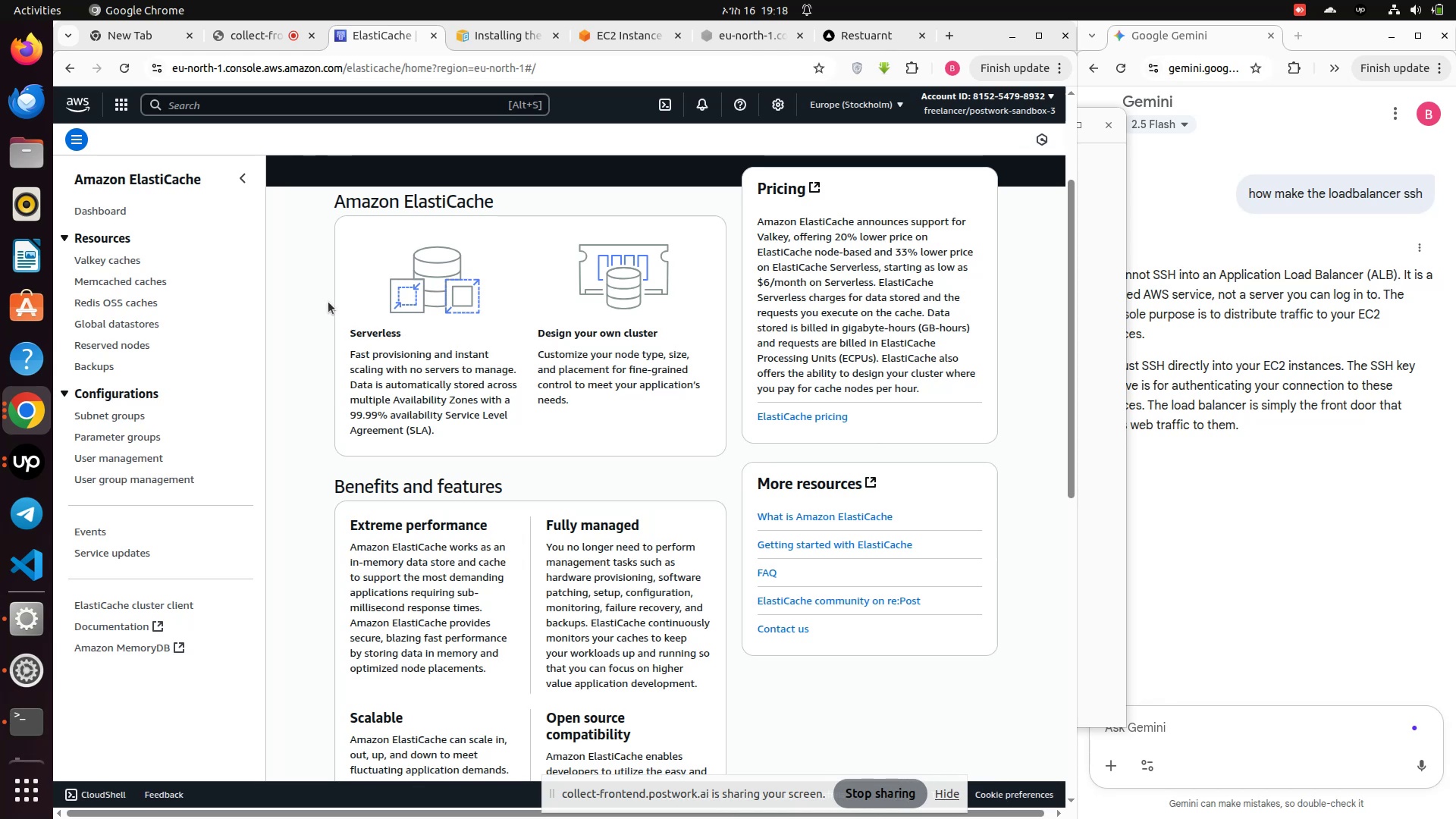 
left_click([136, 302])
 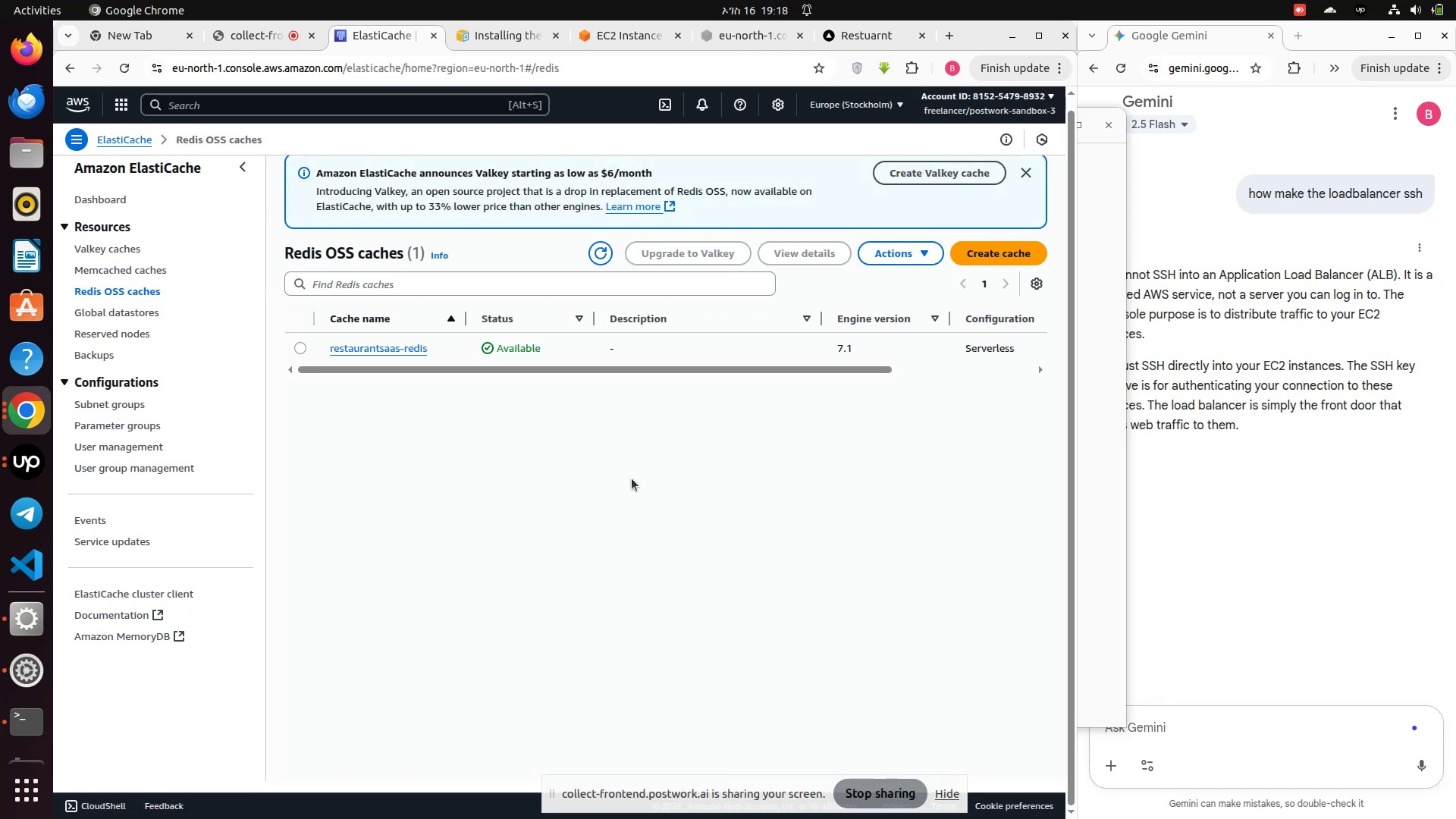 
left_click_drag(start_coordinate=[618, 372], to_coordinate=[303, 422])
 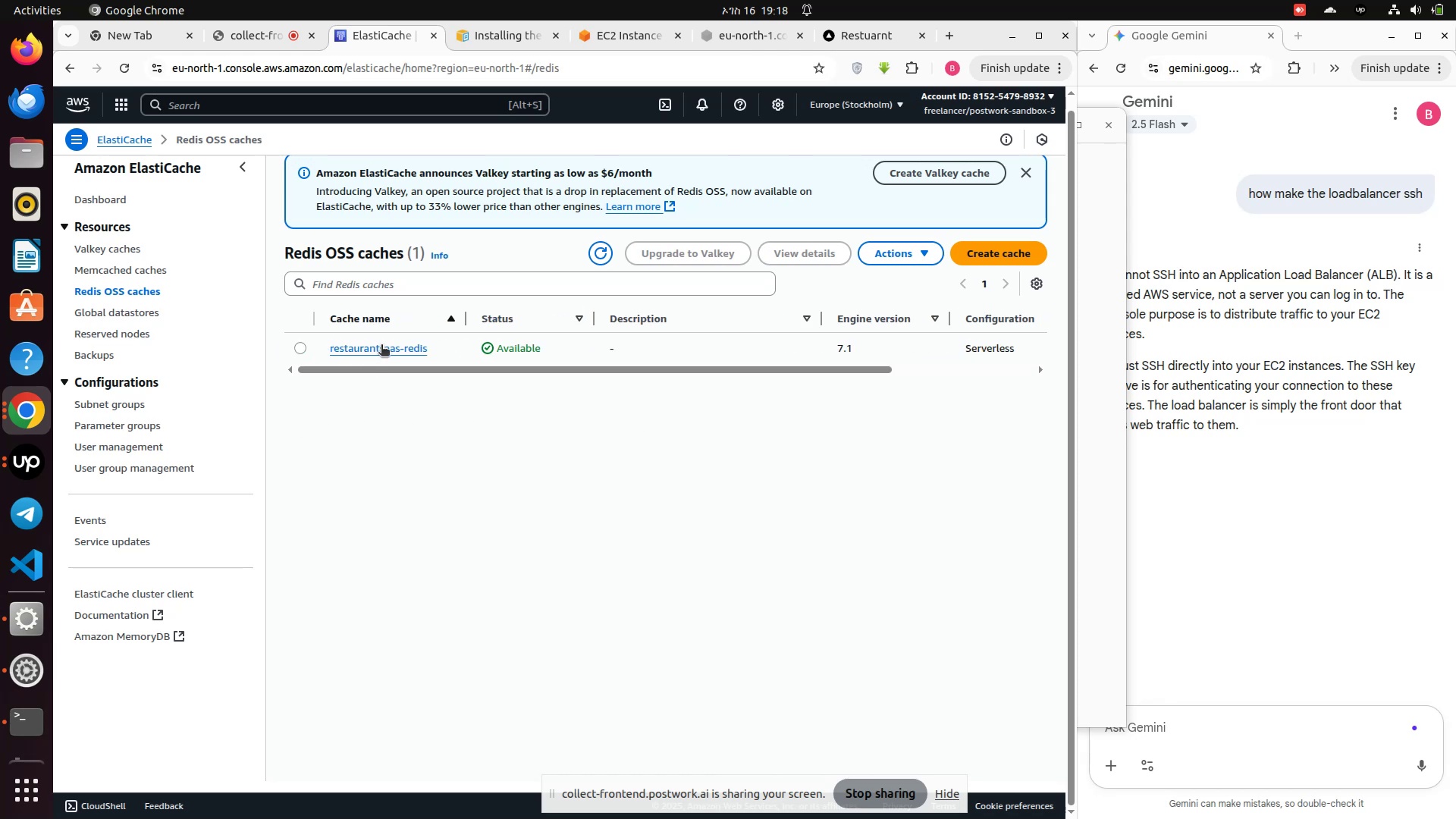 
left_click([381, 344])
 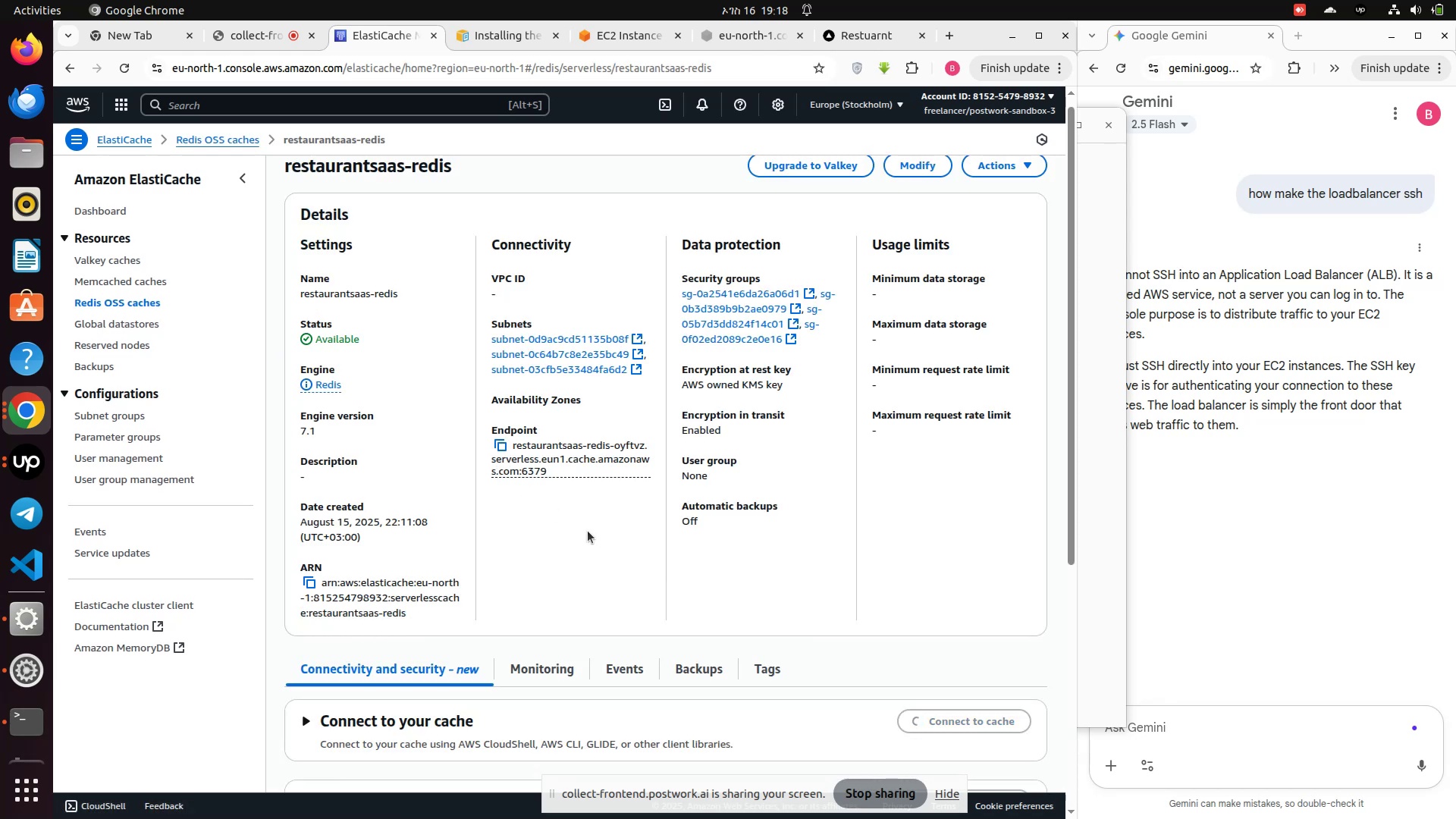 
scroll: coordinate [588, 531], scroll_direction: down, amount: 2.0
 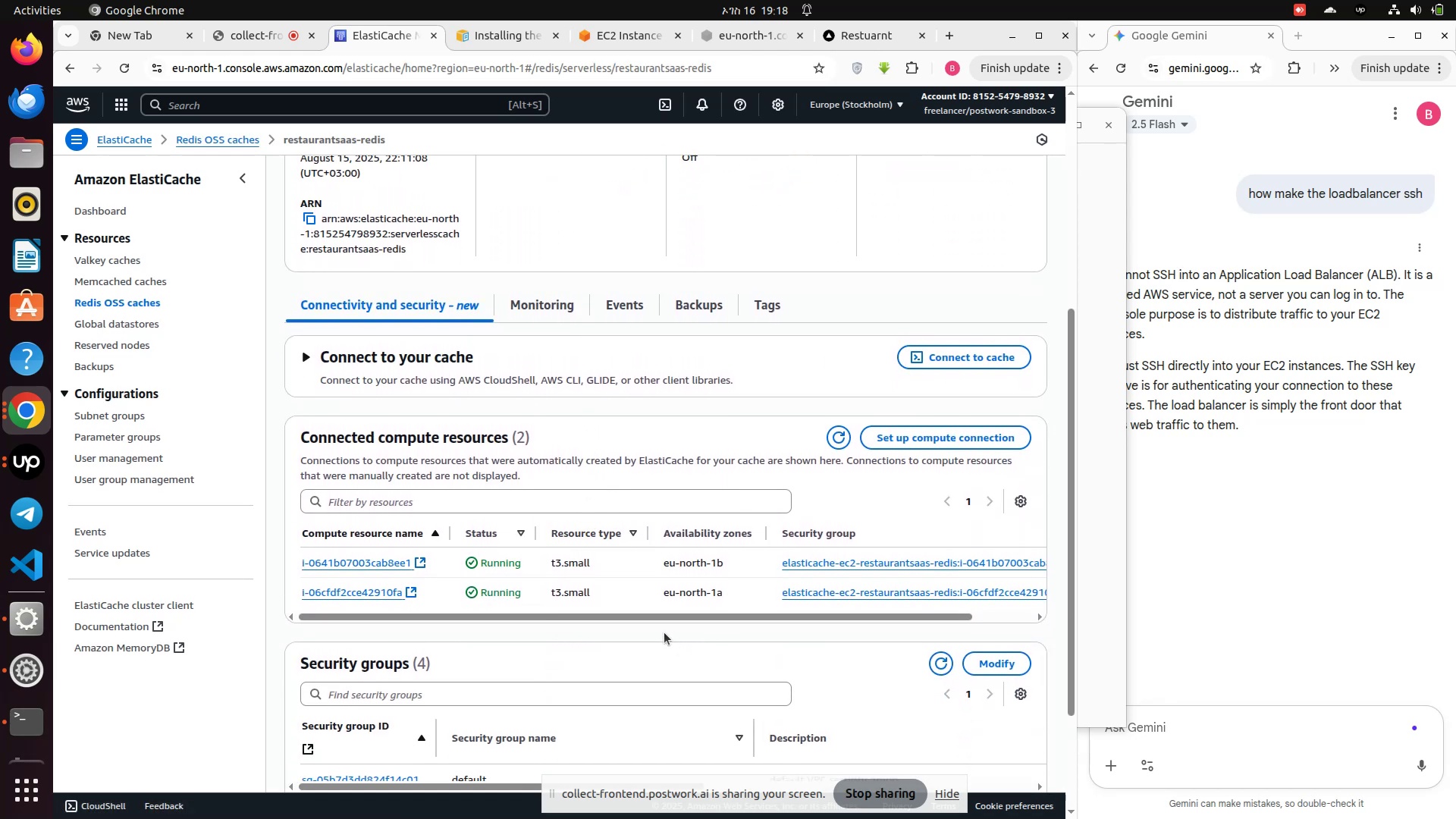 
left_click_drag(start_coordinate=[656, 618], to_coordinate=[588, 610])
 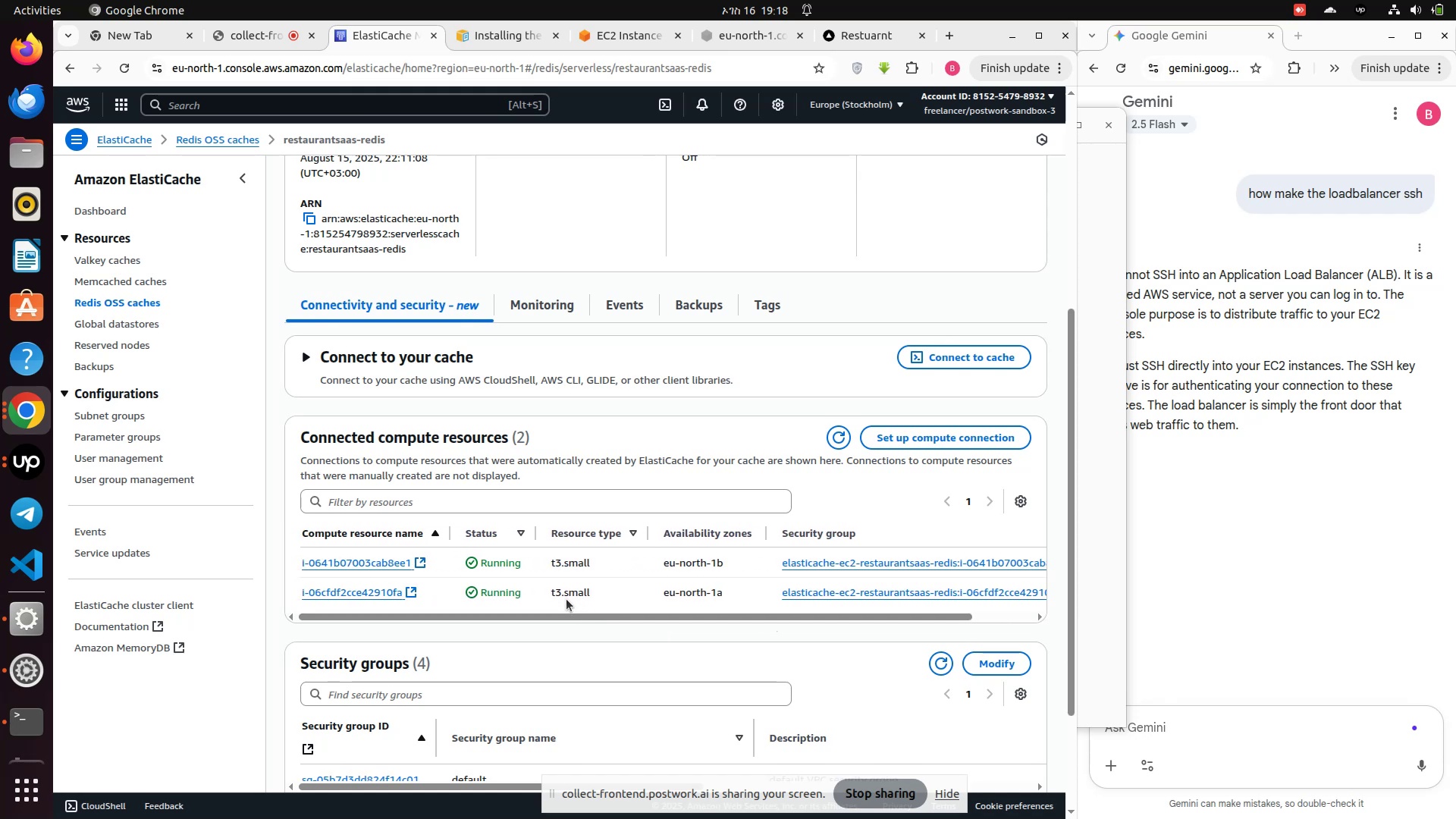 
scroll: coordinate [553, 597], scroll_direction: down, amount: 3.0
 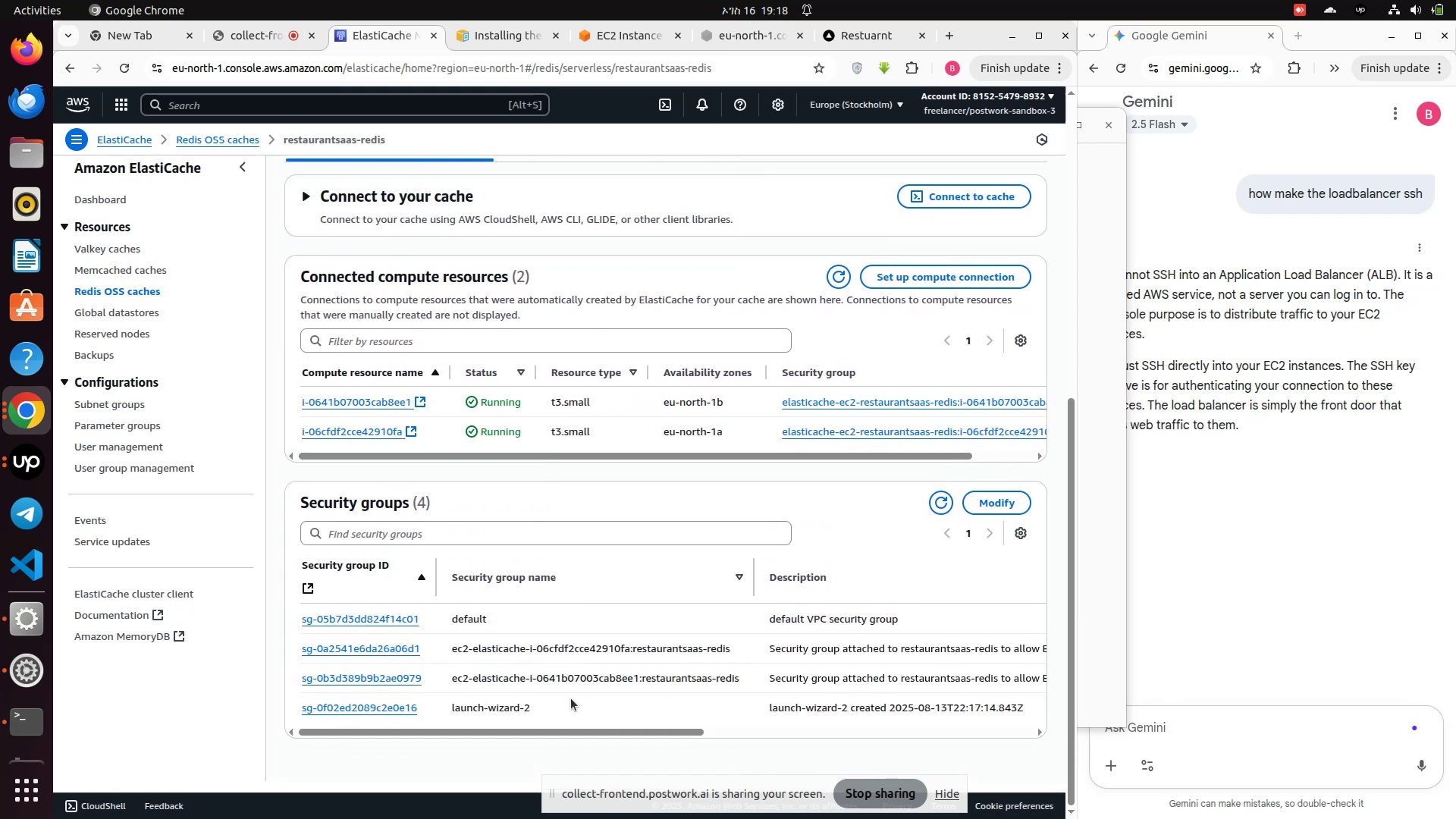 
left_click_drag(start_coordinate=[568, 732], to_coordinate=[519, 723])
 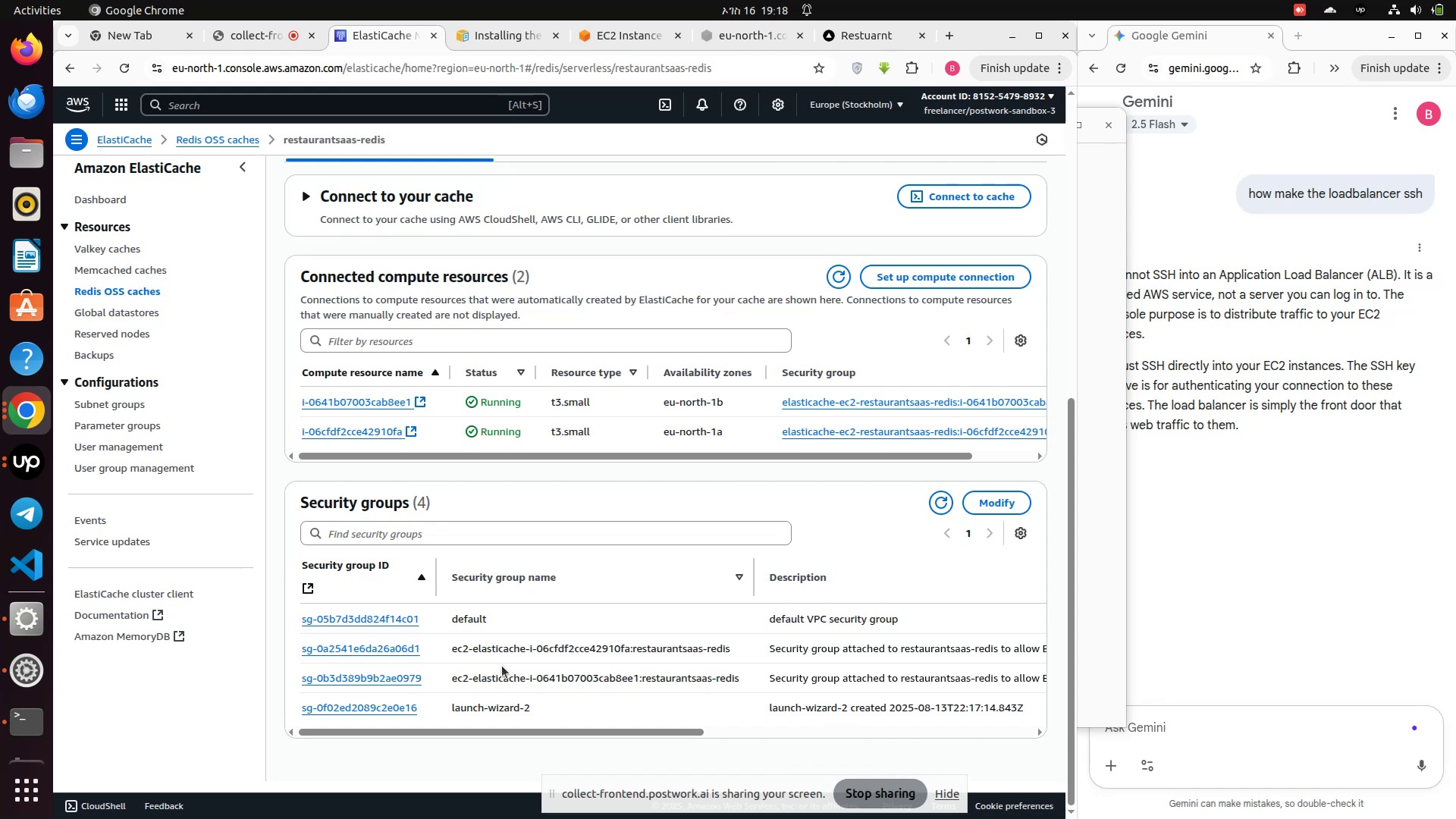 
scroll: coordinate [508, 666], scroll_direction: none, amount: 0.0
 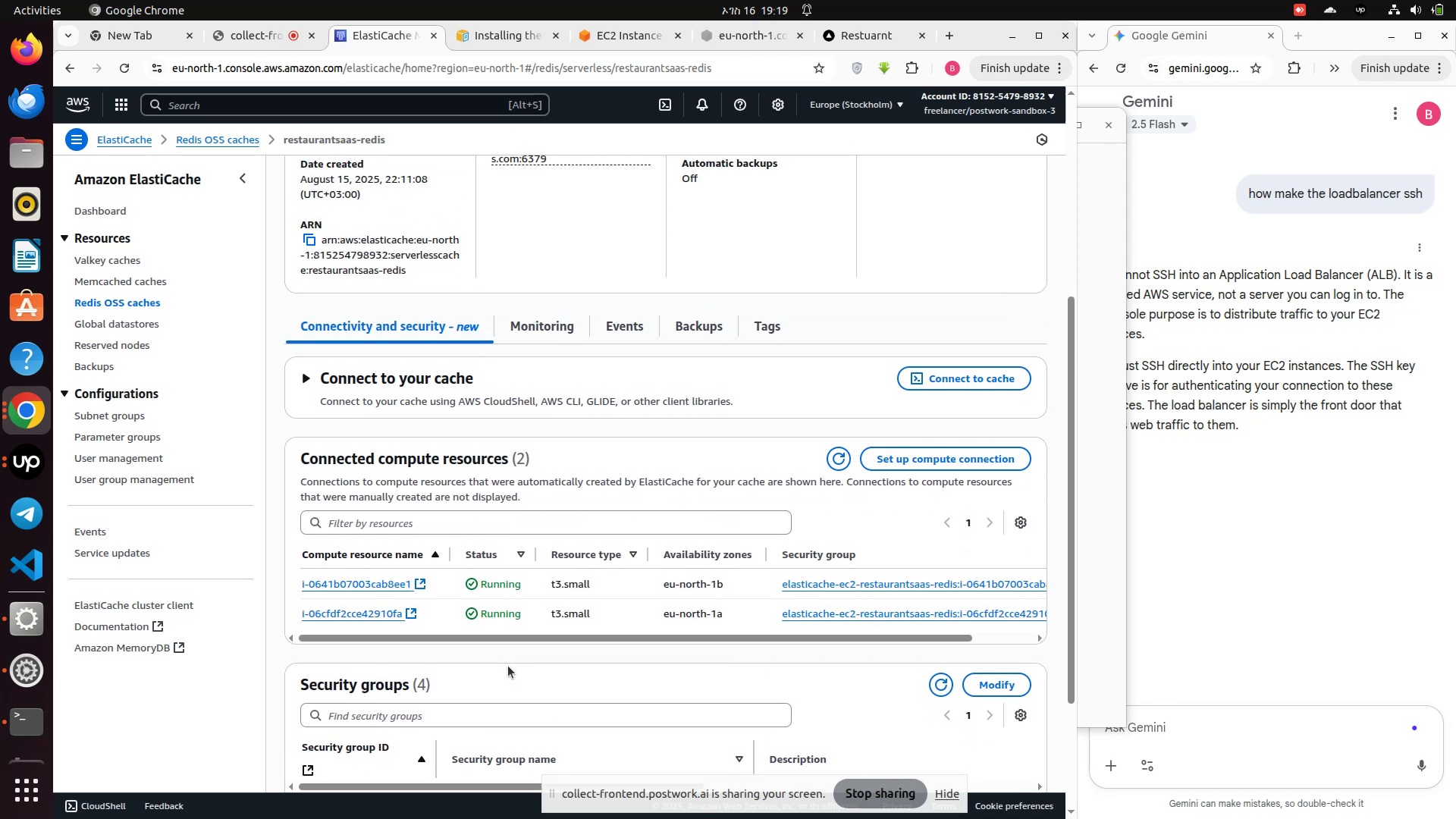 
scroll: coordinate [508, 666], scroll_direction: up, amount: 1.0
 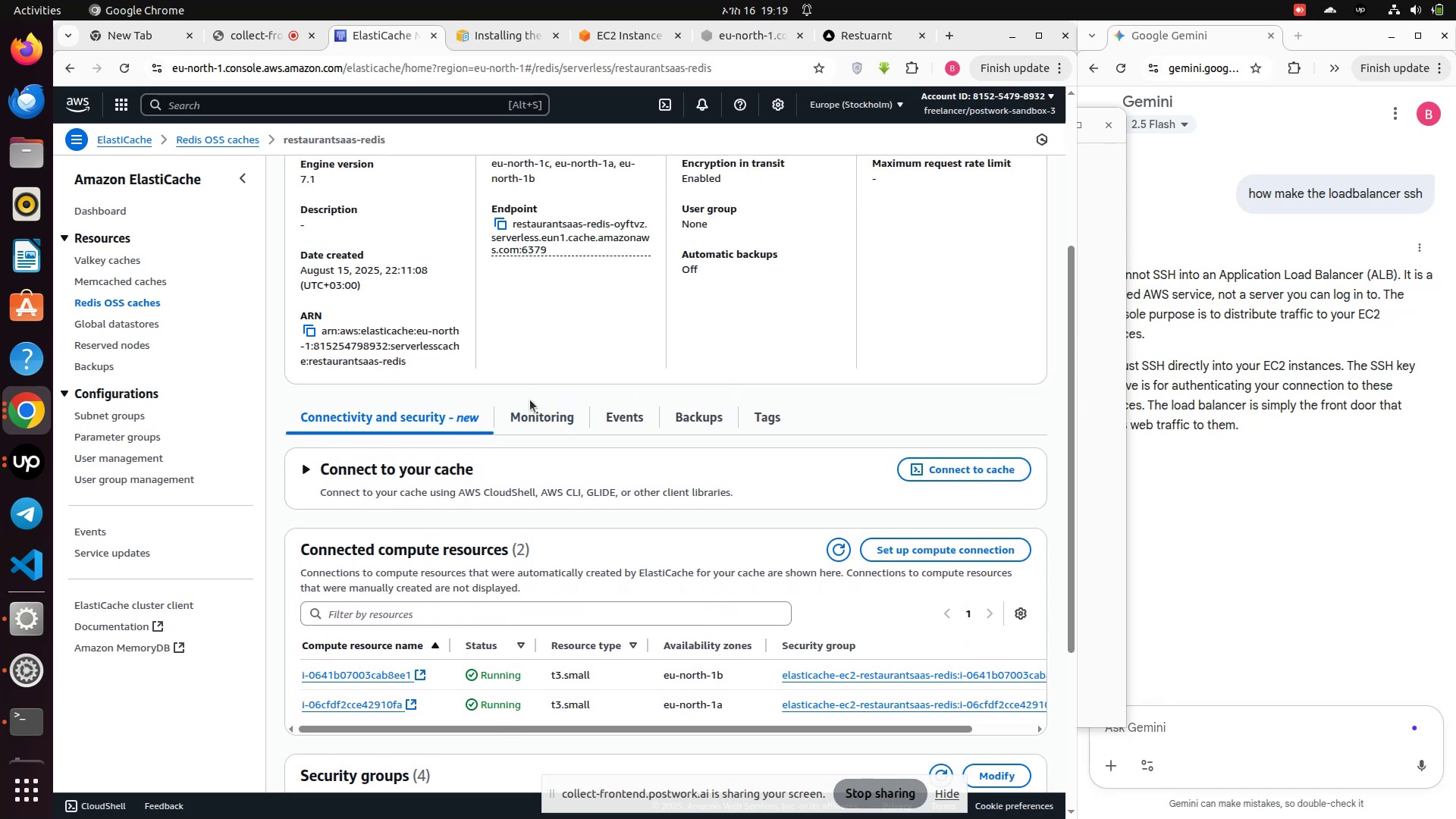 
left_click([540, 429])
 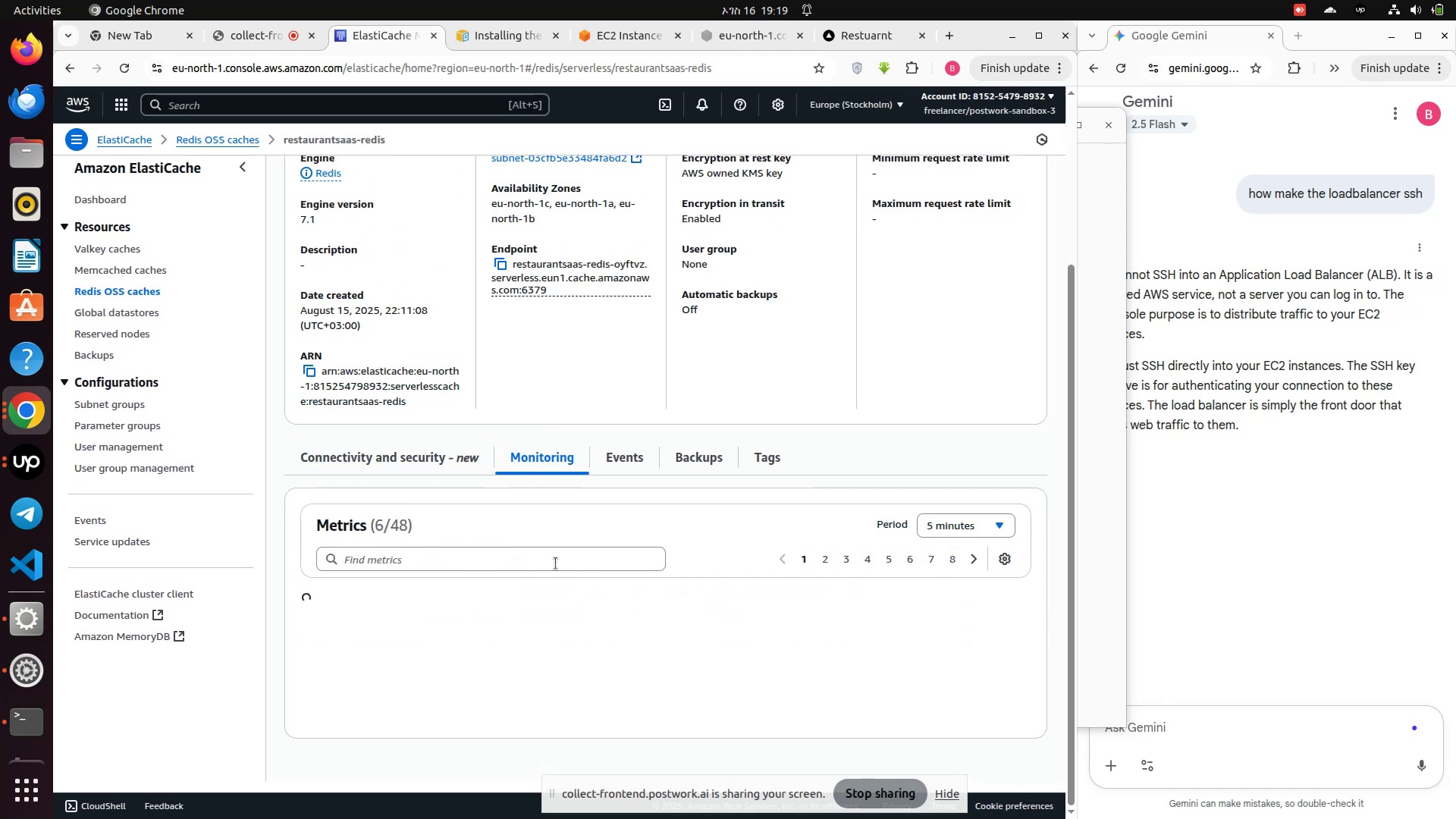 
scroll: coordinate [401, 598], scroll_direction: down, amount: 5.0
 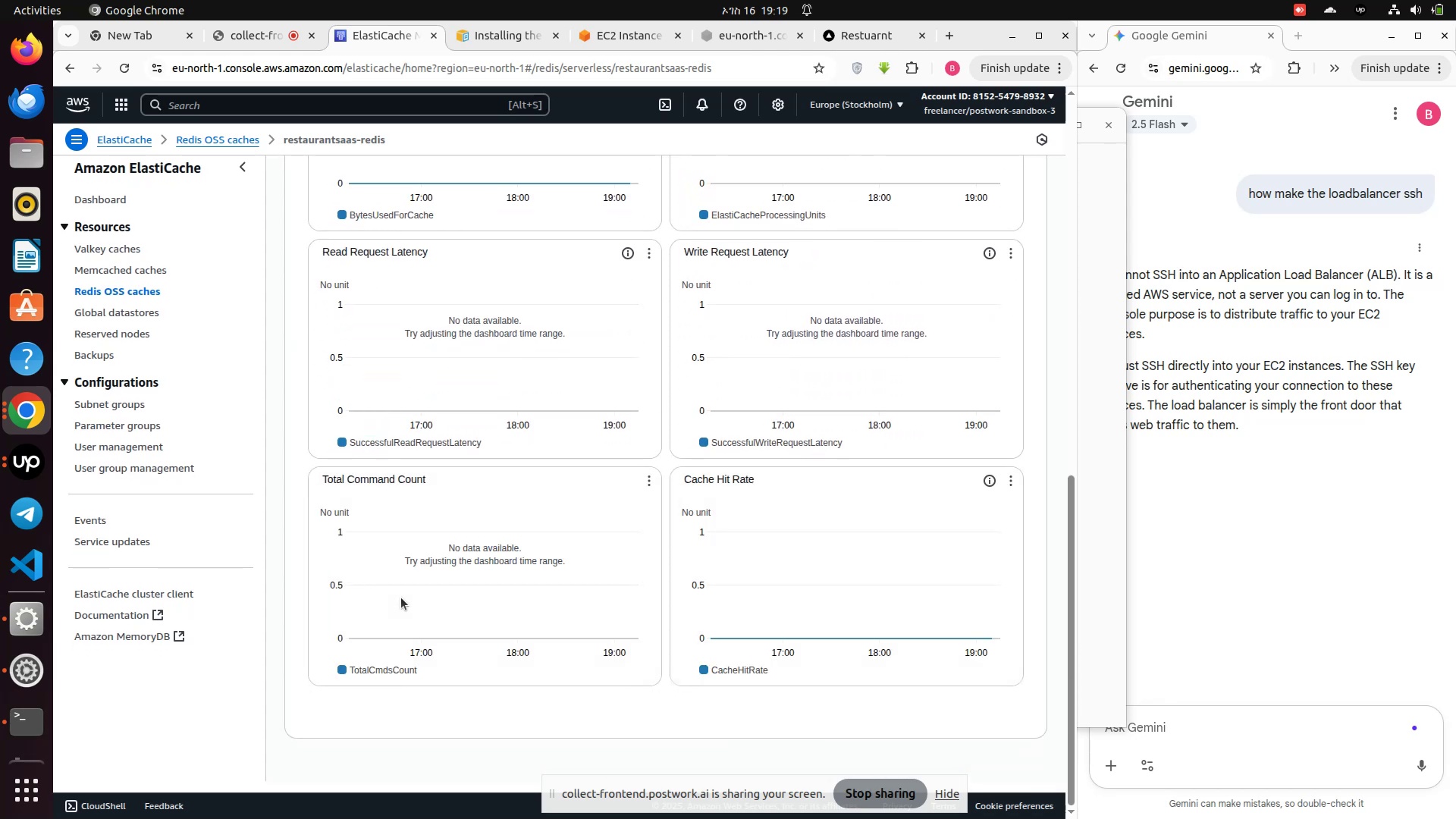 
scroll: coordinate [401, 598], scroll_direction: up, amount: 8.0
 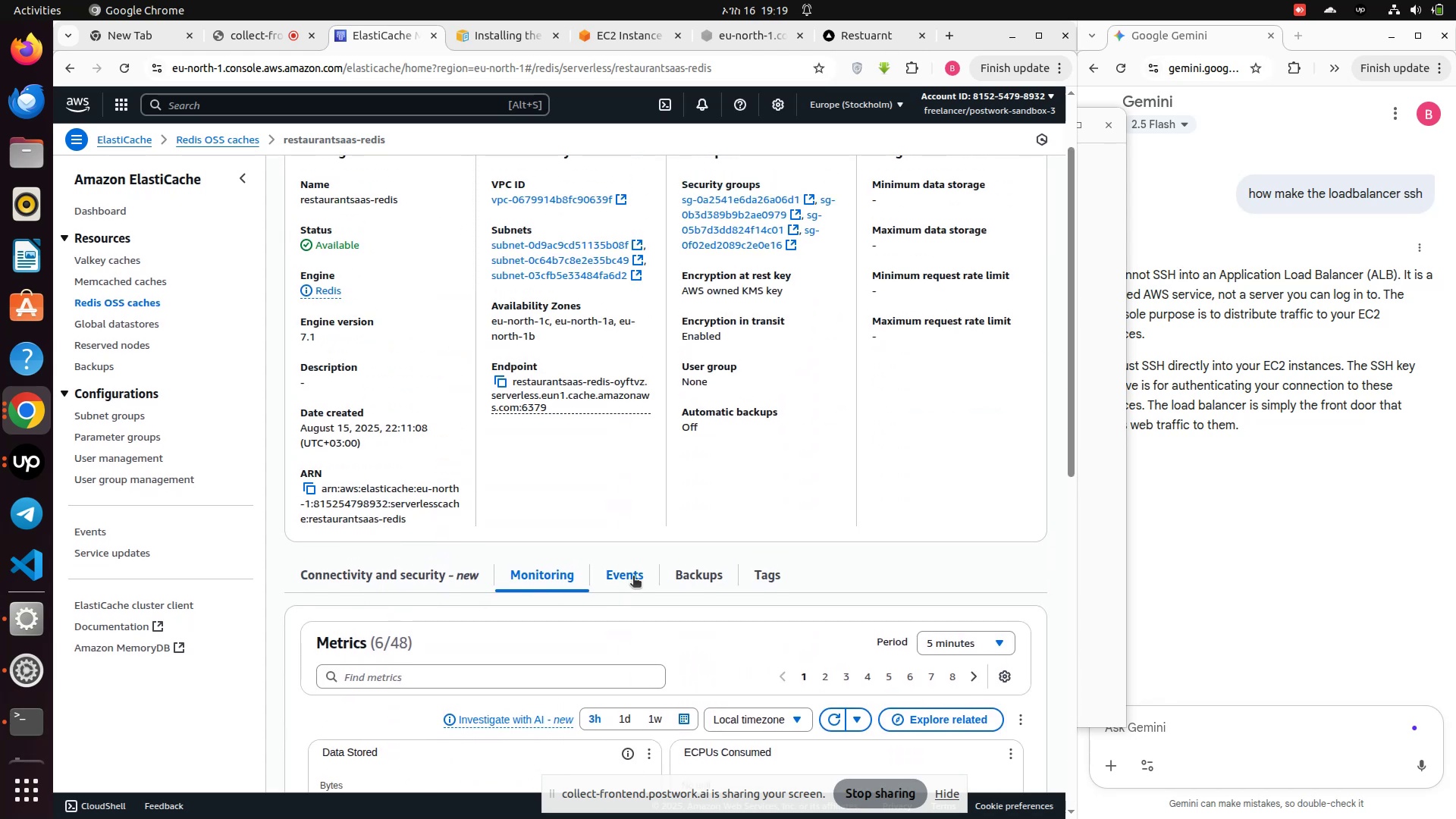 
left_click([634, 576])
 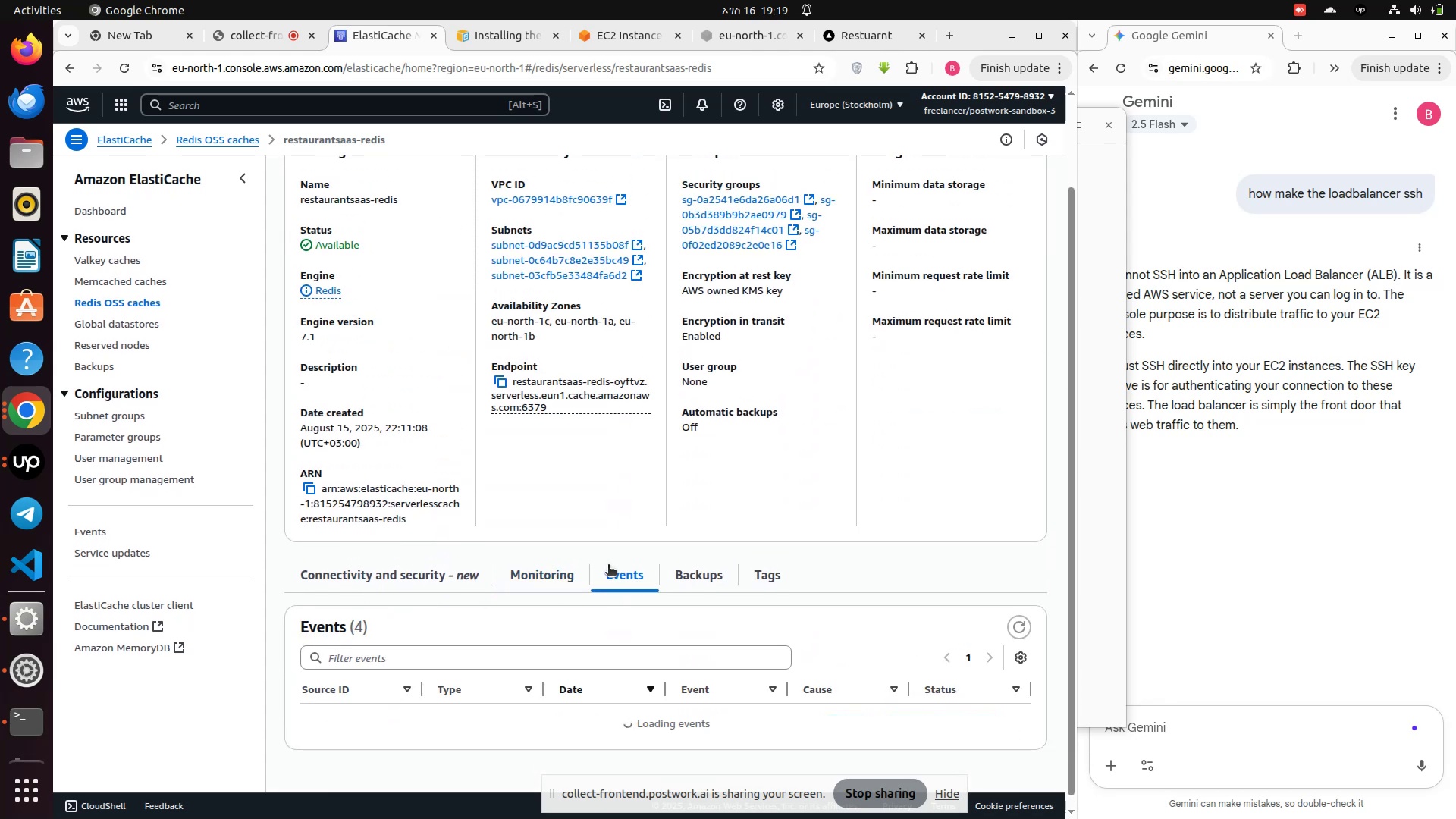 
scroll: coordinate [684, 601], scroll_direction: down, amount: 7.0
 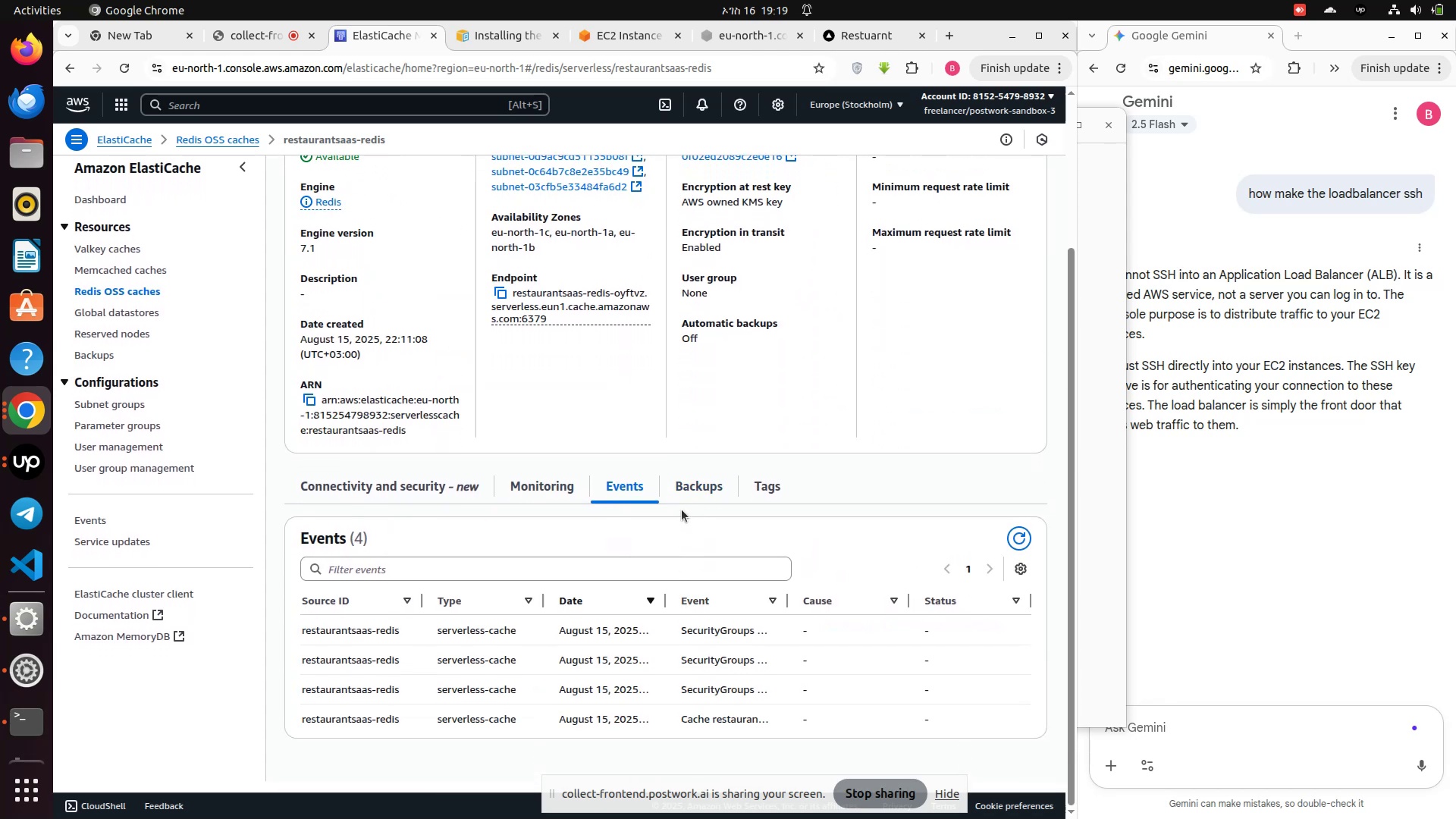 
left_click([689, 491])
 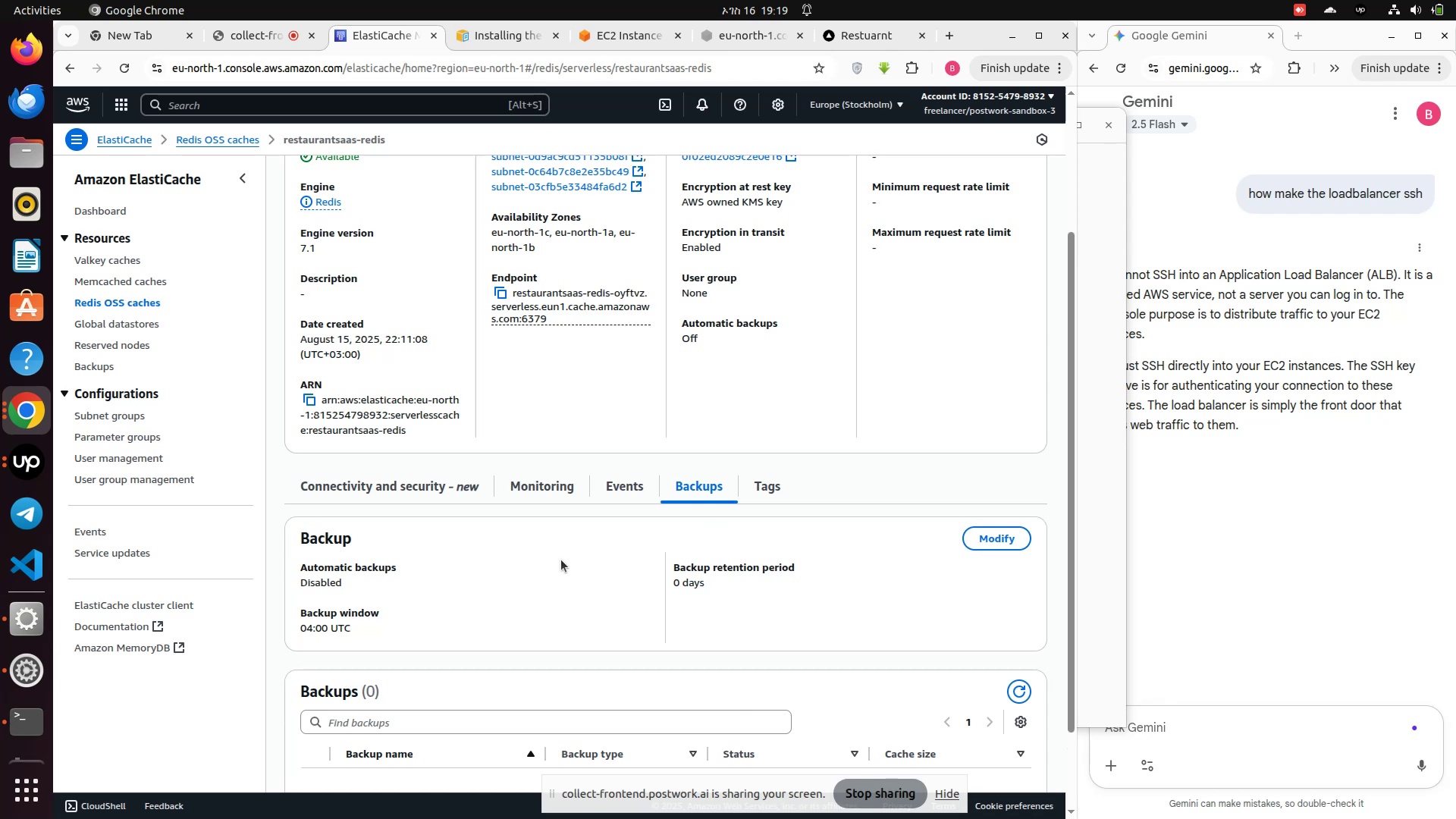 
scroll: coordinate [551, 572], scroll_direction: down, amount: 4.0
 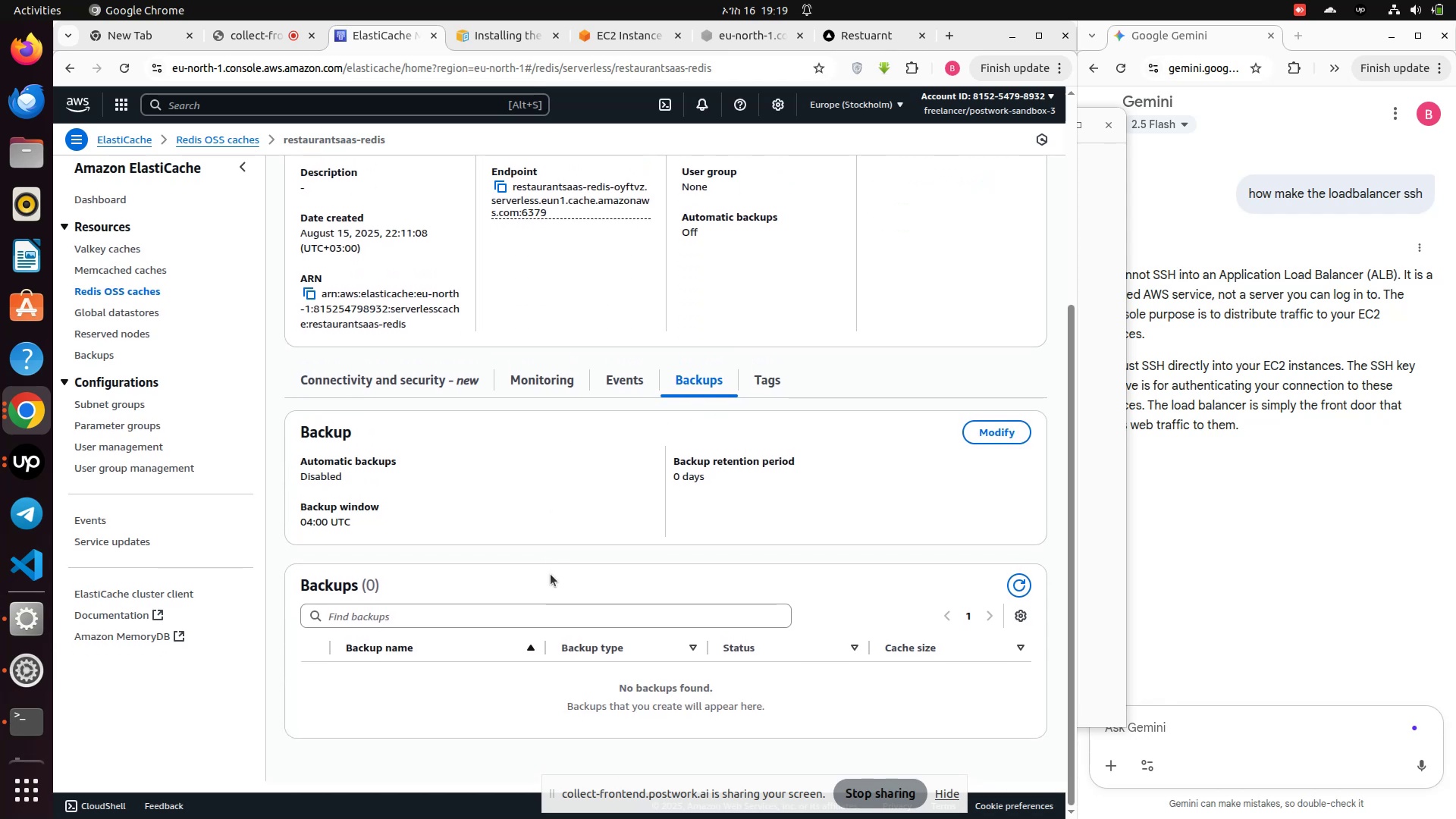 
scroll: coordinate [565, 221], scroll_direction: up, amount: 10.0
 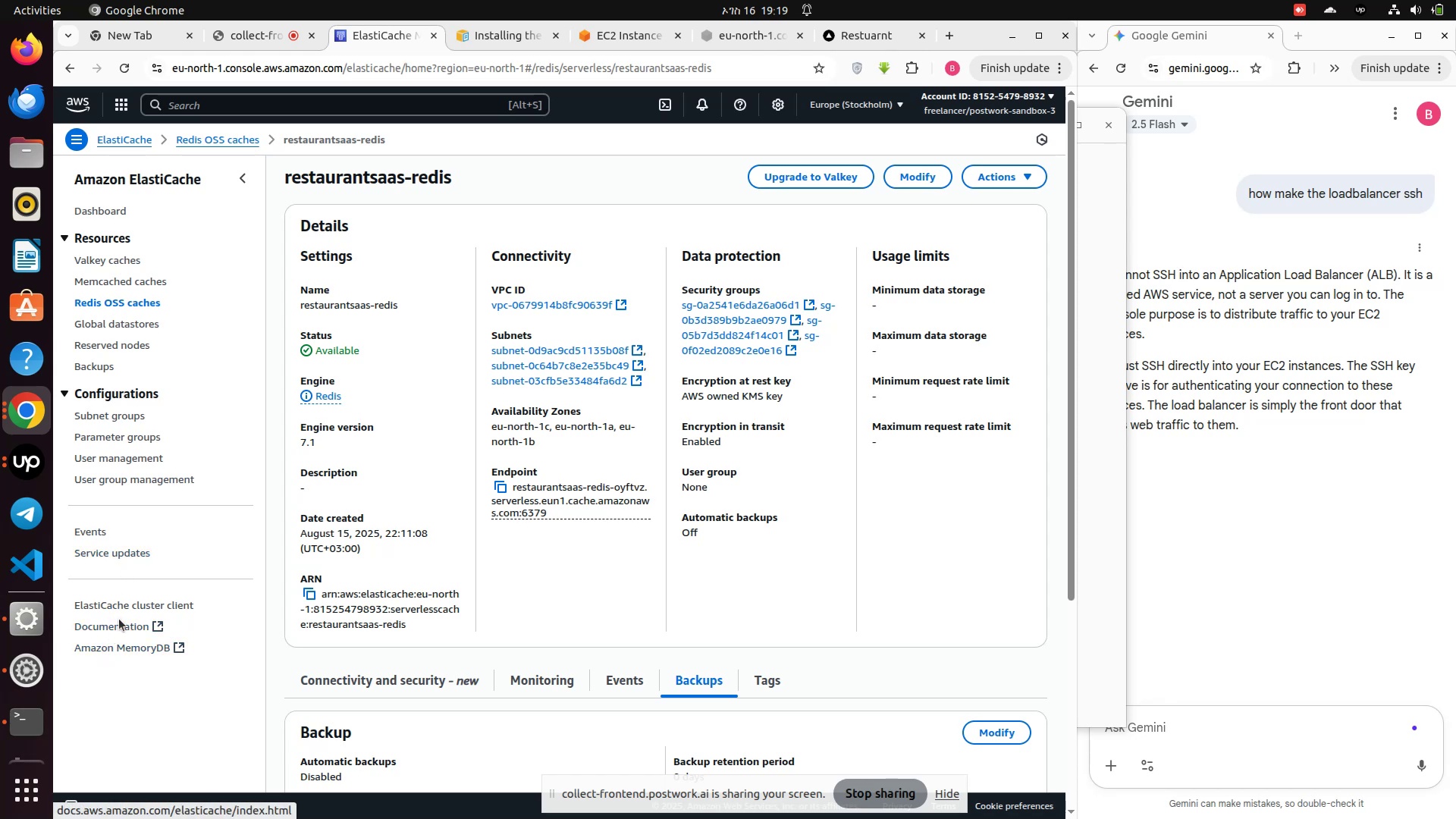 
wait(7.74)
 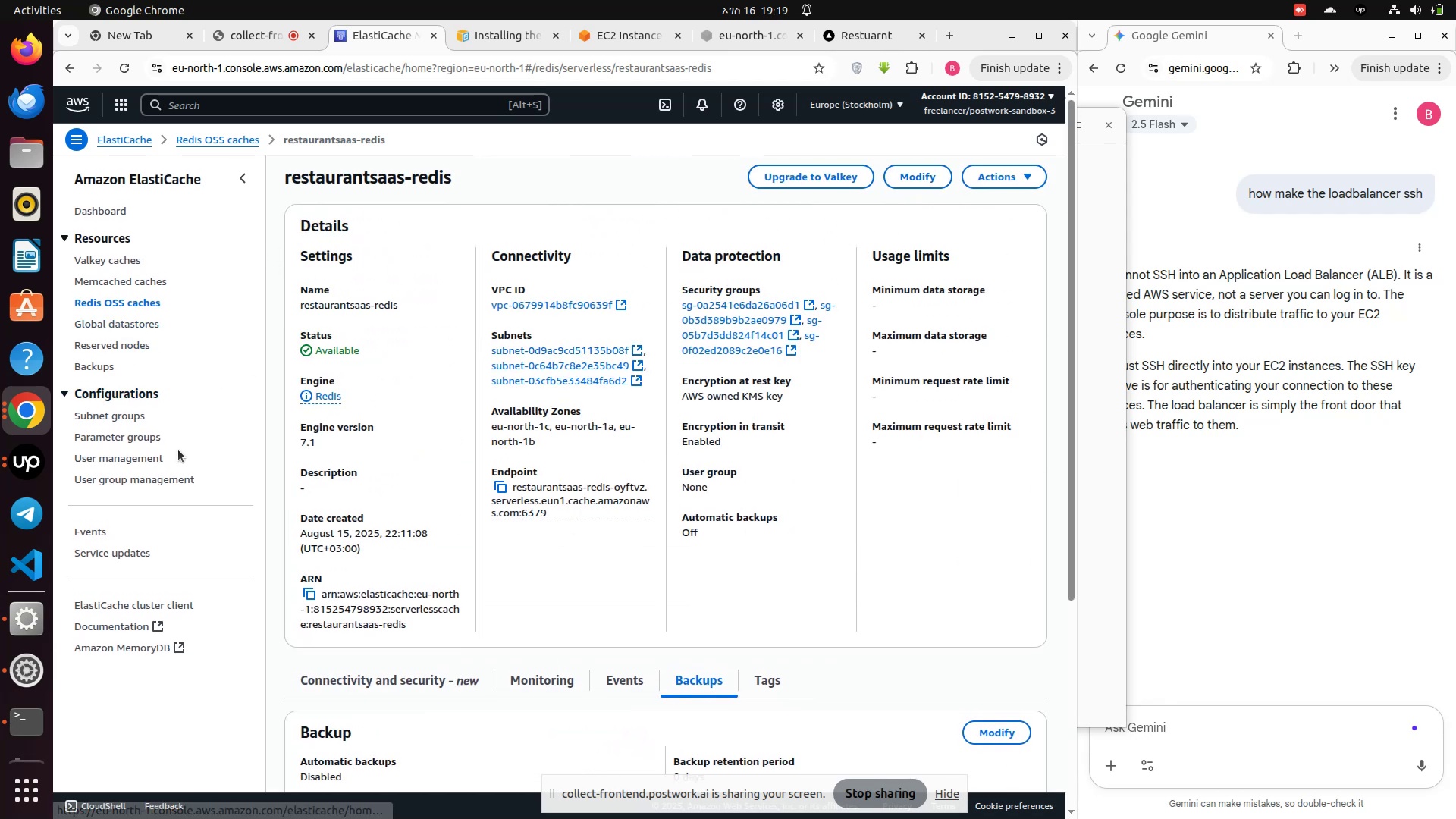 
left_click([138, 626])
 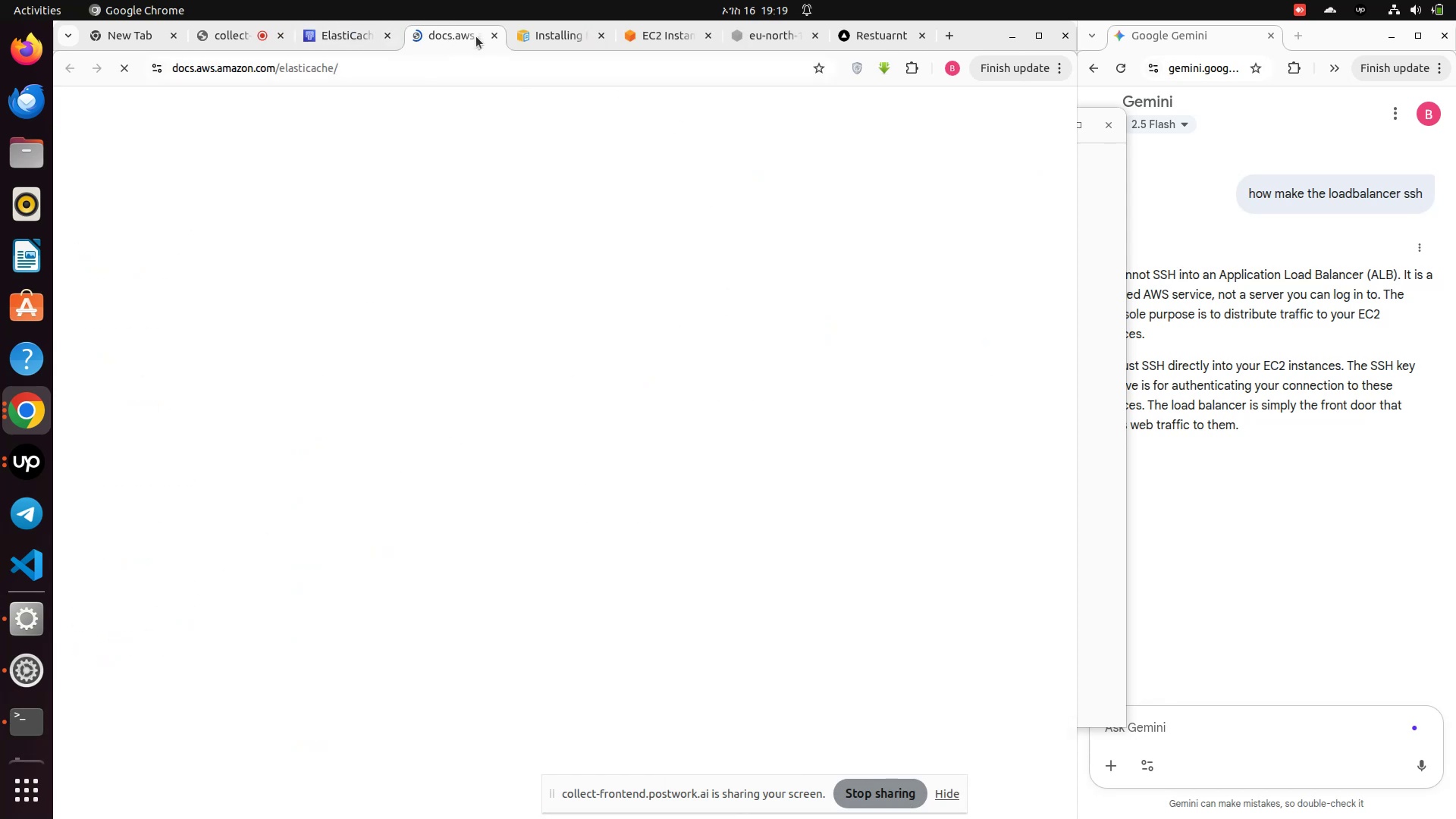 
wait(6.14)
 